 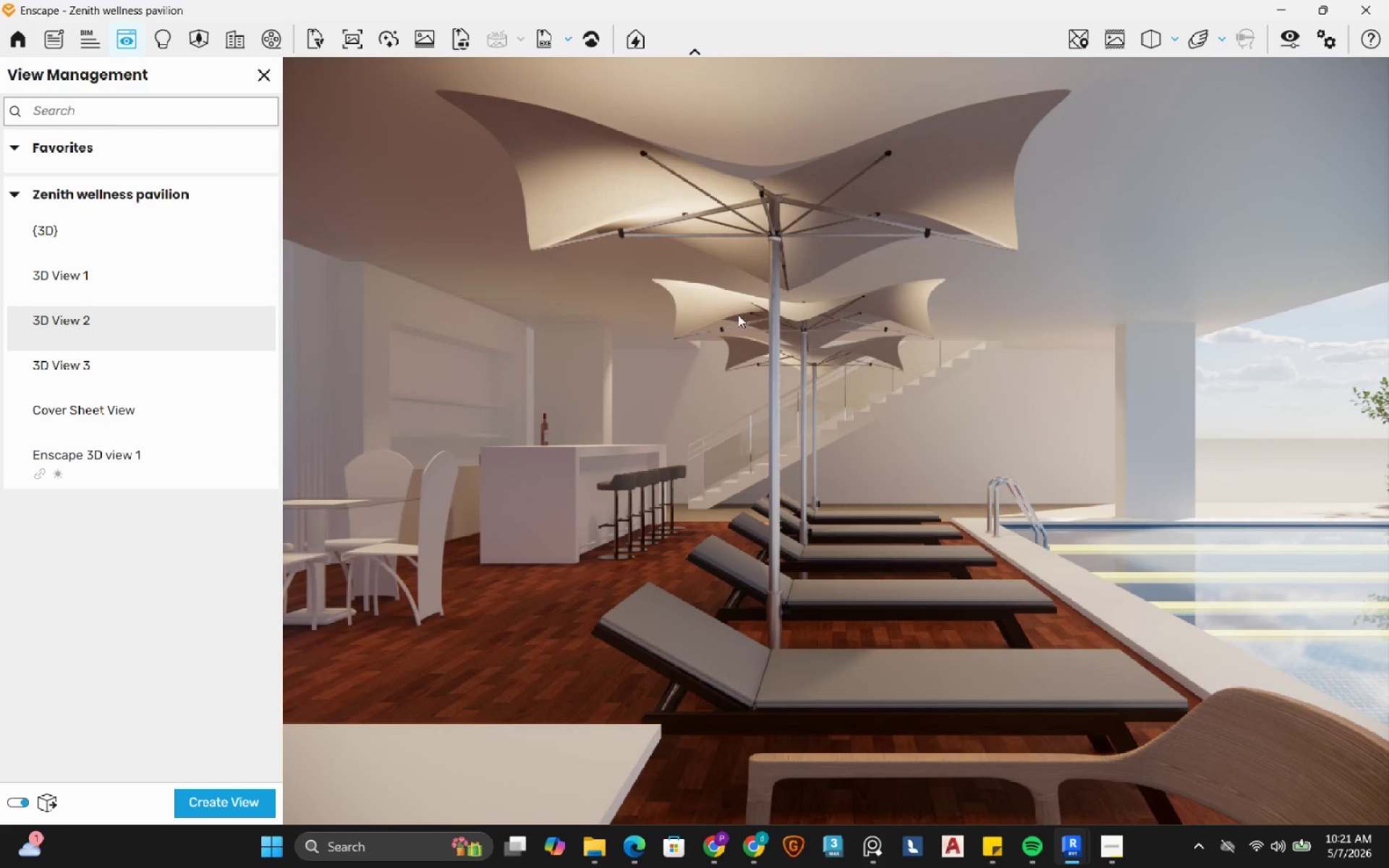 
hold_key(key=W, duration=0.48)
 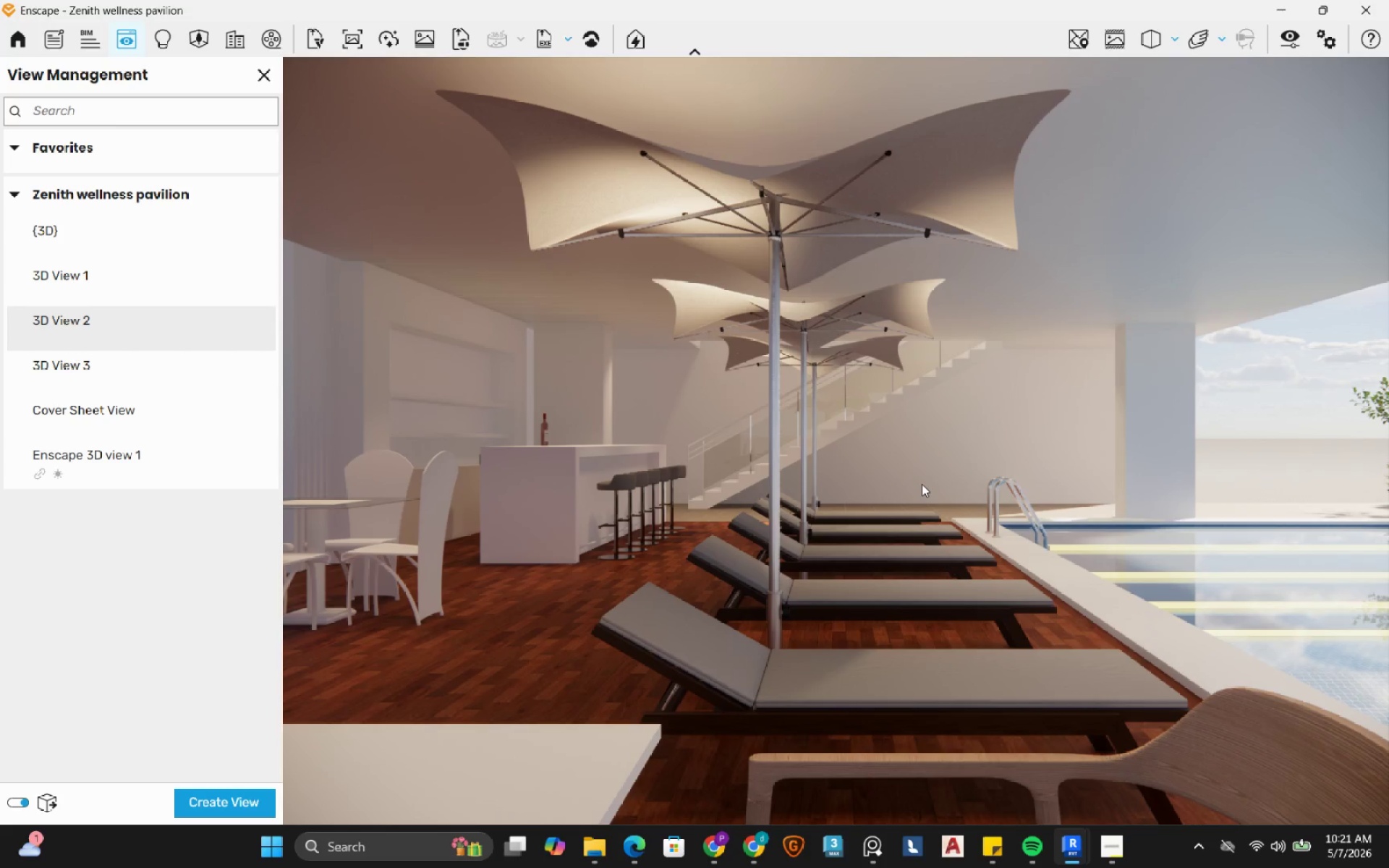 
left_click_drag(start_coordinate=[922, 484], to_coordinate=[836, 441])
 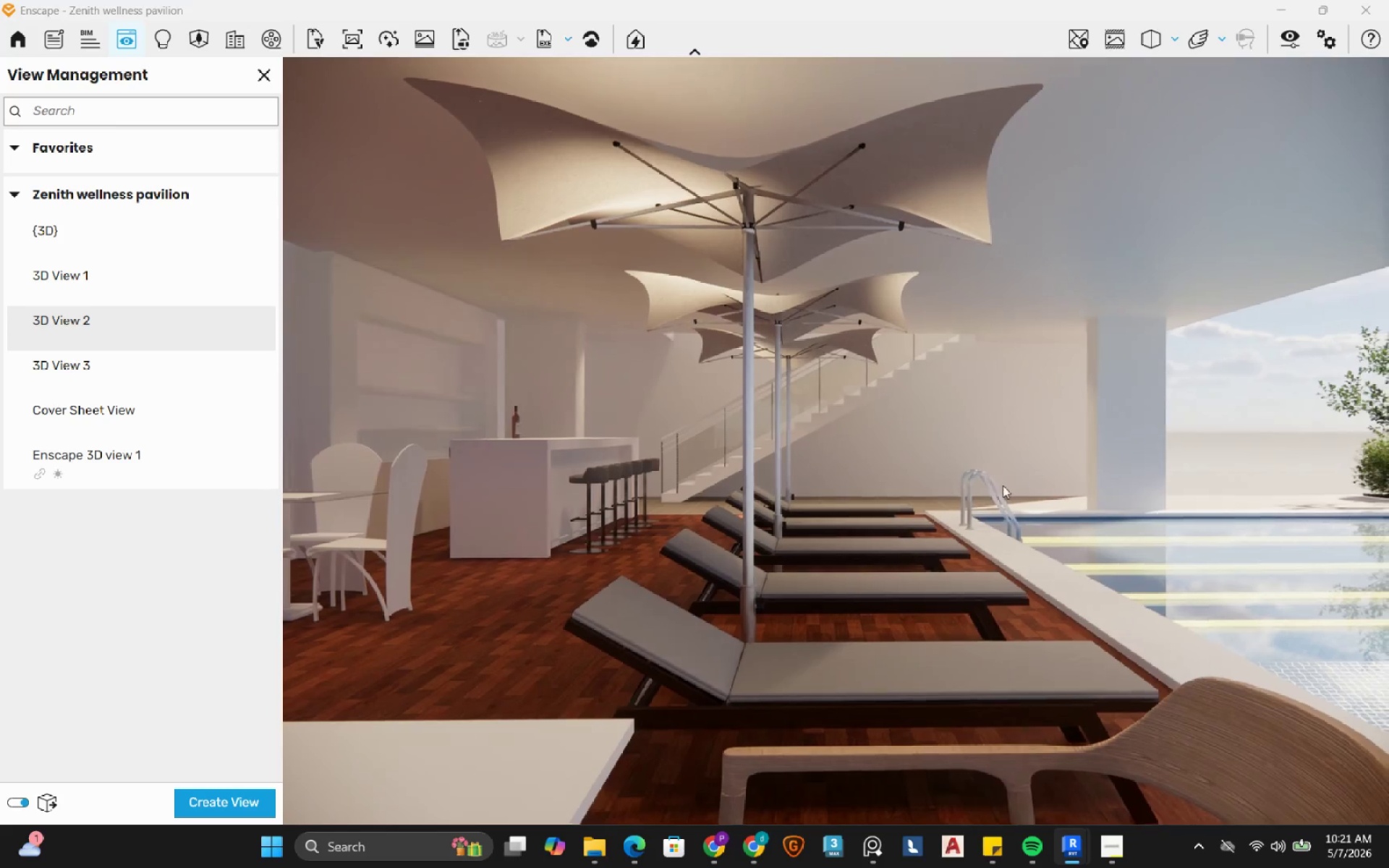 
hold_key(key=D, duration=1.31)
 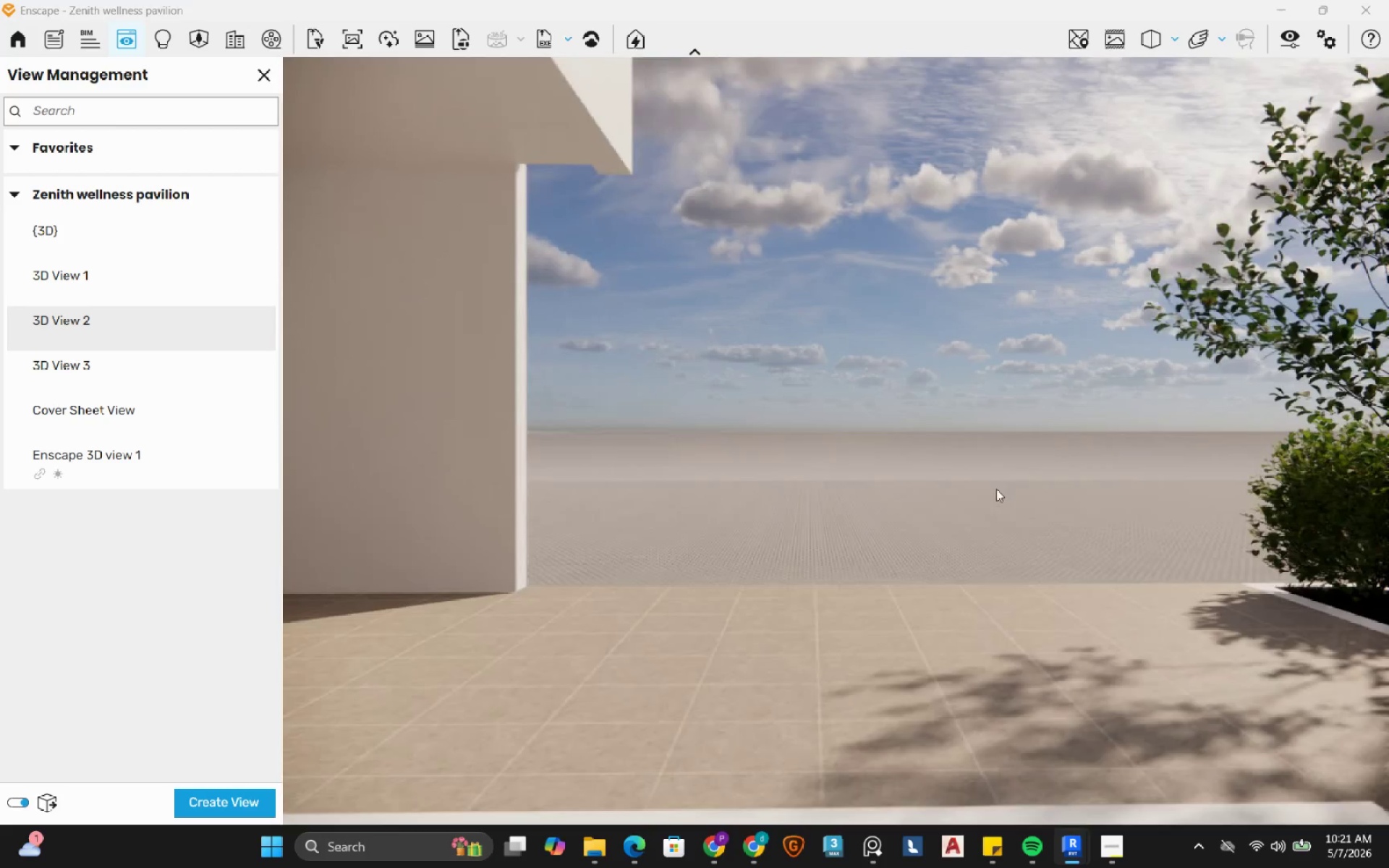 
hold_key(key=W, duration=2.44)
 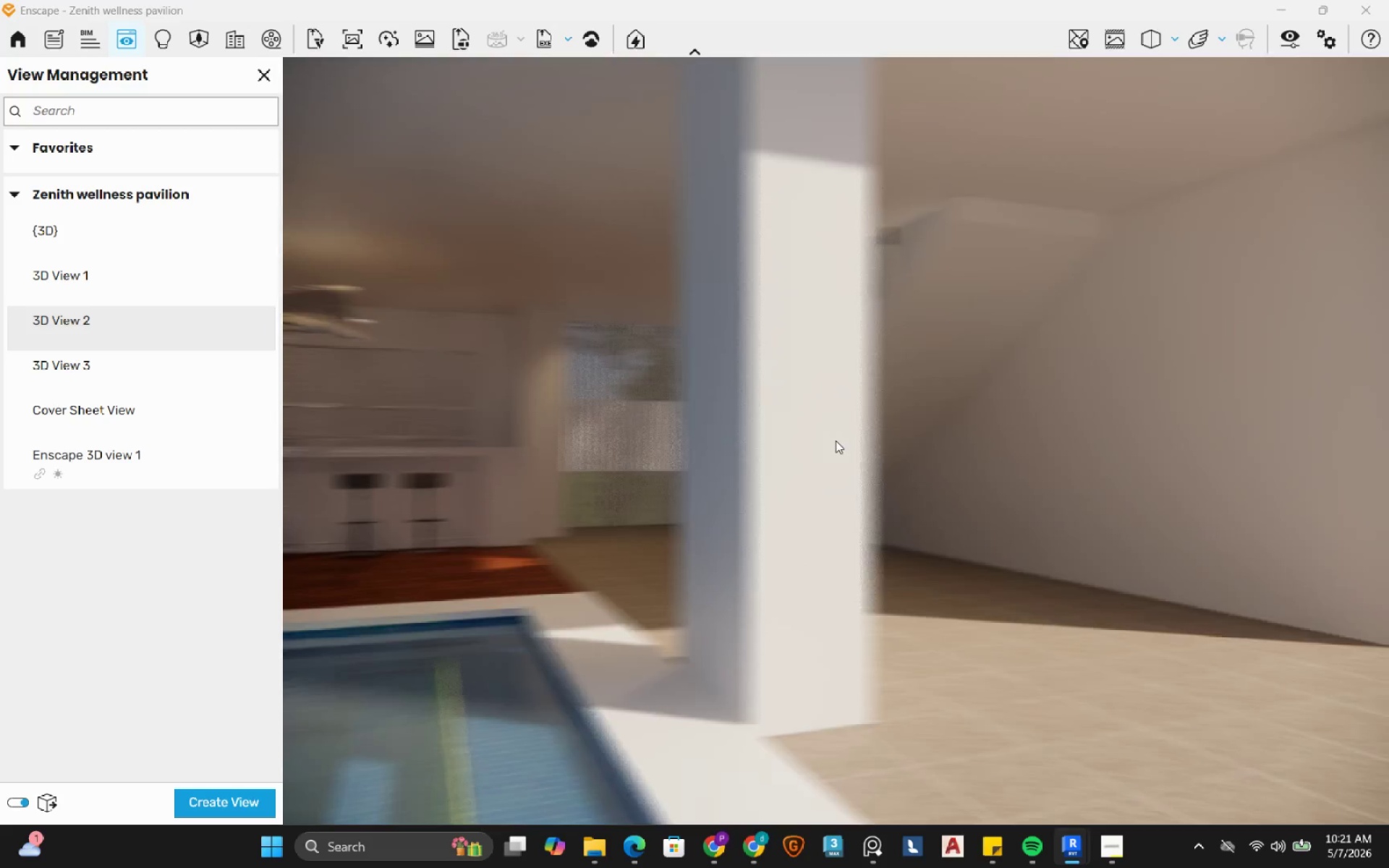 
key(Shift+D)
 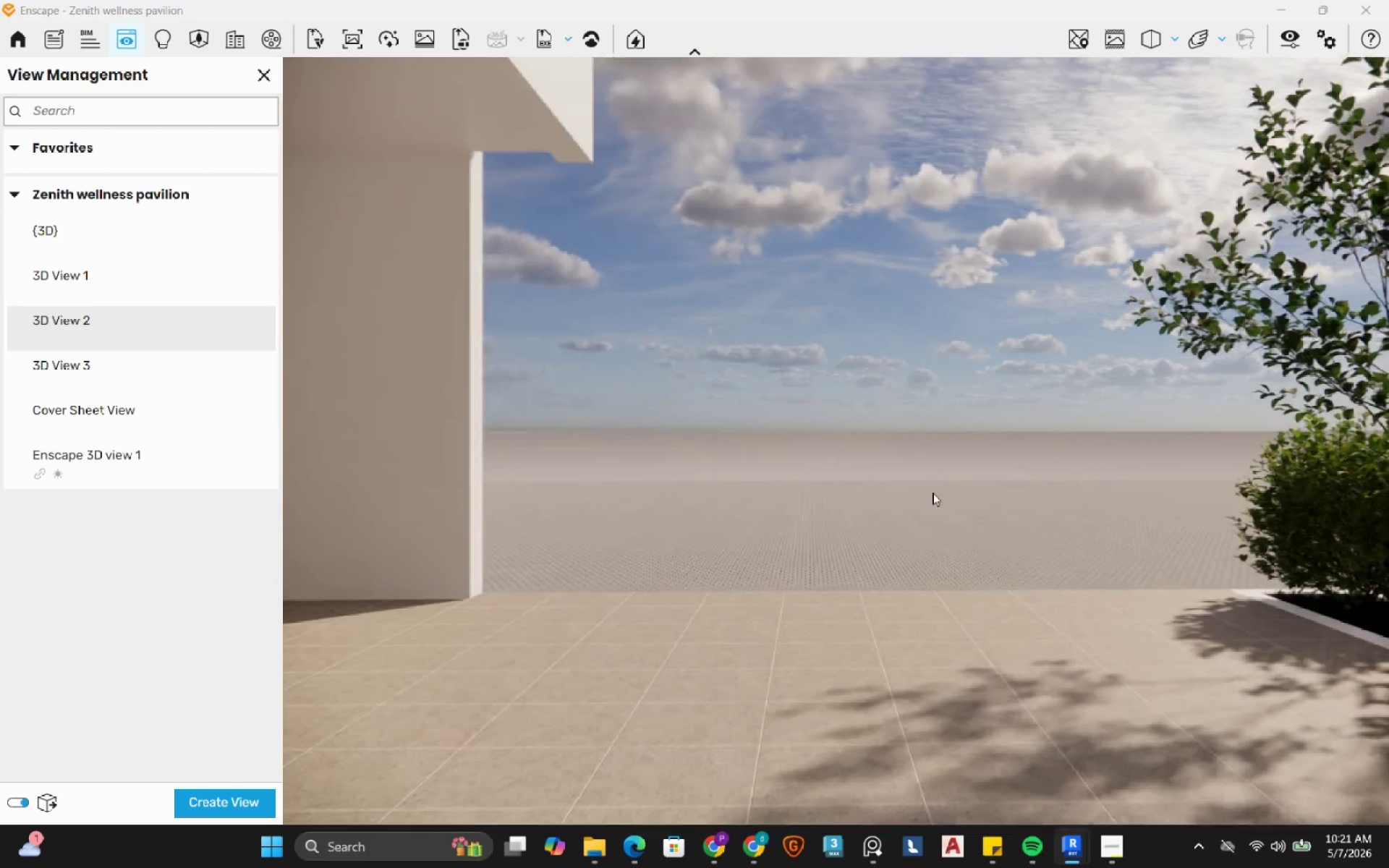 
hold_key(key=D, duration=0.47)
 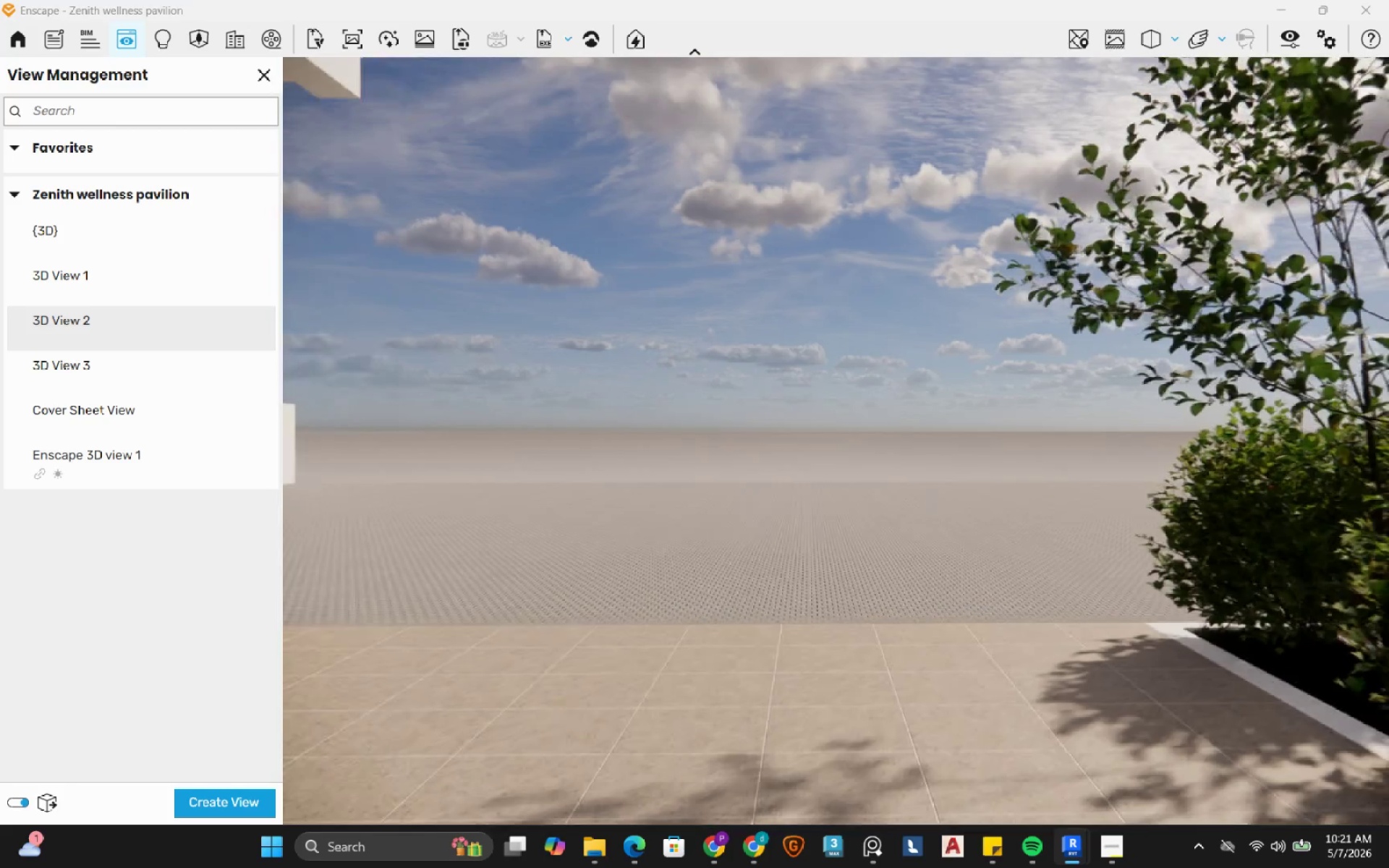 
left_click_drag(start_coordinate=[921, 493], to_coordinate=[836, 441])
 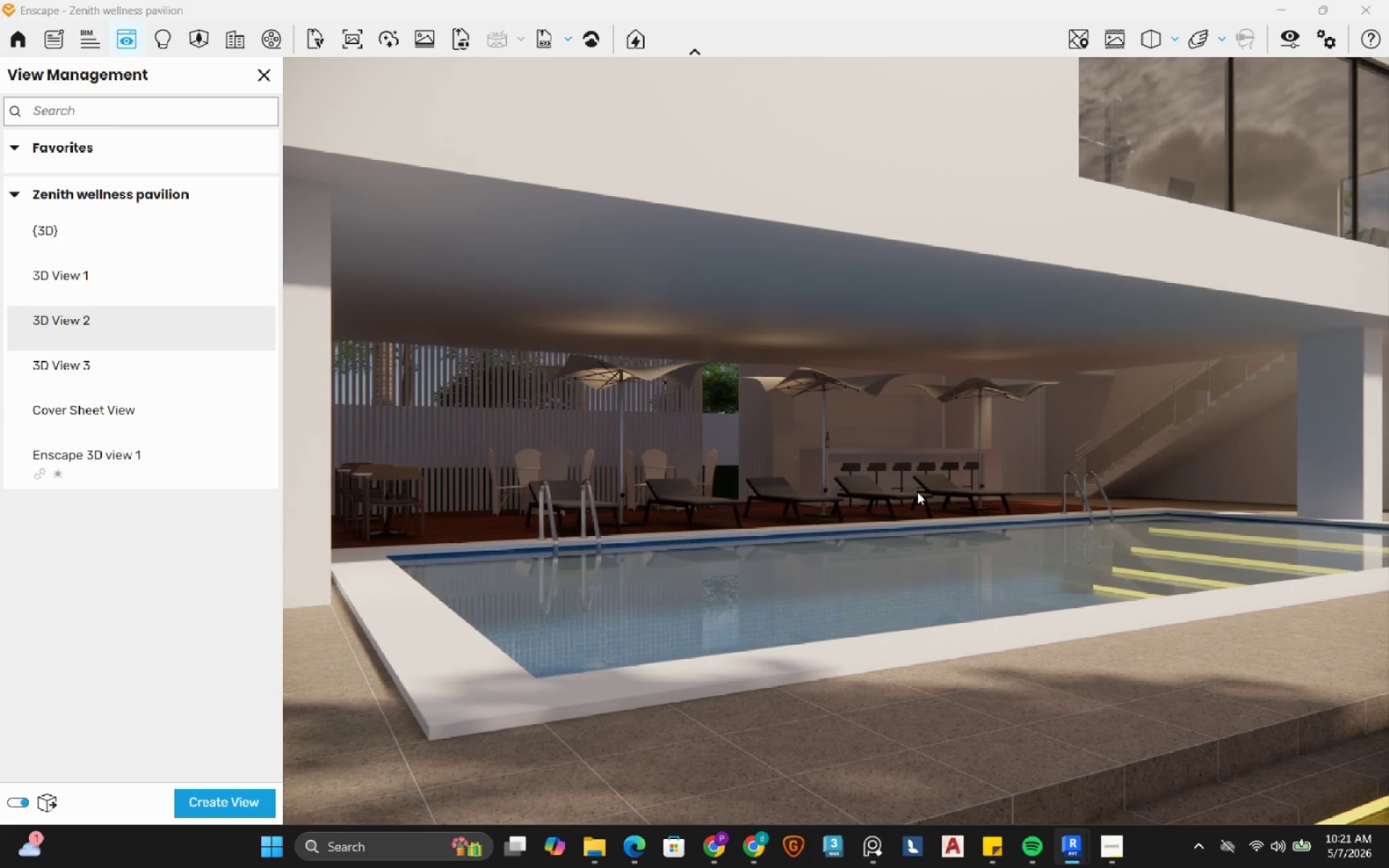 
key(D)
 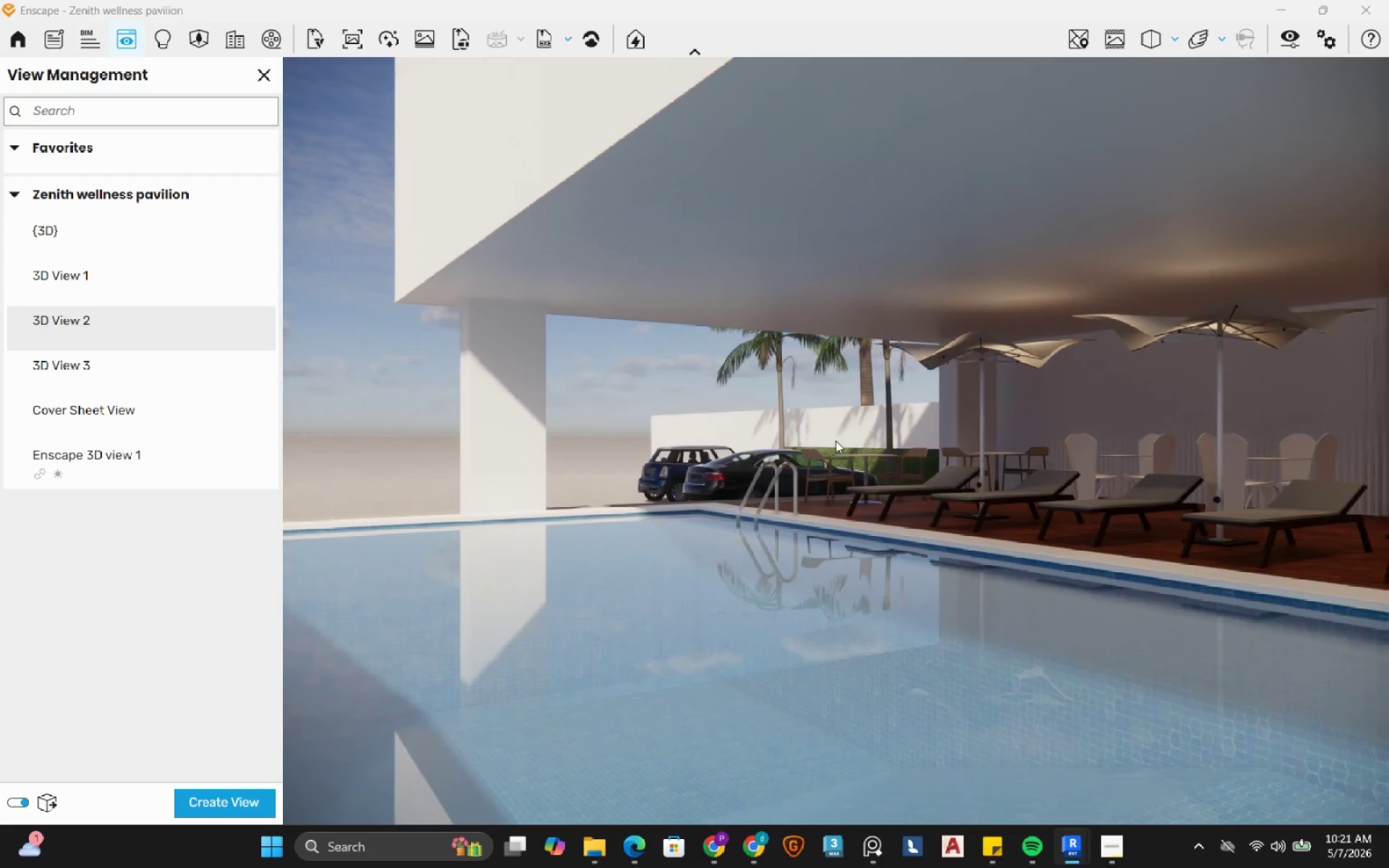 
hold_key(key=D, duration=0.55)
 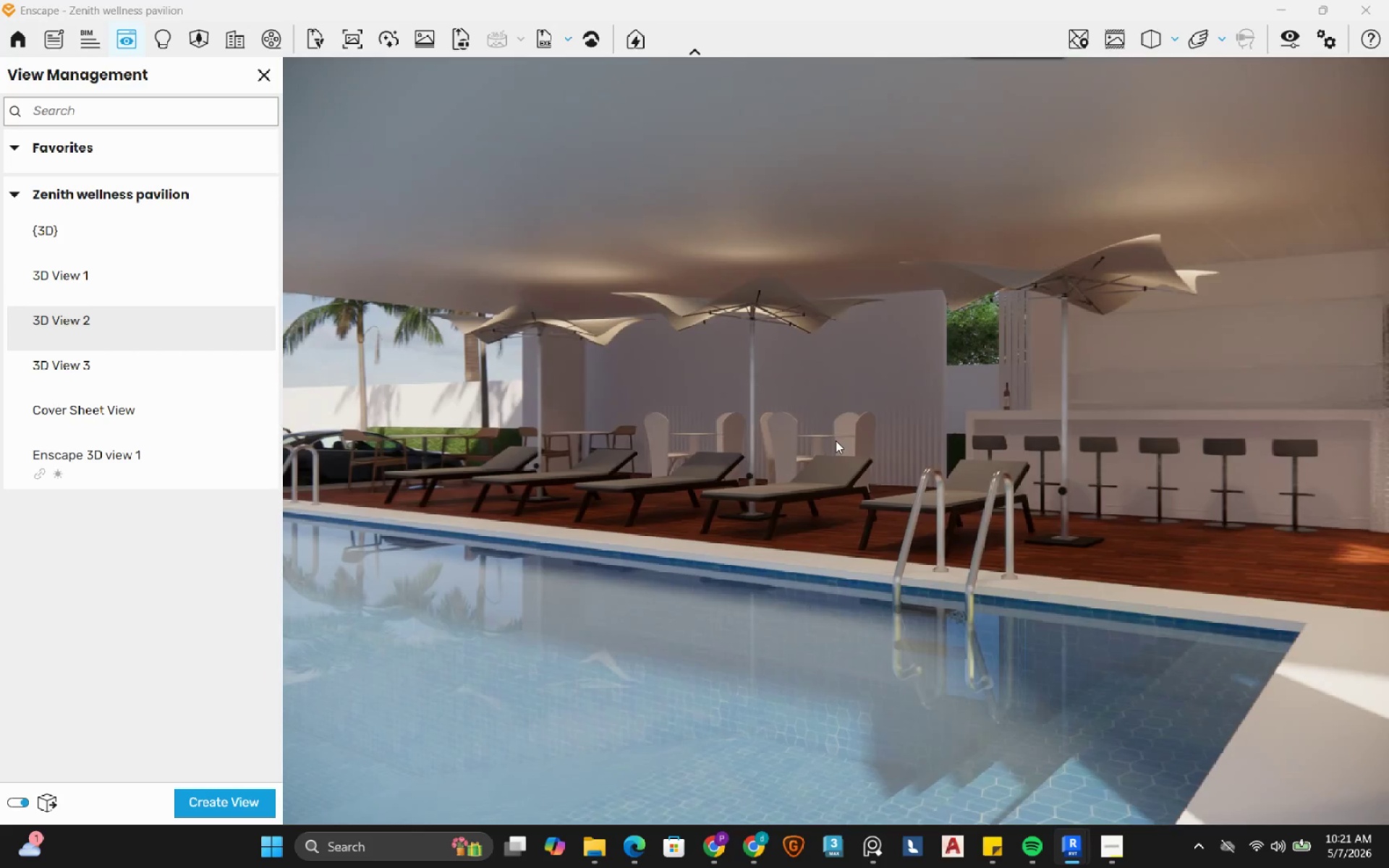 
hold_key(key=D, duration=6.25)
 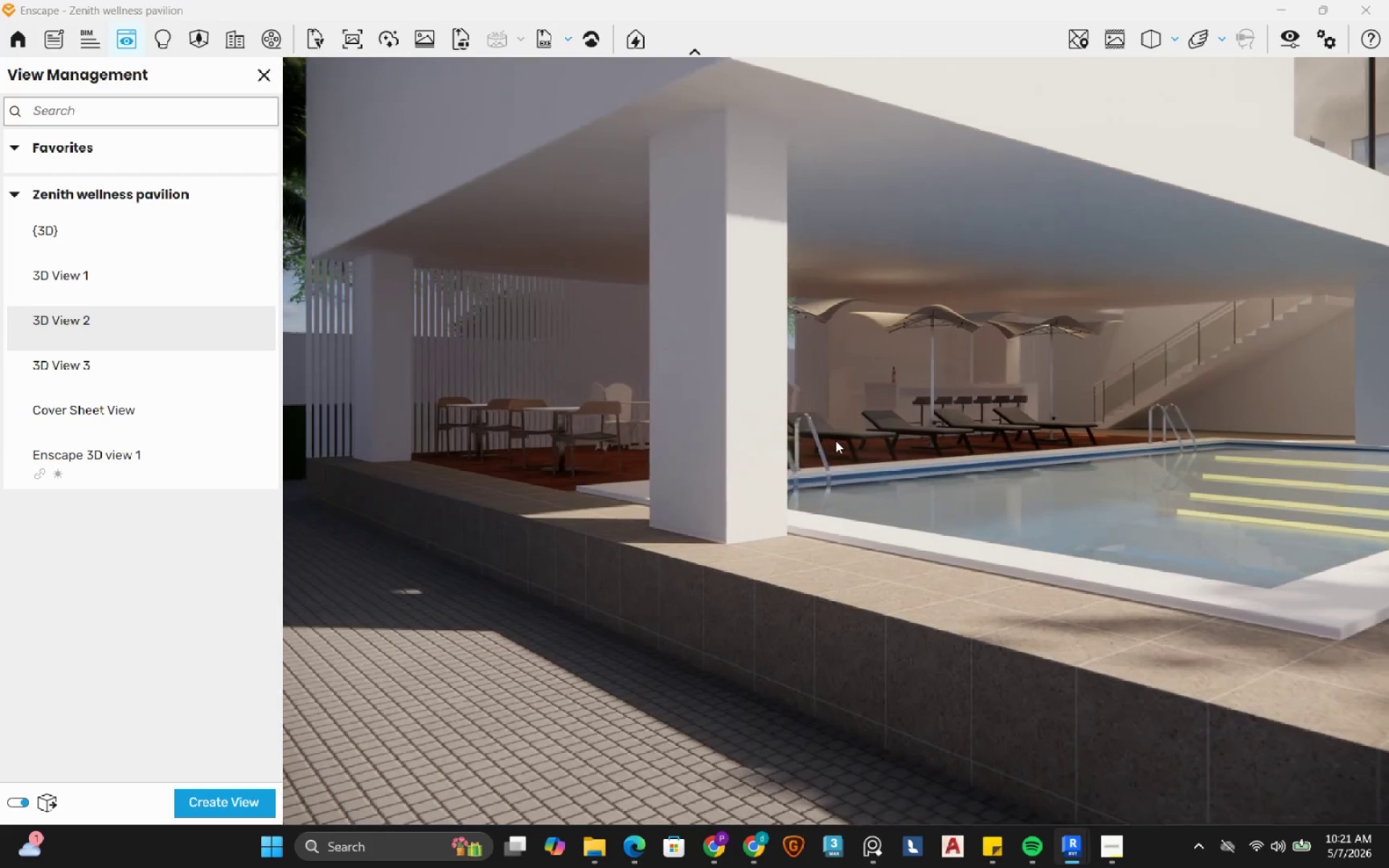 
hold_key(key=S, duration=1.41)
 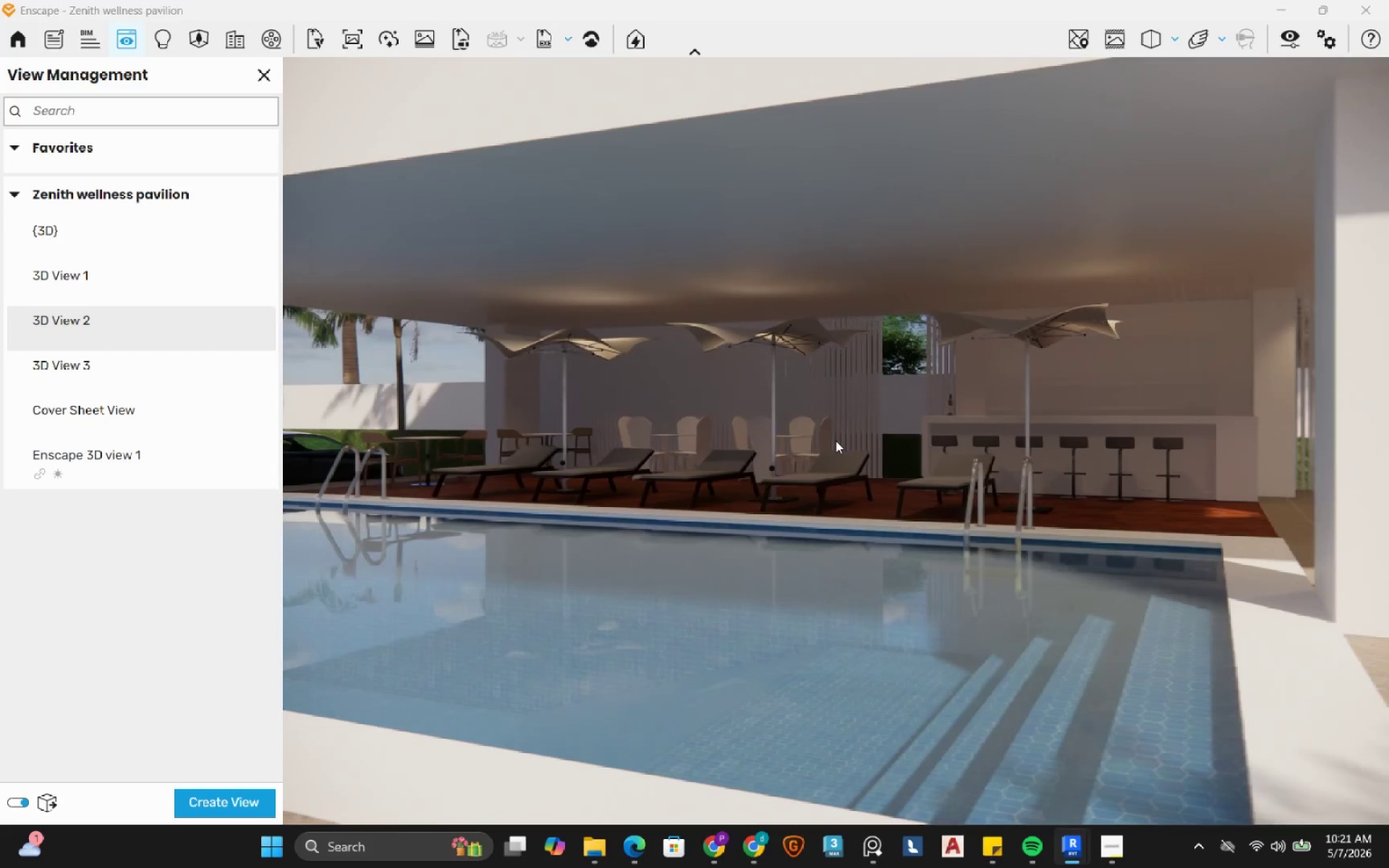 
hold_key(key=A, duration=1.28)
 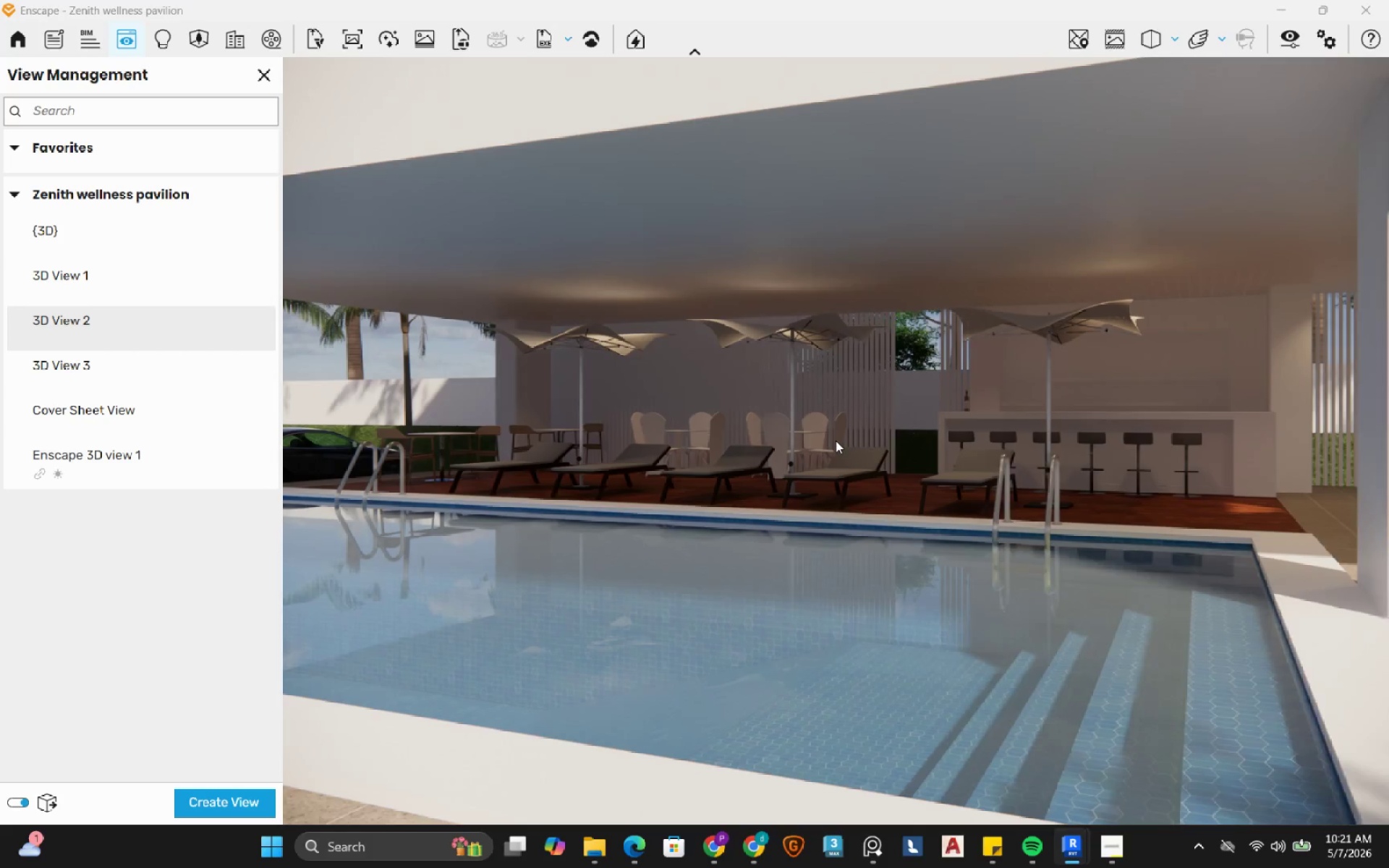 
hold_key(key=A, duration=1.89)
 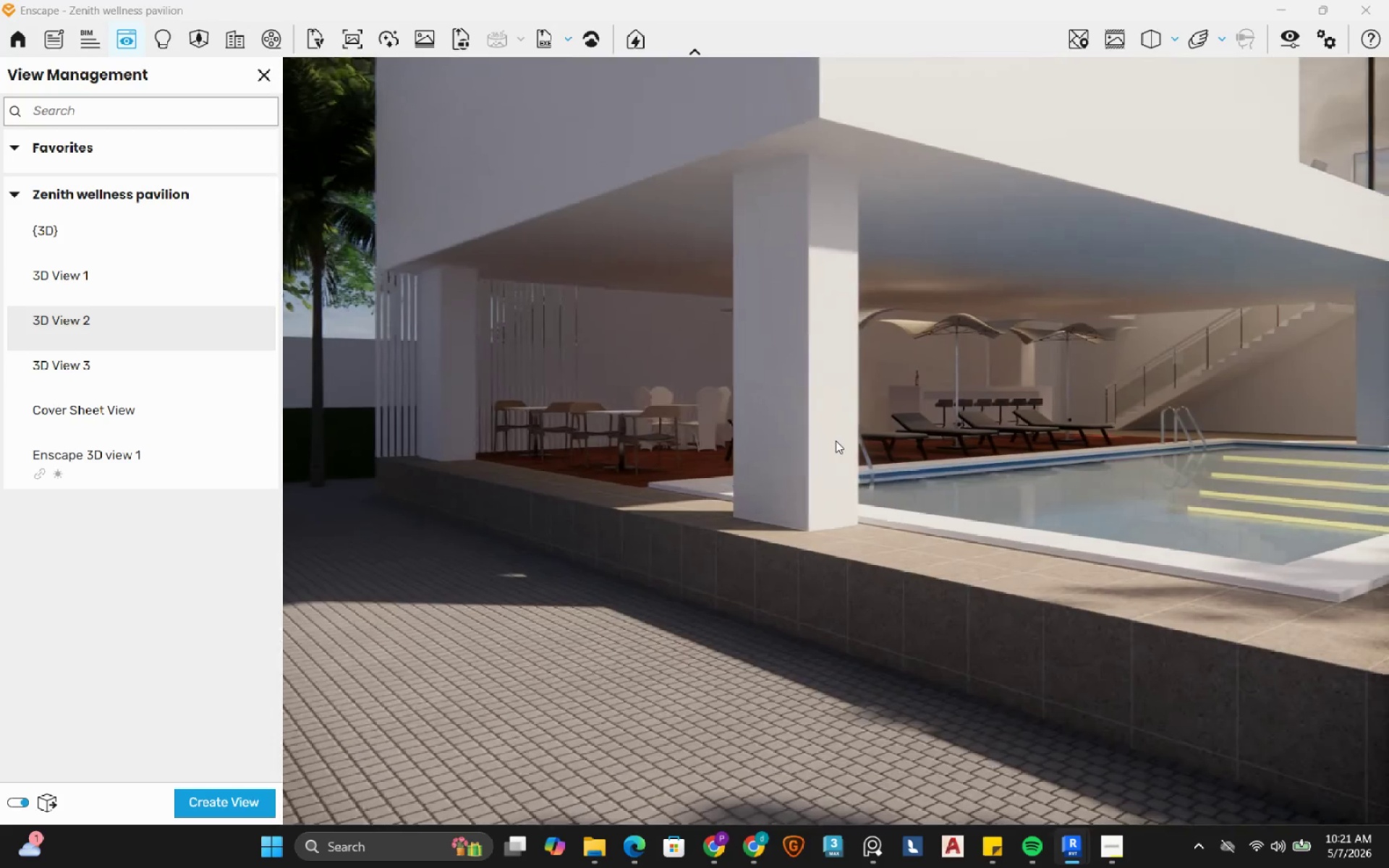 
hold_key(key=ShiftLeft, duration=1.49)
 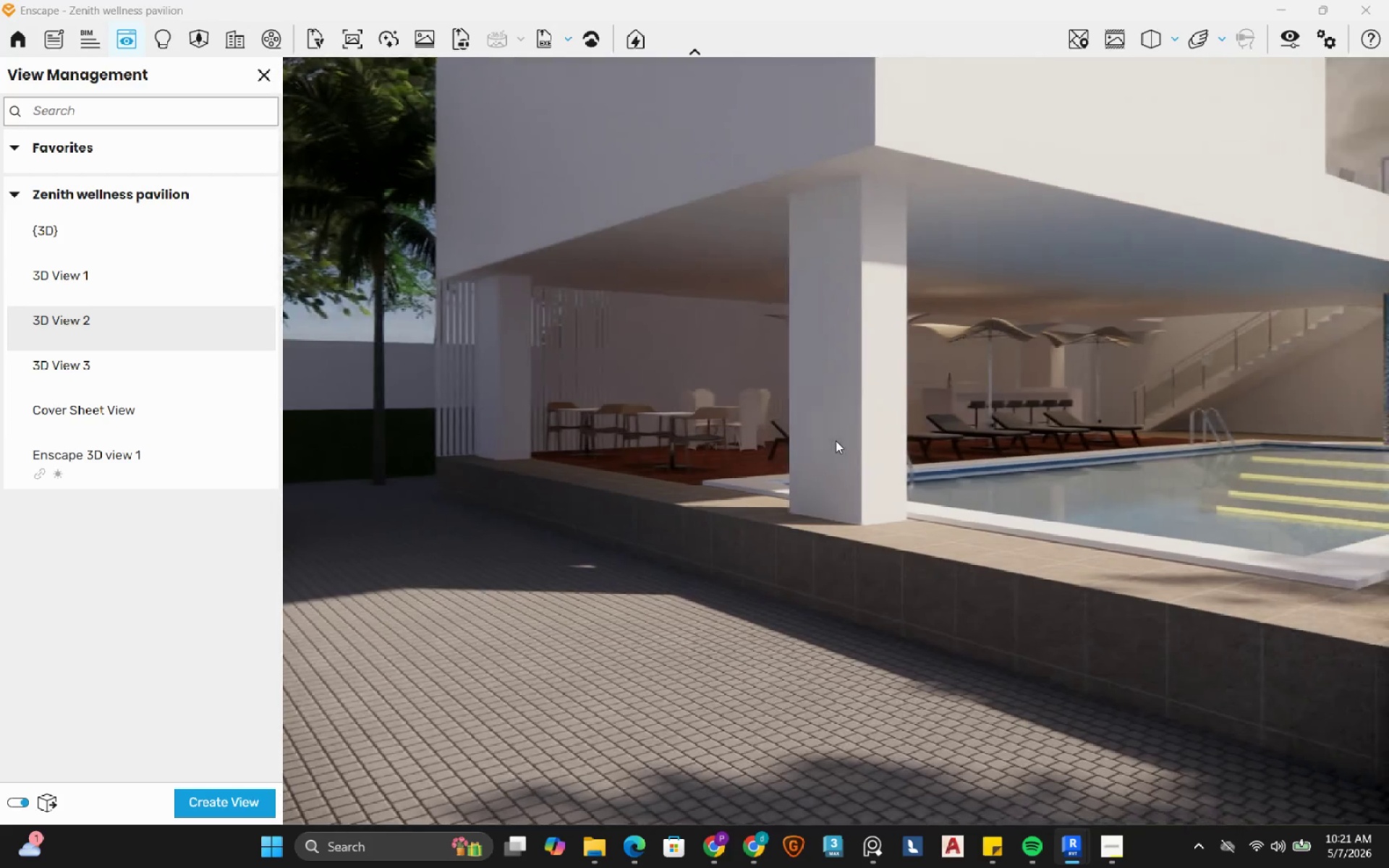 
hold_key(key=W, duration=3.47)
 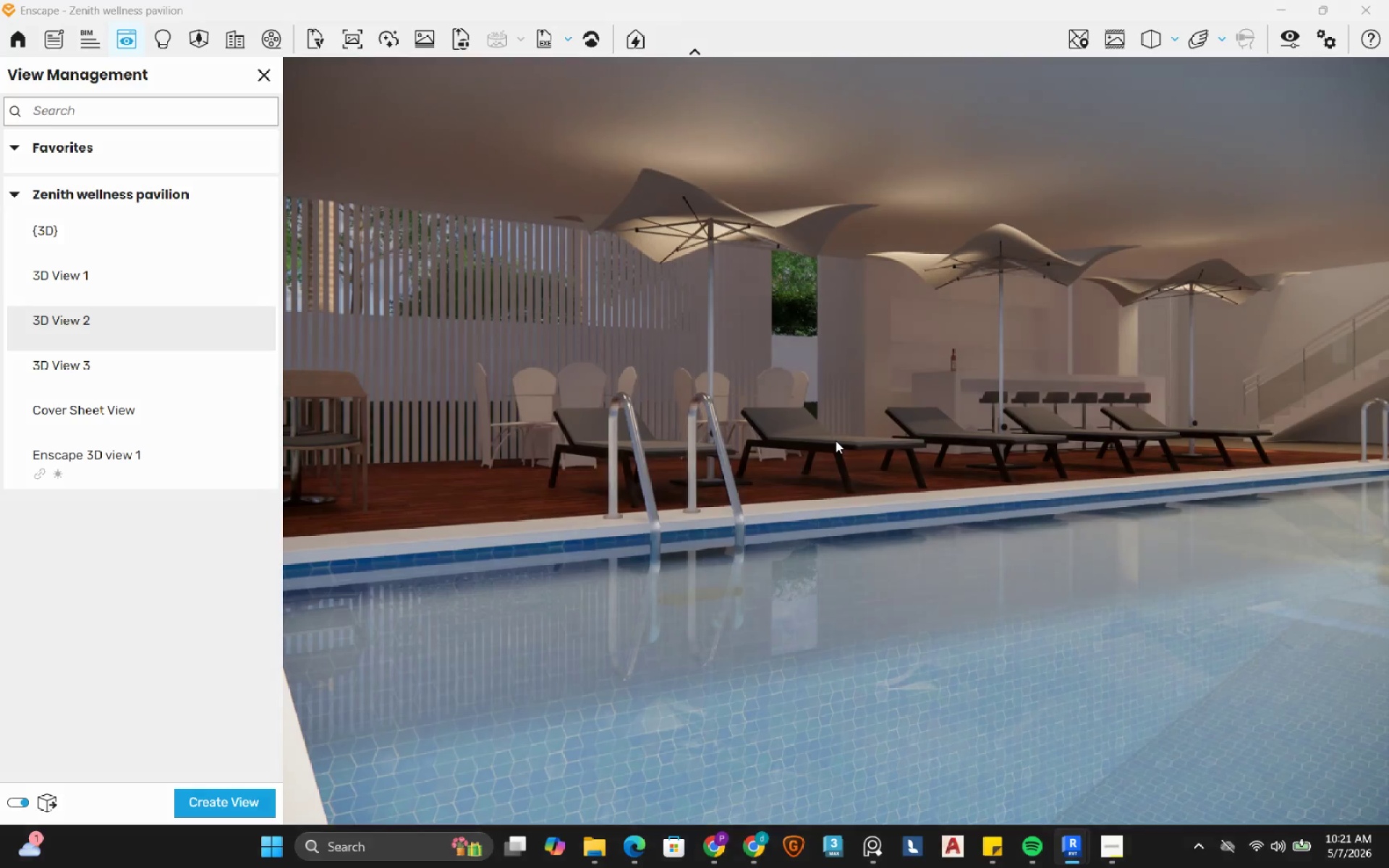 
hold_key(key=D, duration=0.36)
 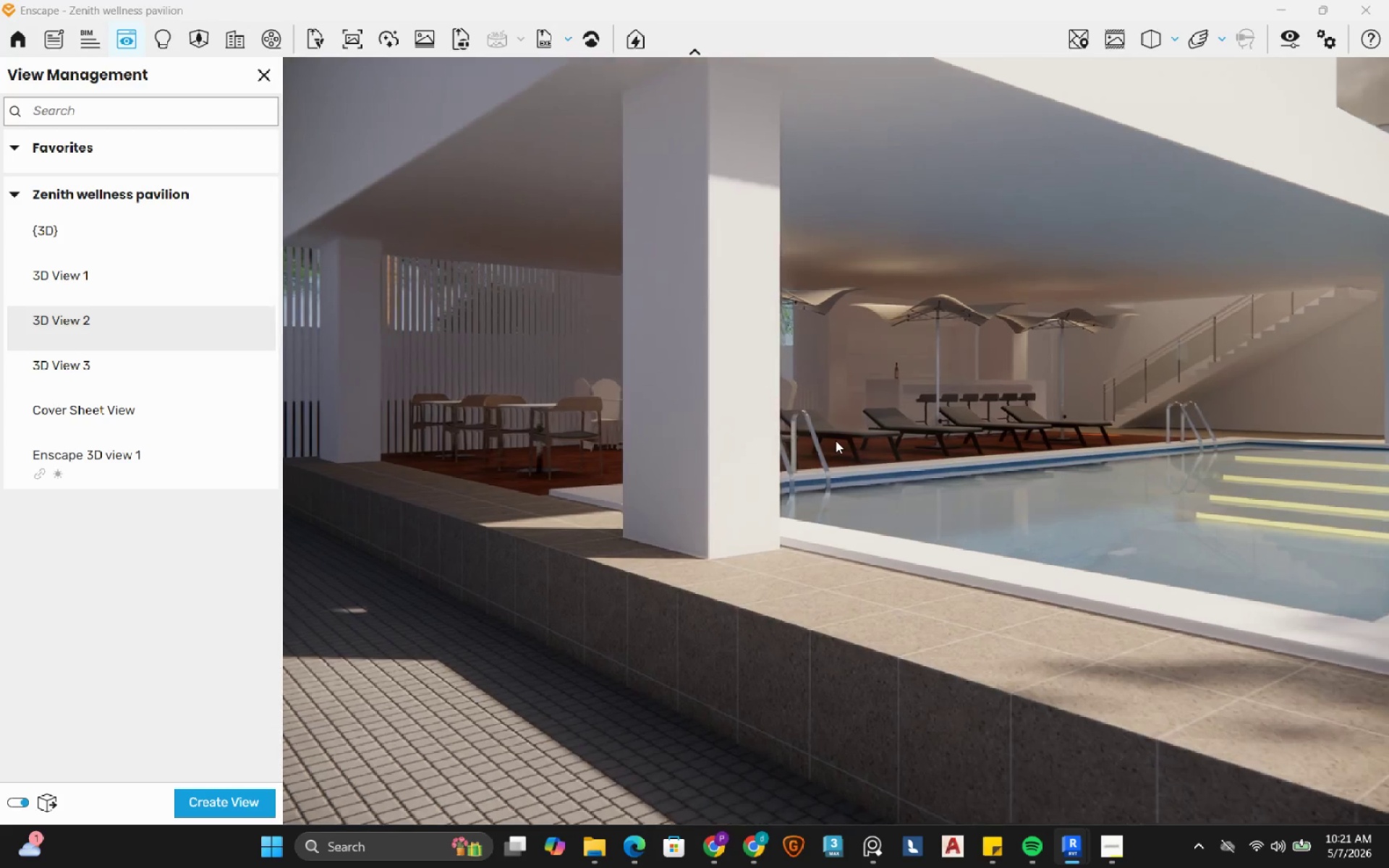 
type(ddd)
 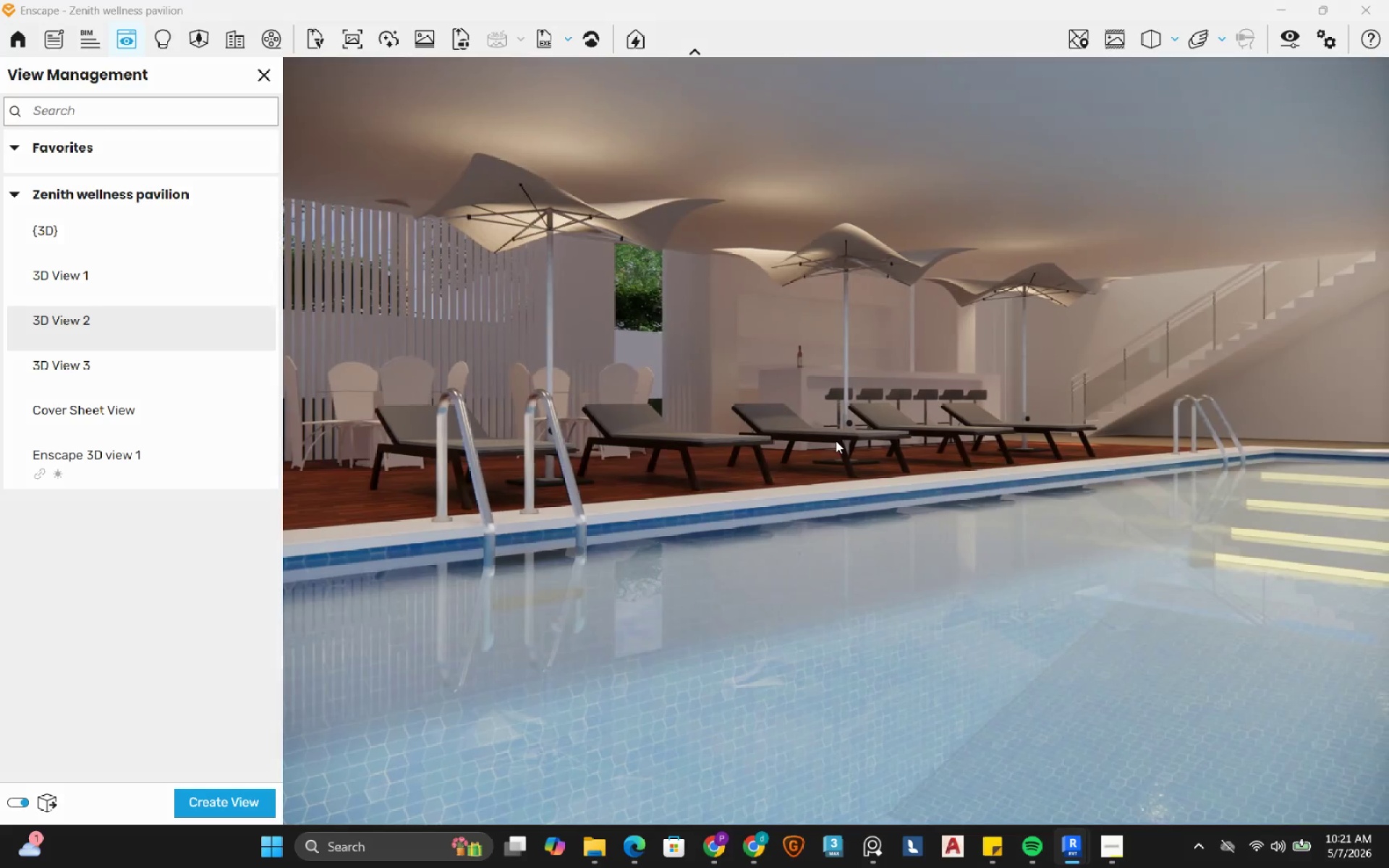 
hold_key(key=S, duration=0.56)
 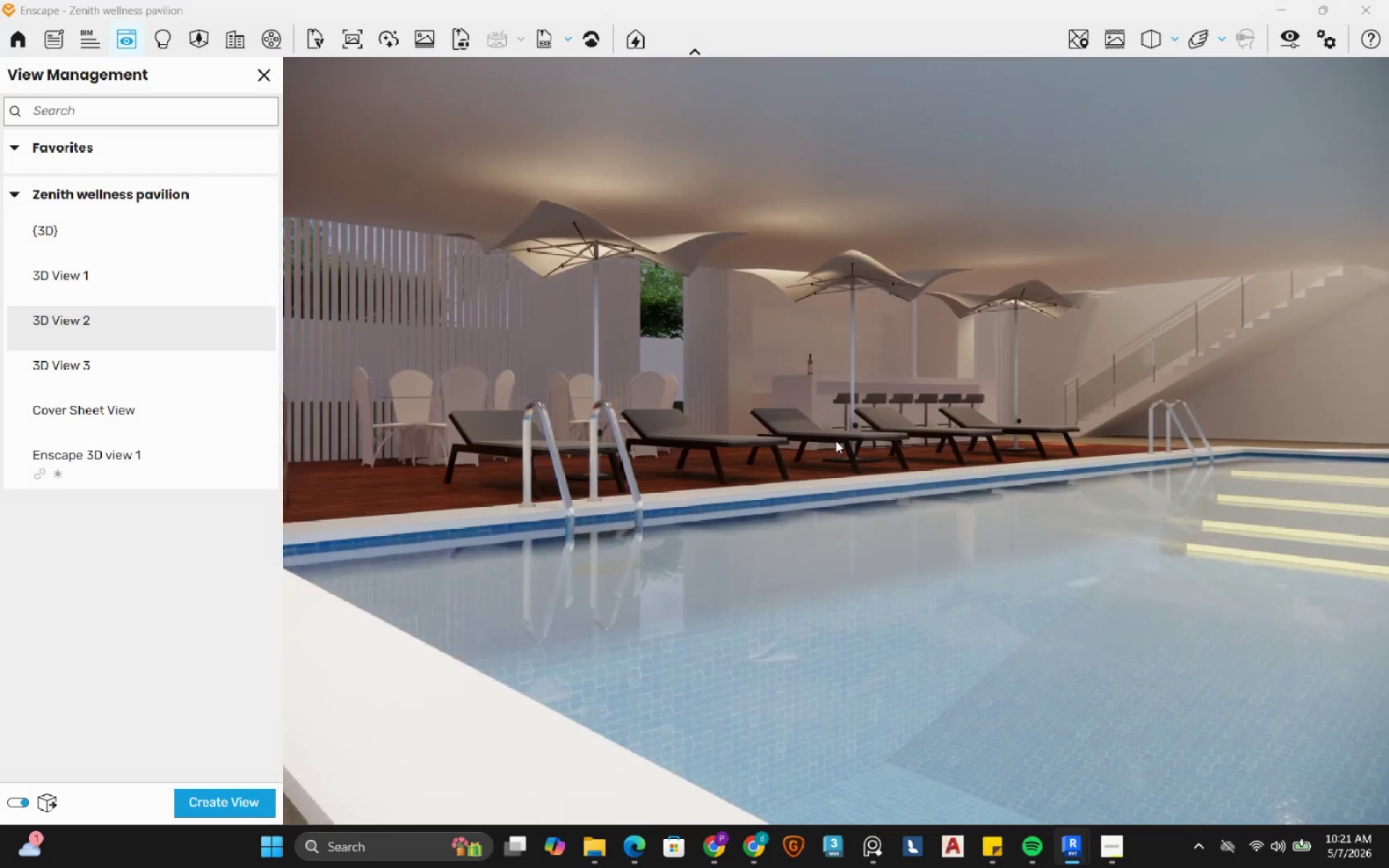 
hold_key(key=D, duration=0.41)
 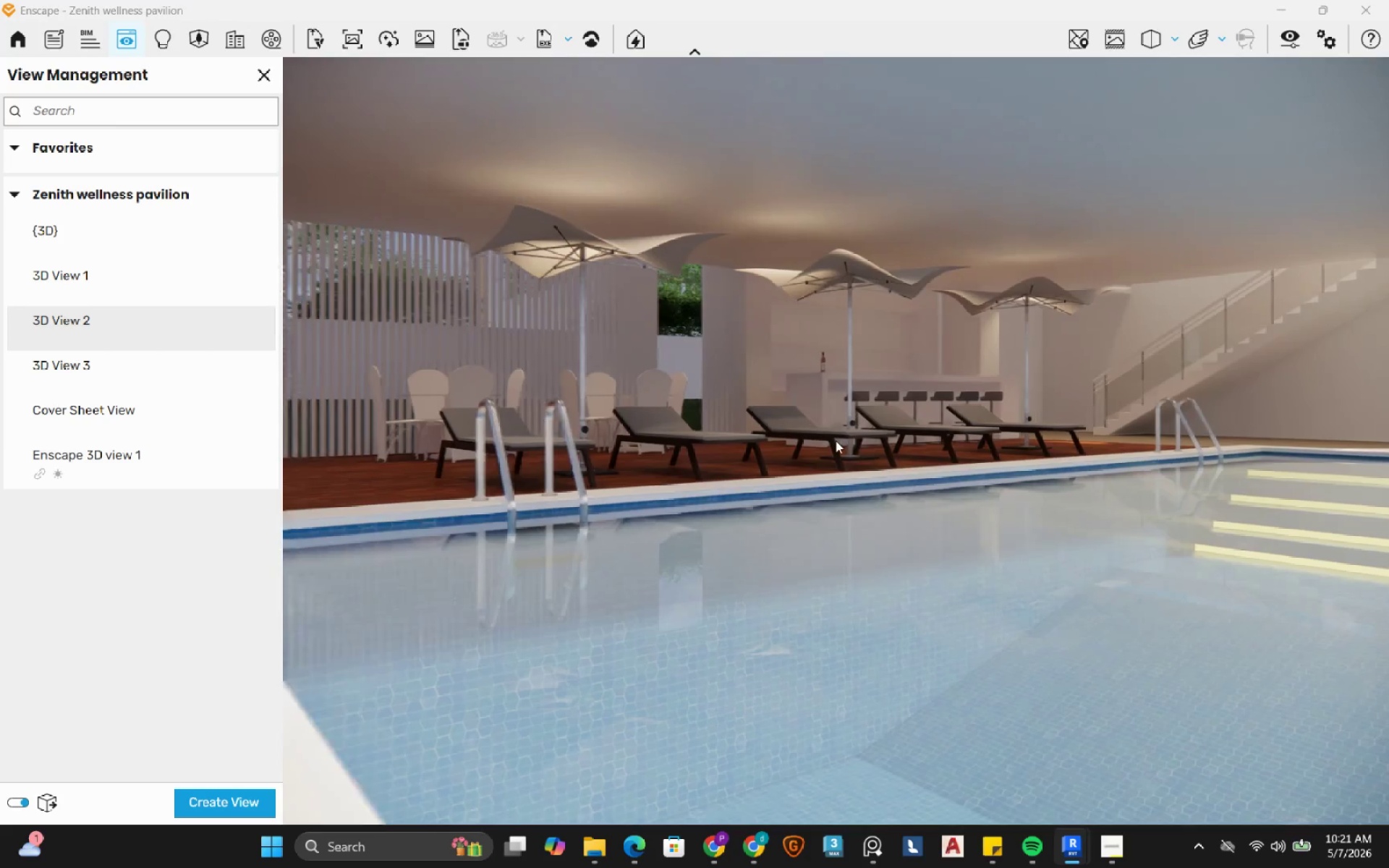 
hold_key(key=S, duration=0.53)
 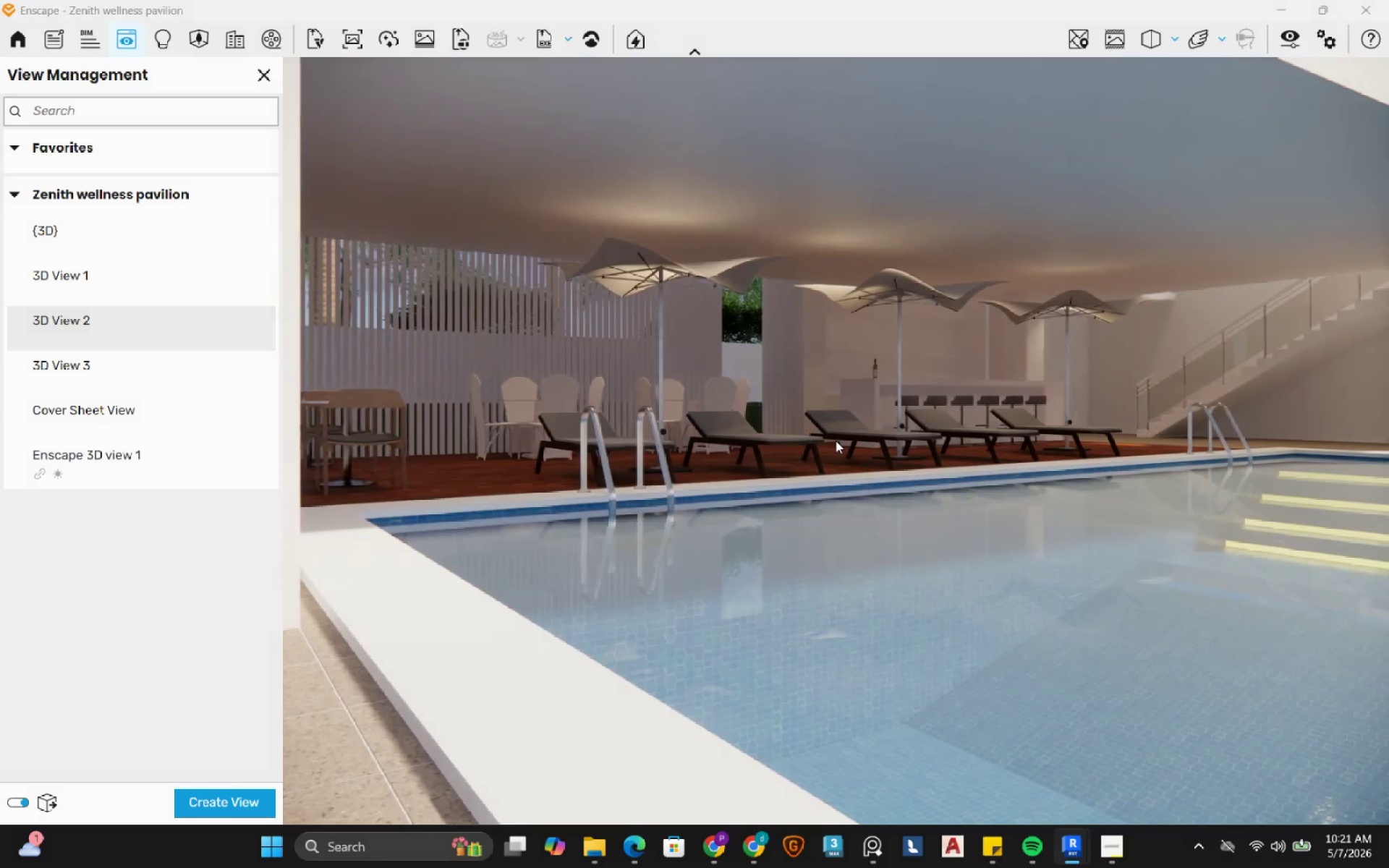 
hold_key(key=D, duration=0.55)
 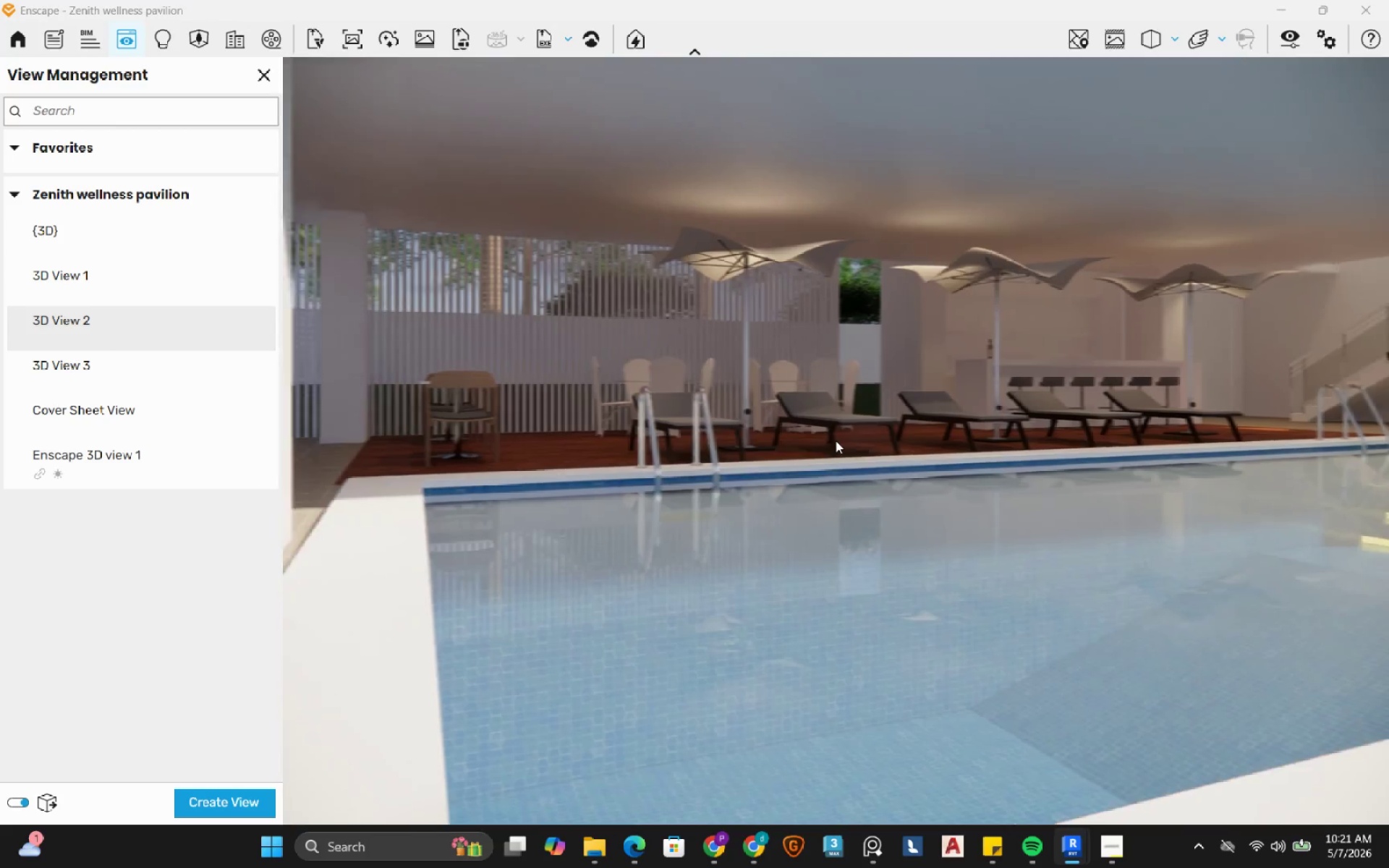 
hold_key(key=S, duration=0.83)
 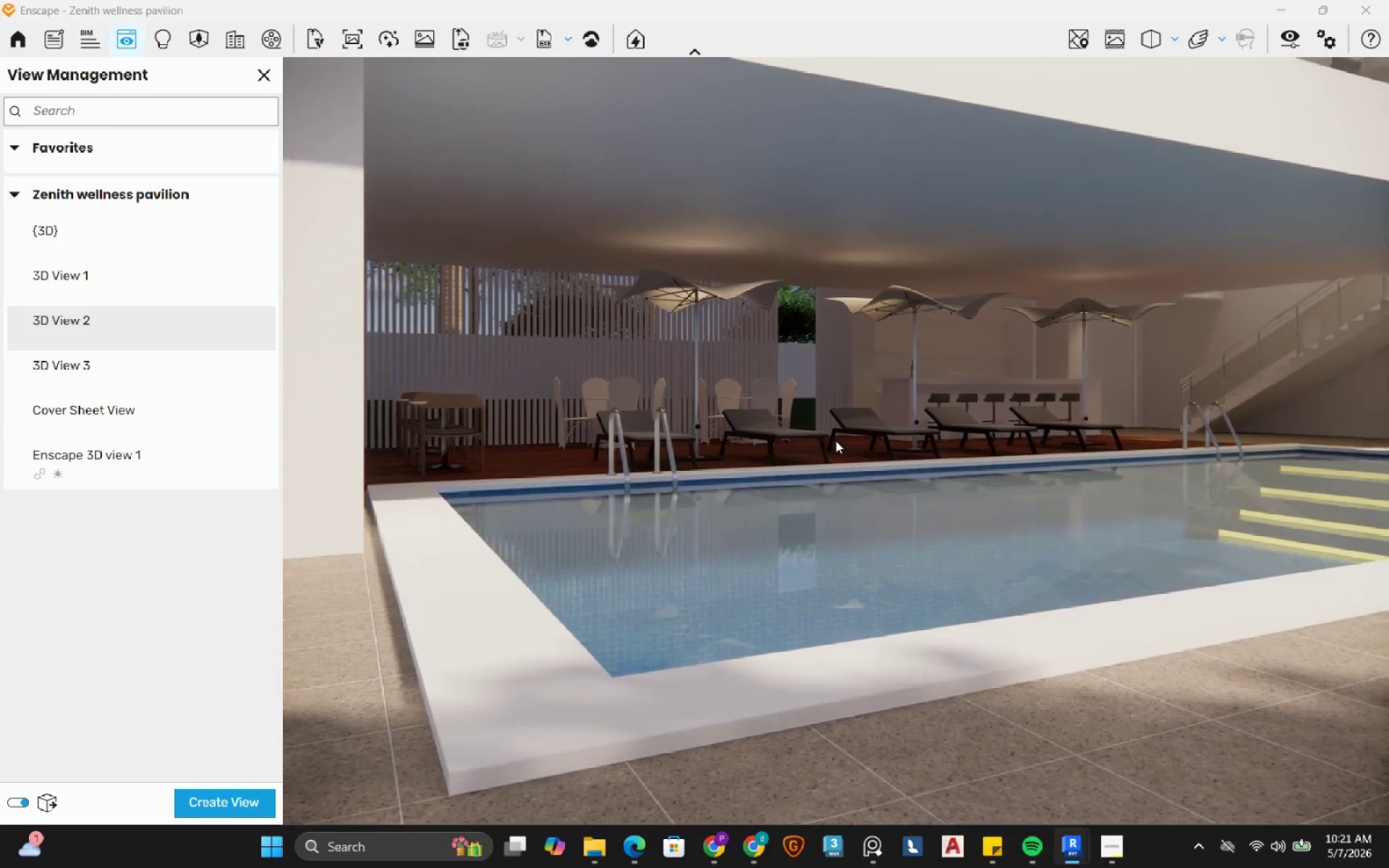 
type(asdeqdeeda)
 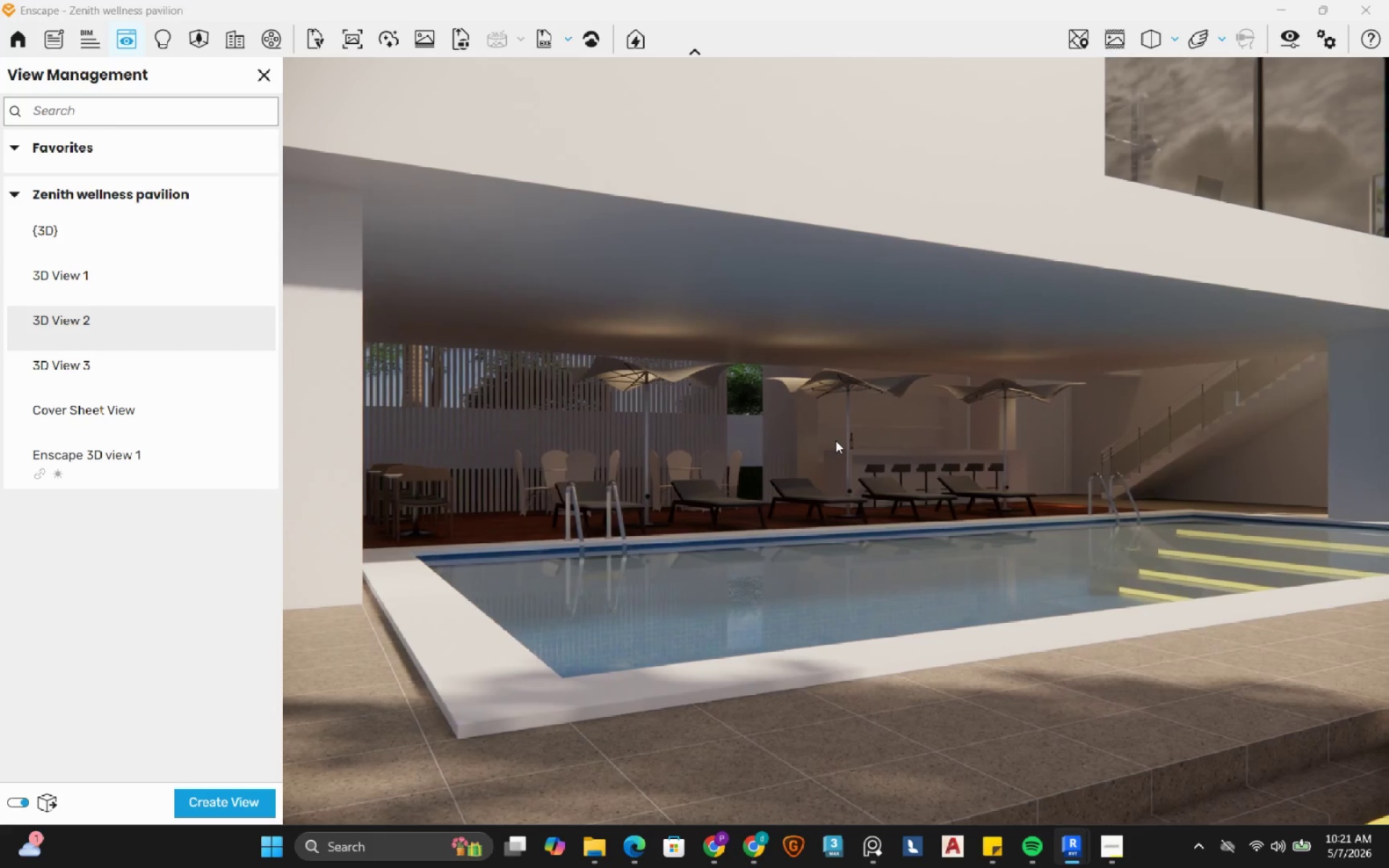 
hold_key(key=W, duration=3.61)
 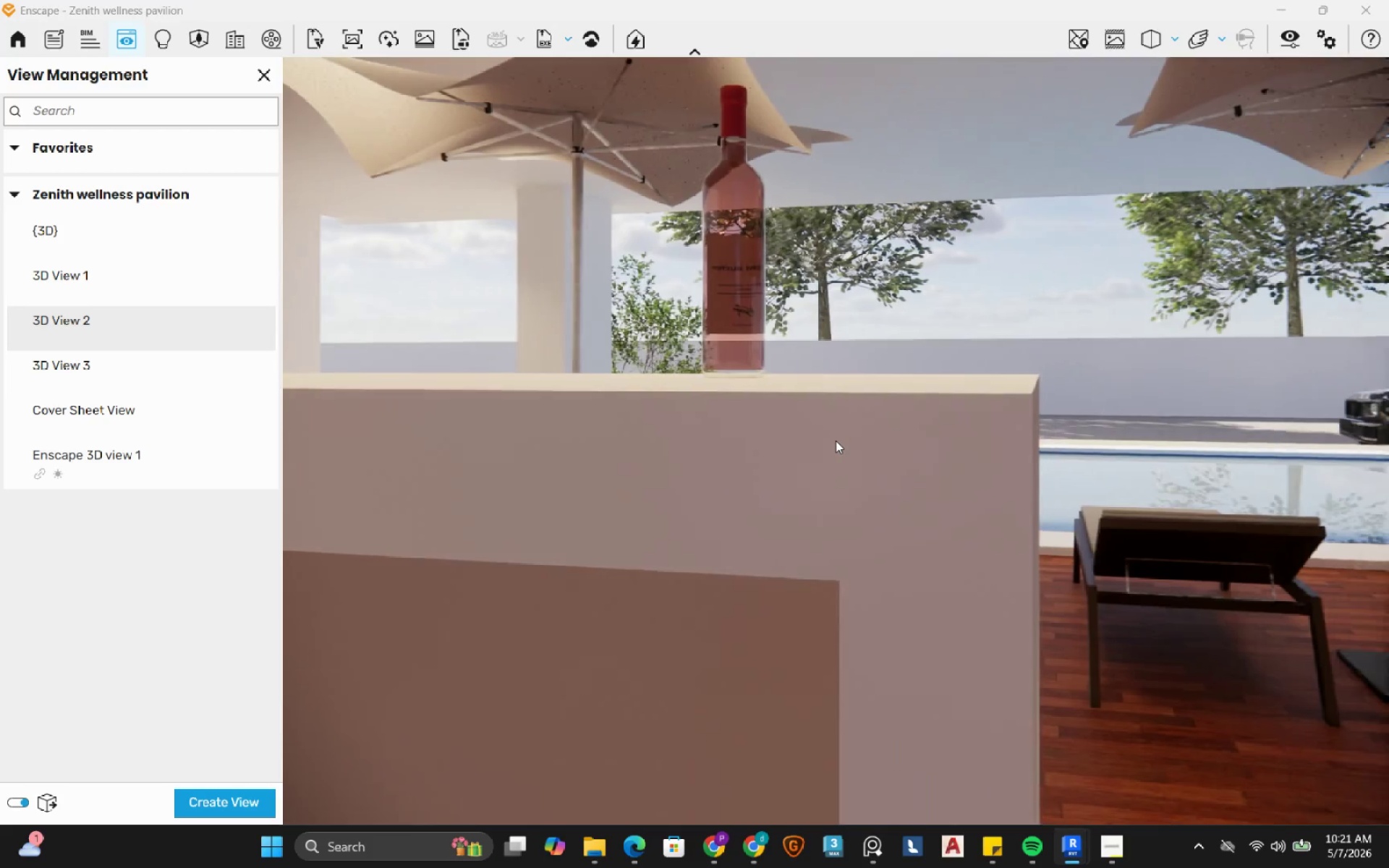 
hold_key(key=ShiftLeft, duration=1.06)
 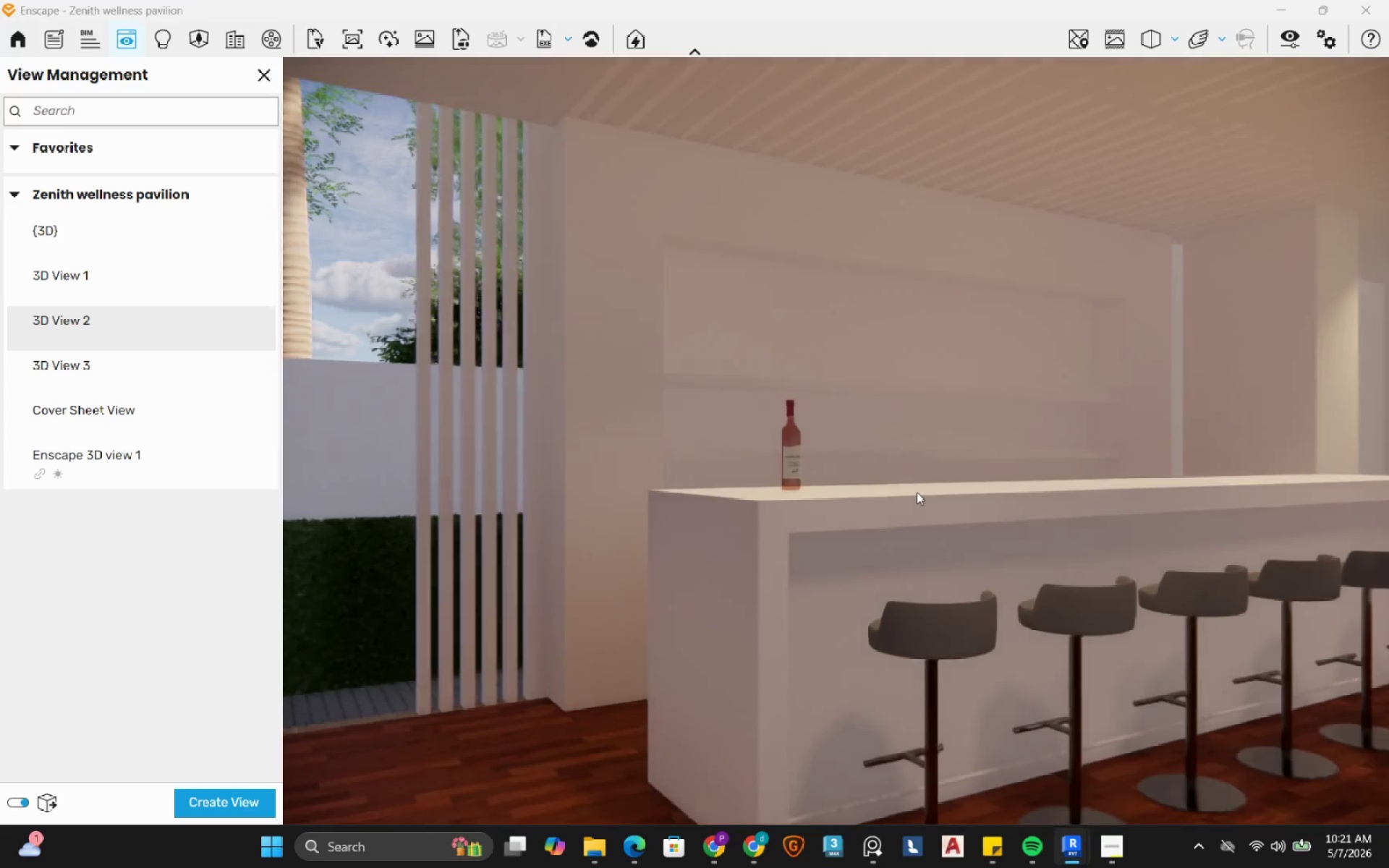 
hold_key(key=A, duration=1.5)
 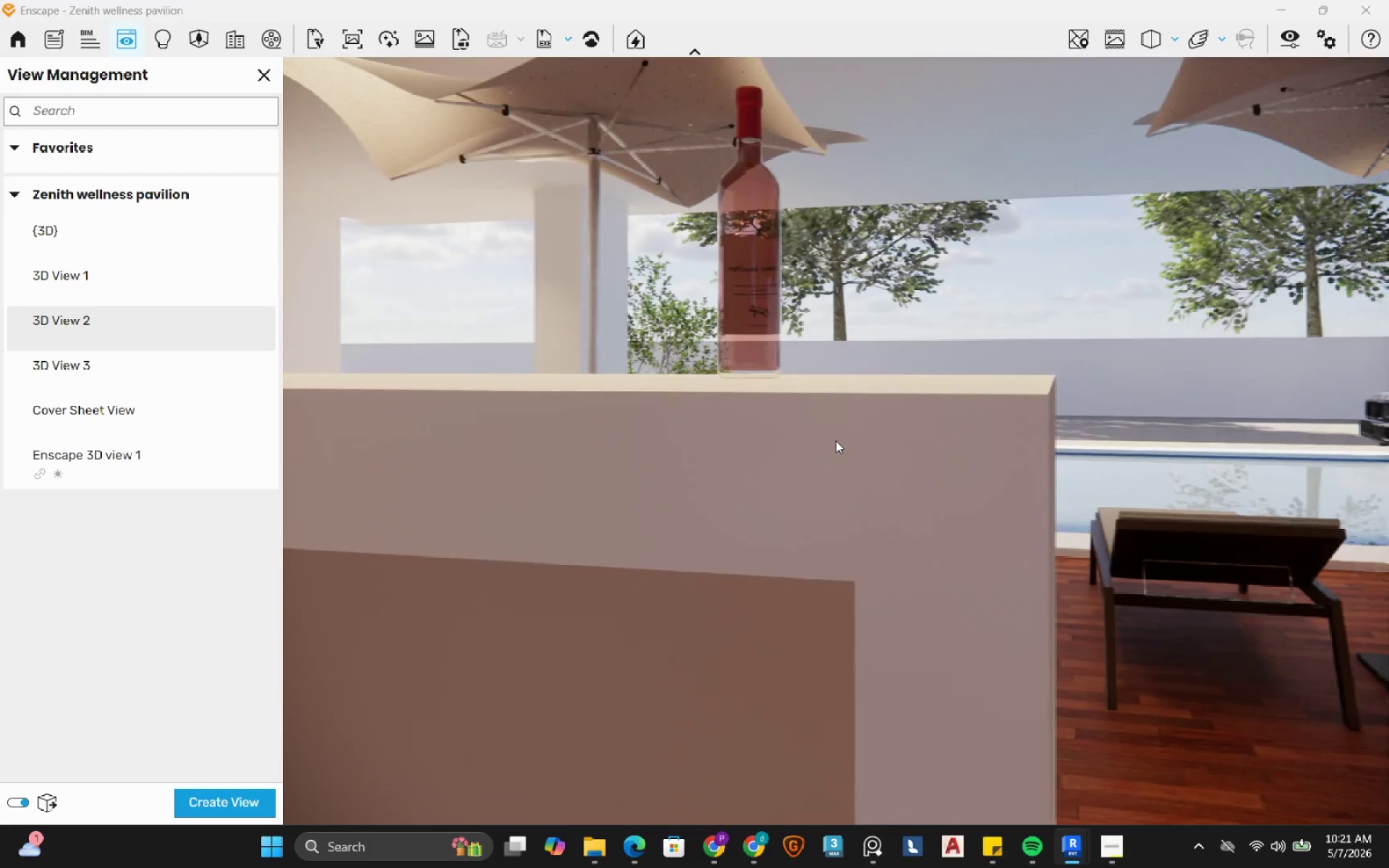 
left_click_drag(start_coordinate=[917, 492], to_coordinate=[836, 441])
 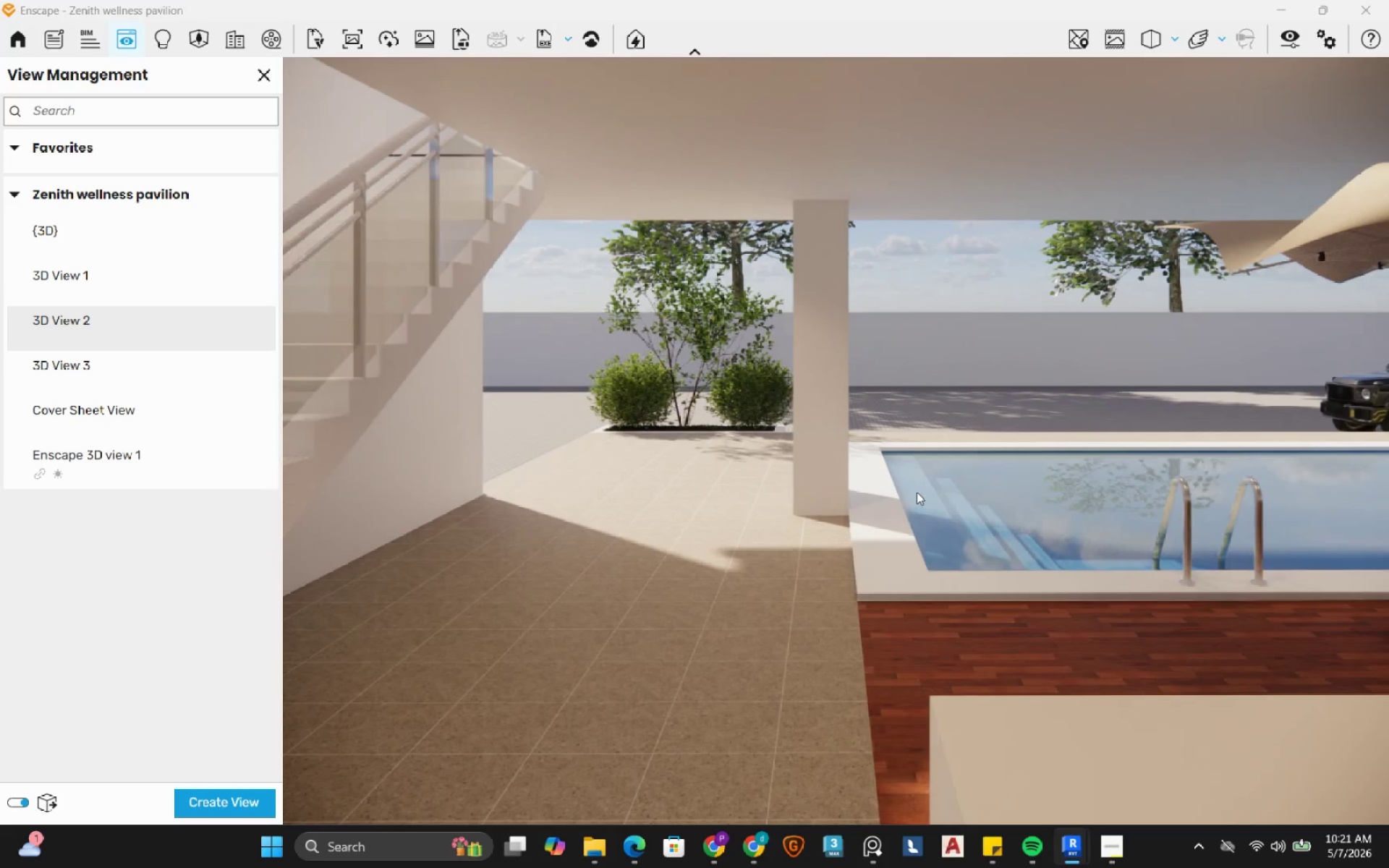 
type(aqeees)
 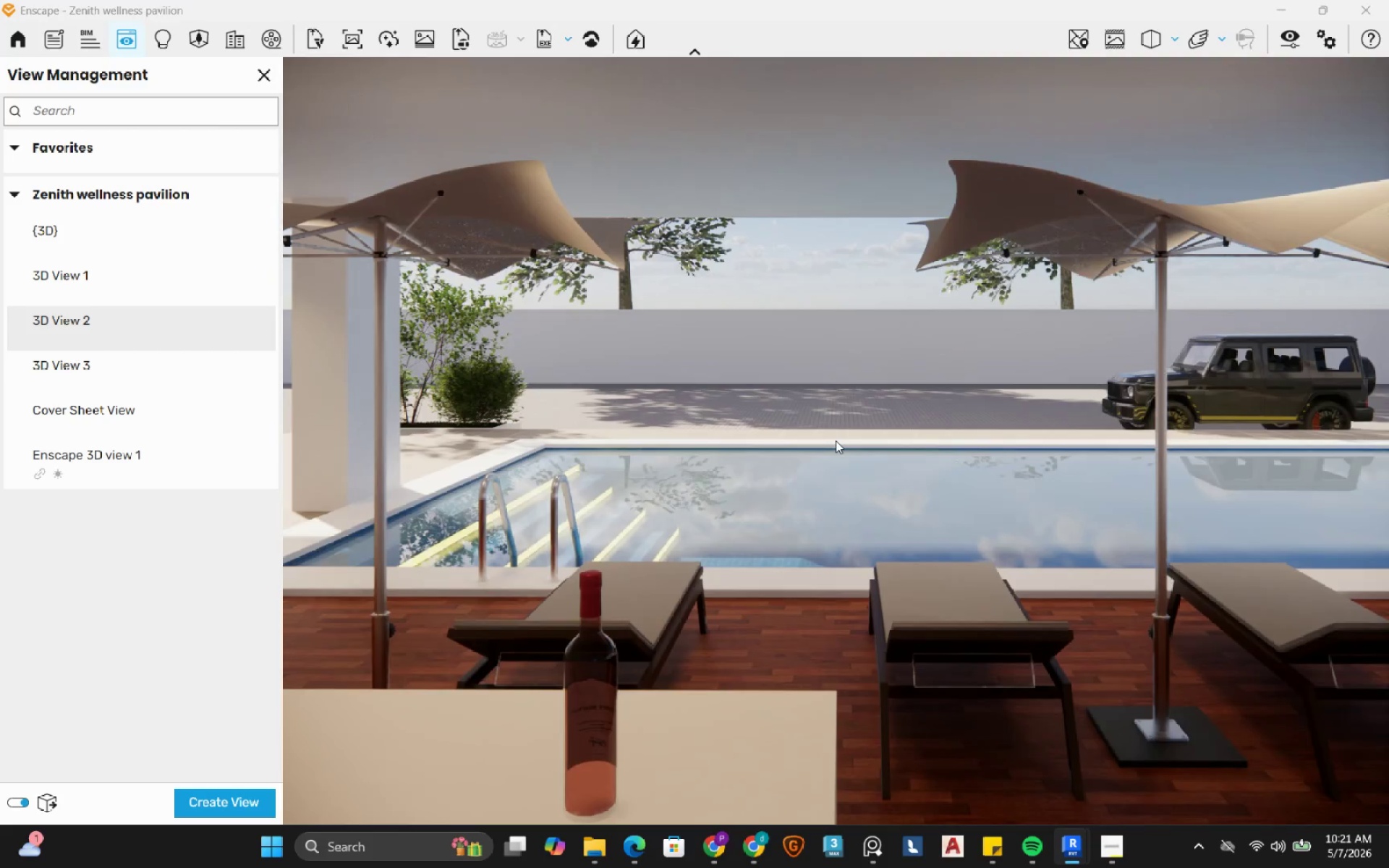 
hold_key(key=A, duration=1.5)
 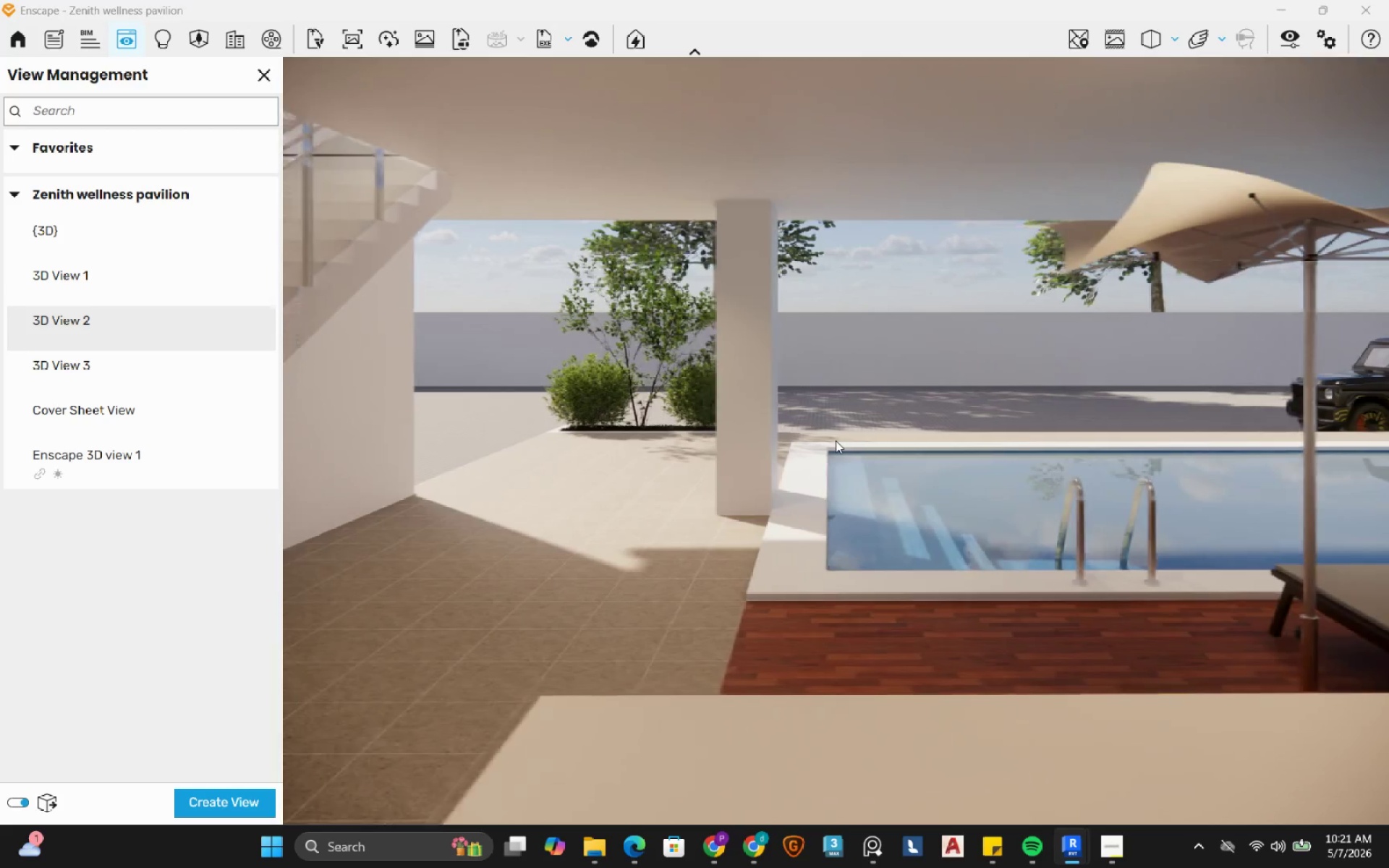 
hold_key(key=A, duration=0.84)
 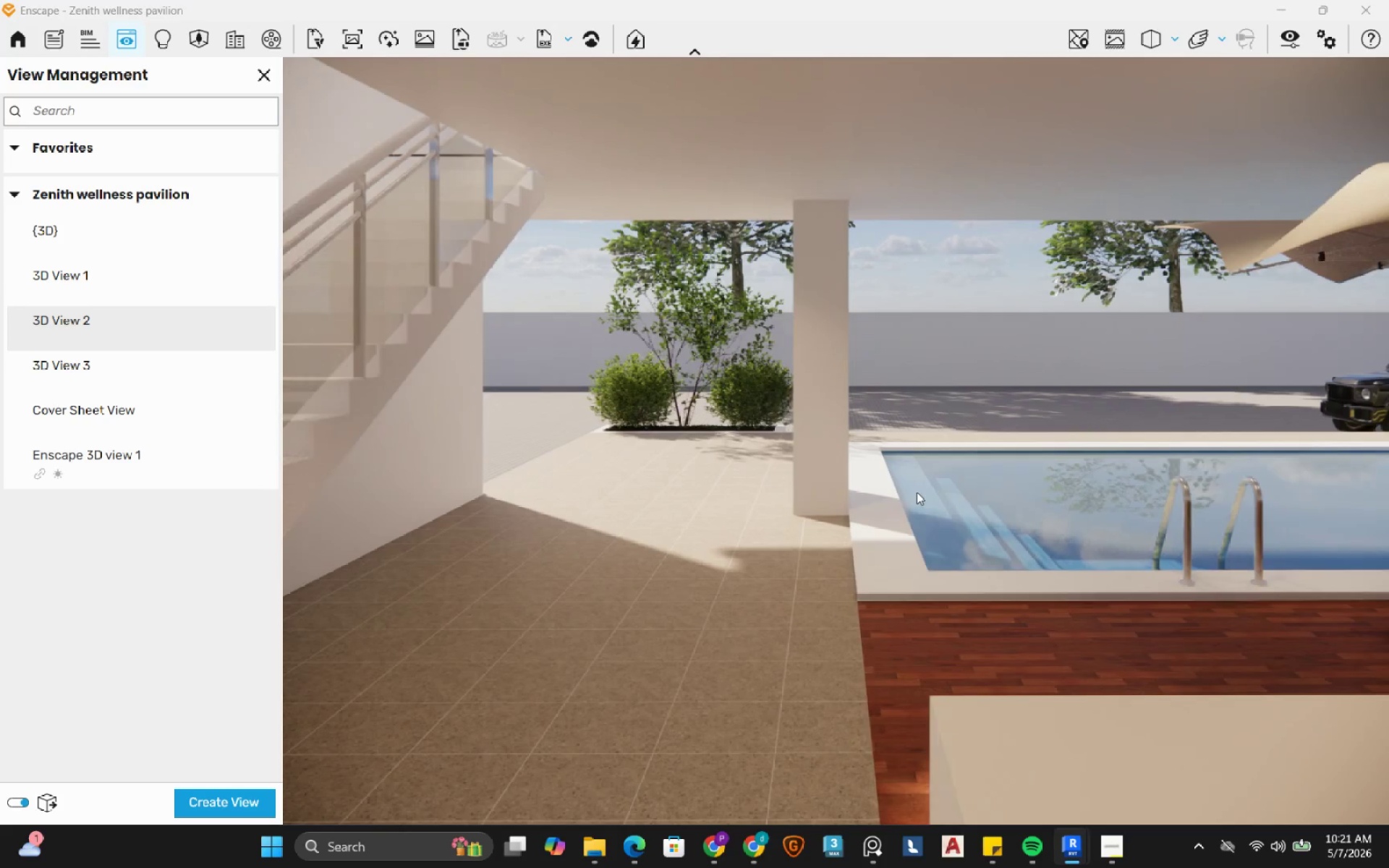 
key(W)
 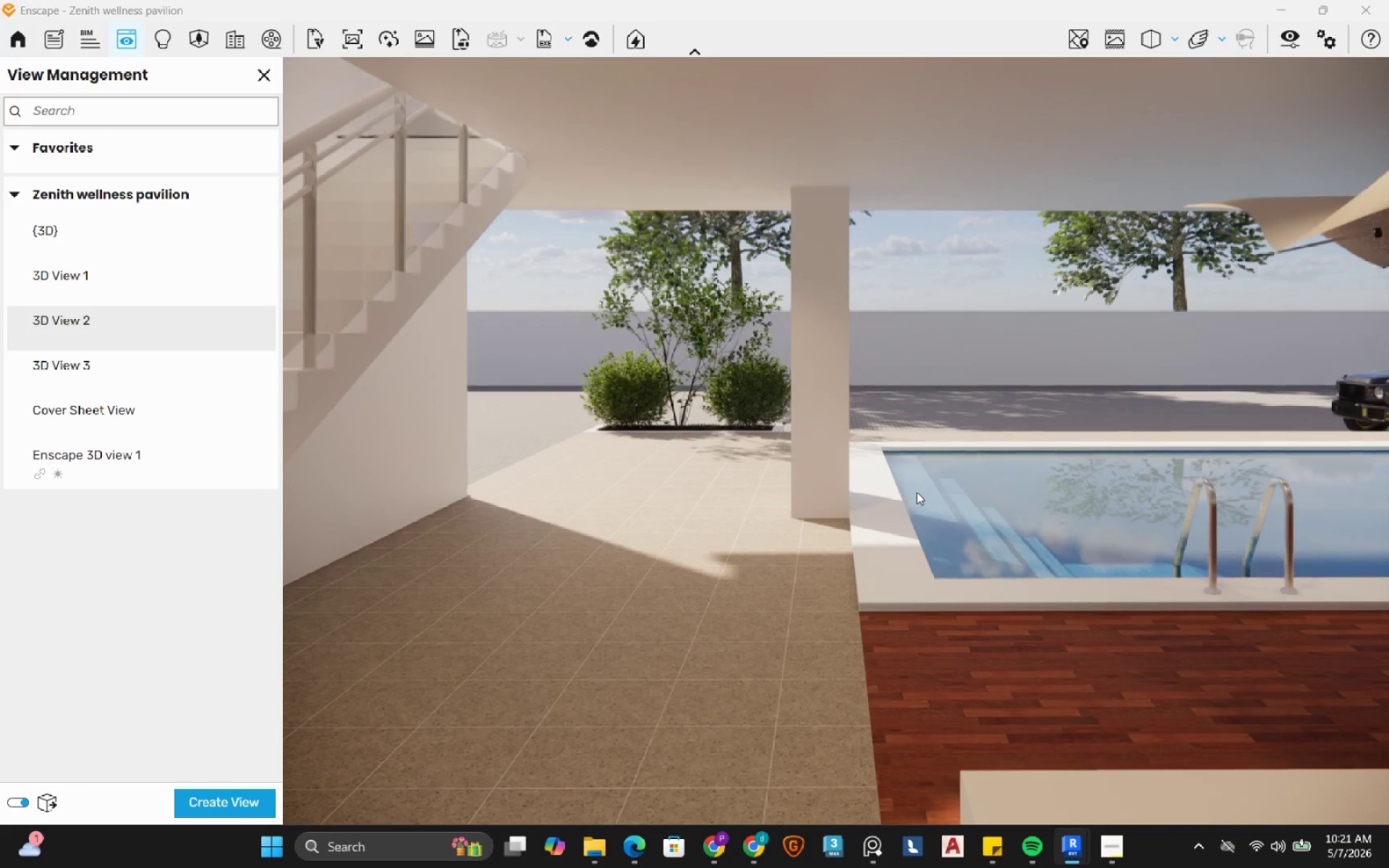 
left_click_drag(start_coordinate=[917, 492], to_coordinate=[836, 441])
 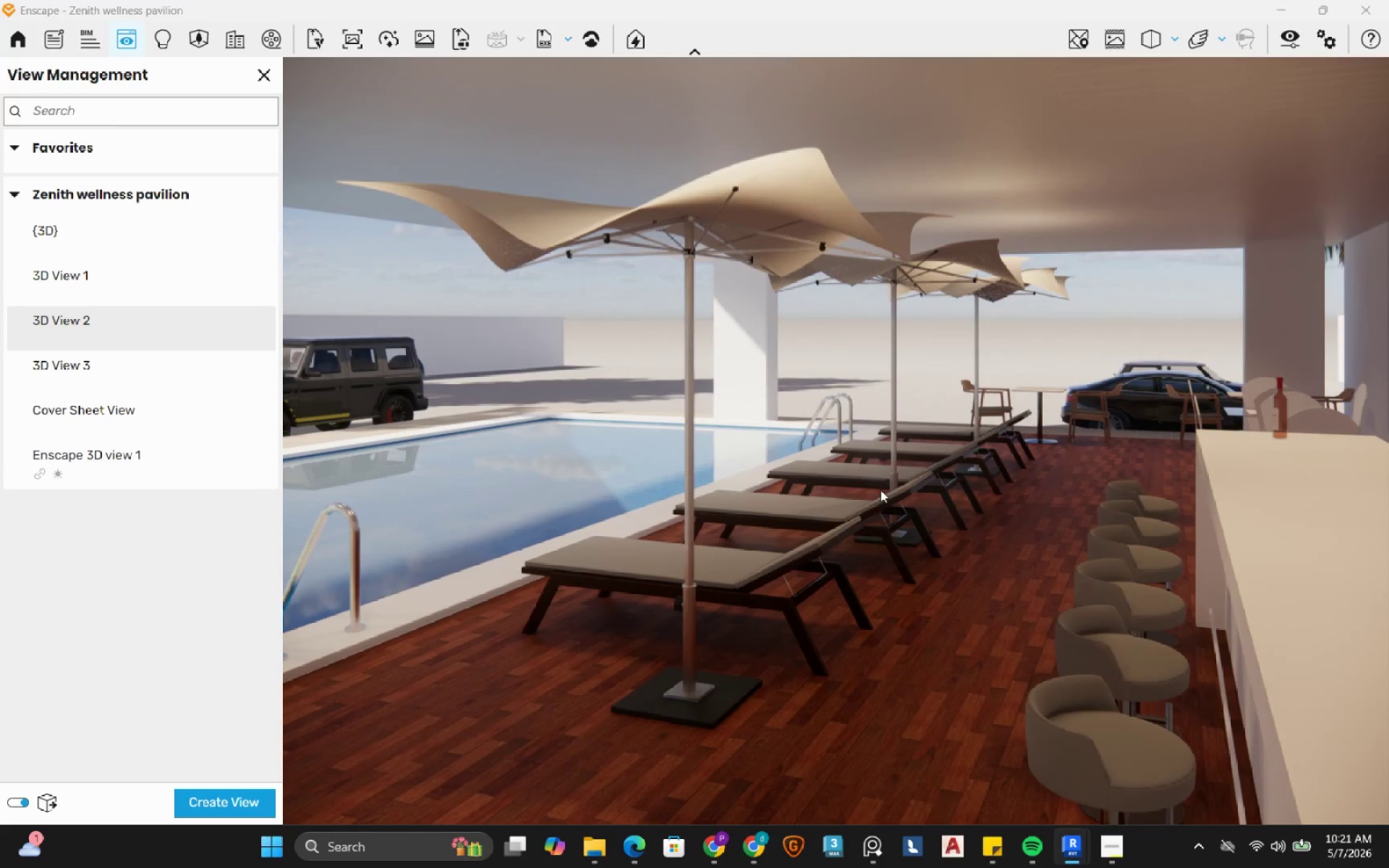 
hold_key(key=A, duration=0.88)
 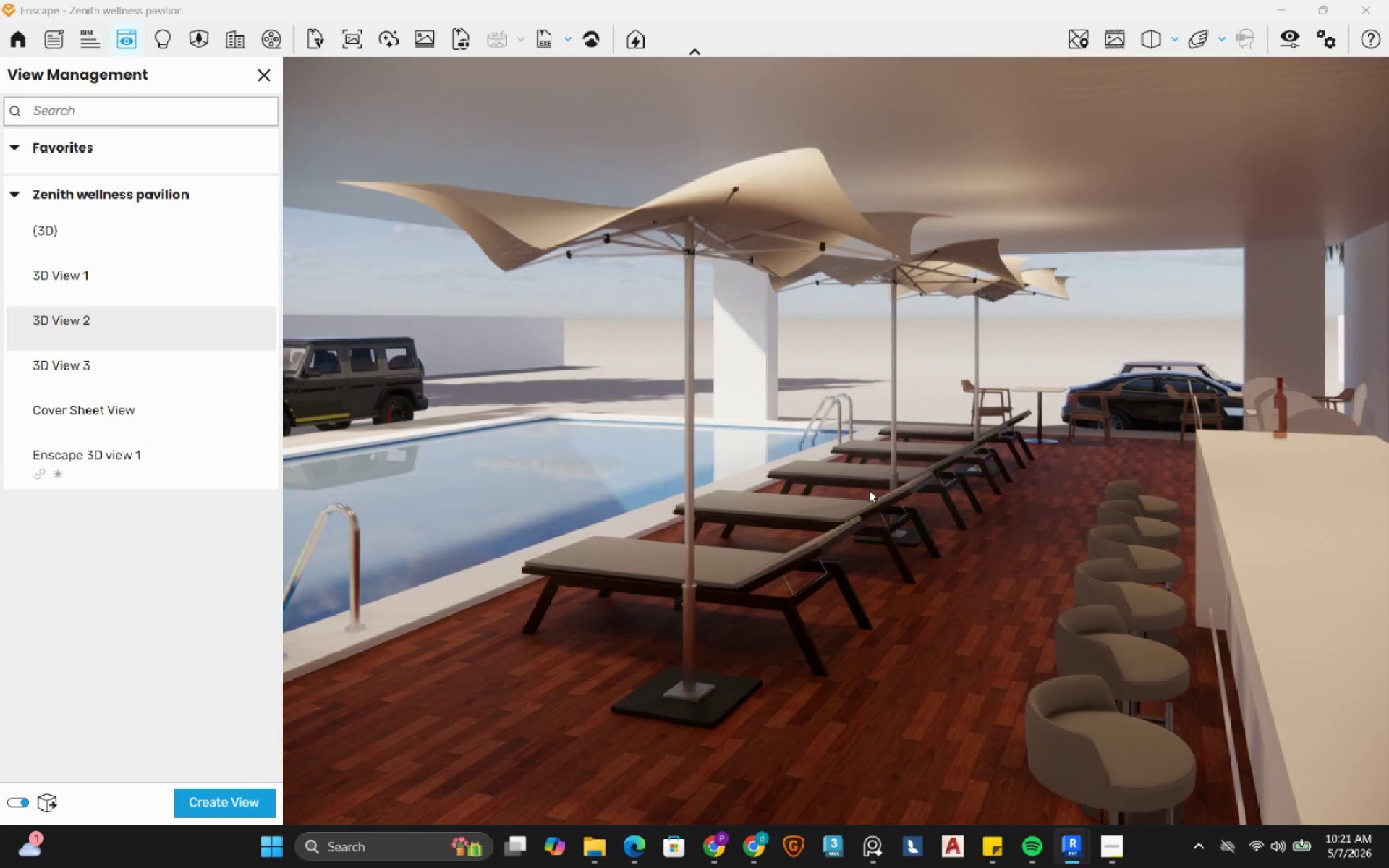 
hold_key(key=A, duration=1.75)
 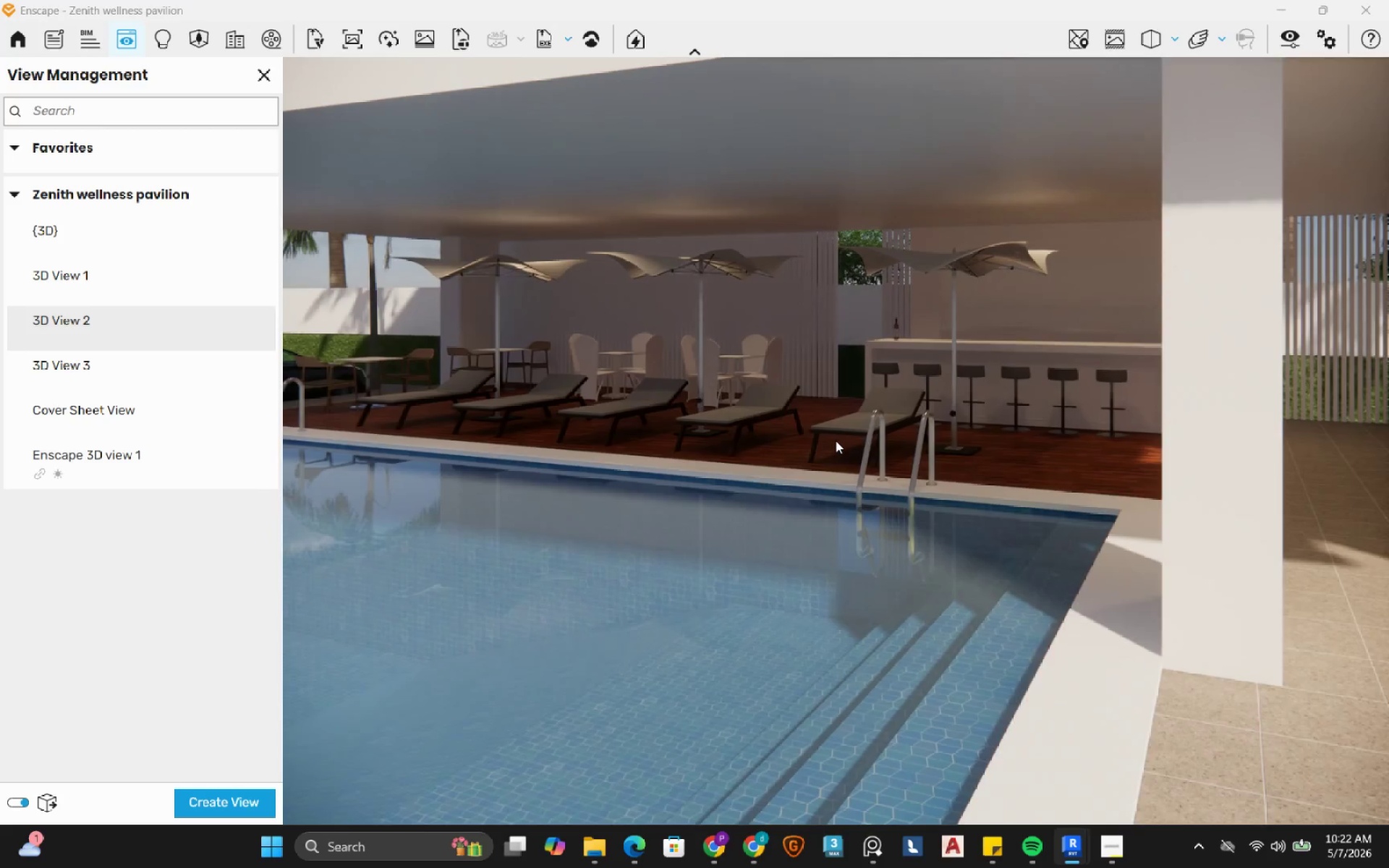 
hold_key(key=ShiftLeft, duration=0.95)
left_click_drag(start_coordinate=[814, 477], to_coordinate=[836, 441])
 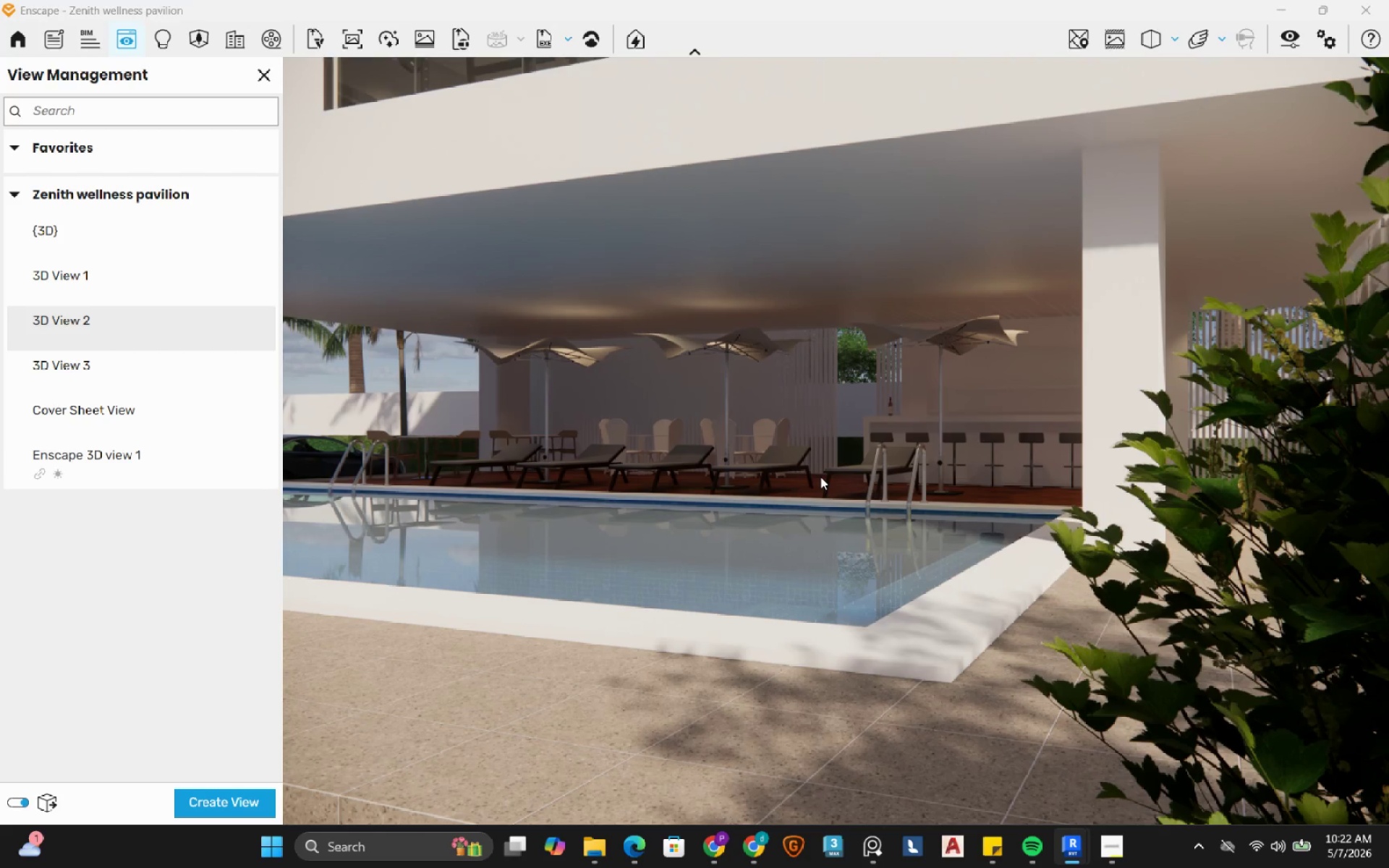 
hold_key(key=A, duration=0.31)
 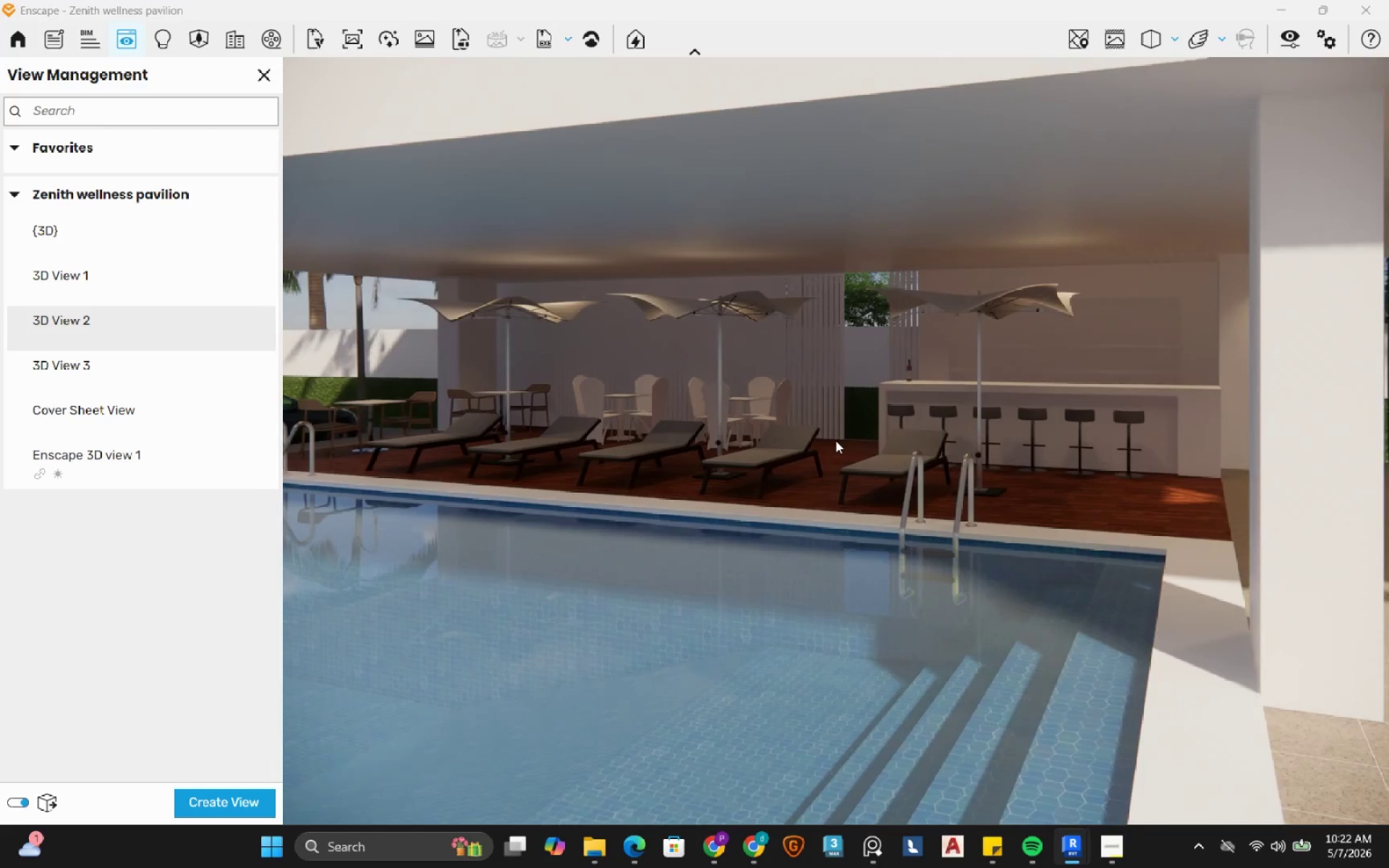 
hold_key(key=S, duration=1.08)
 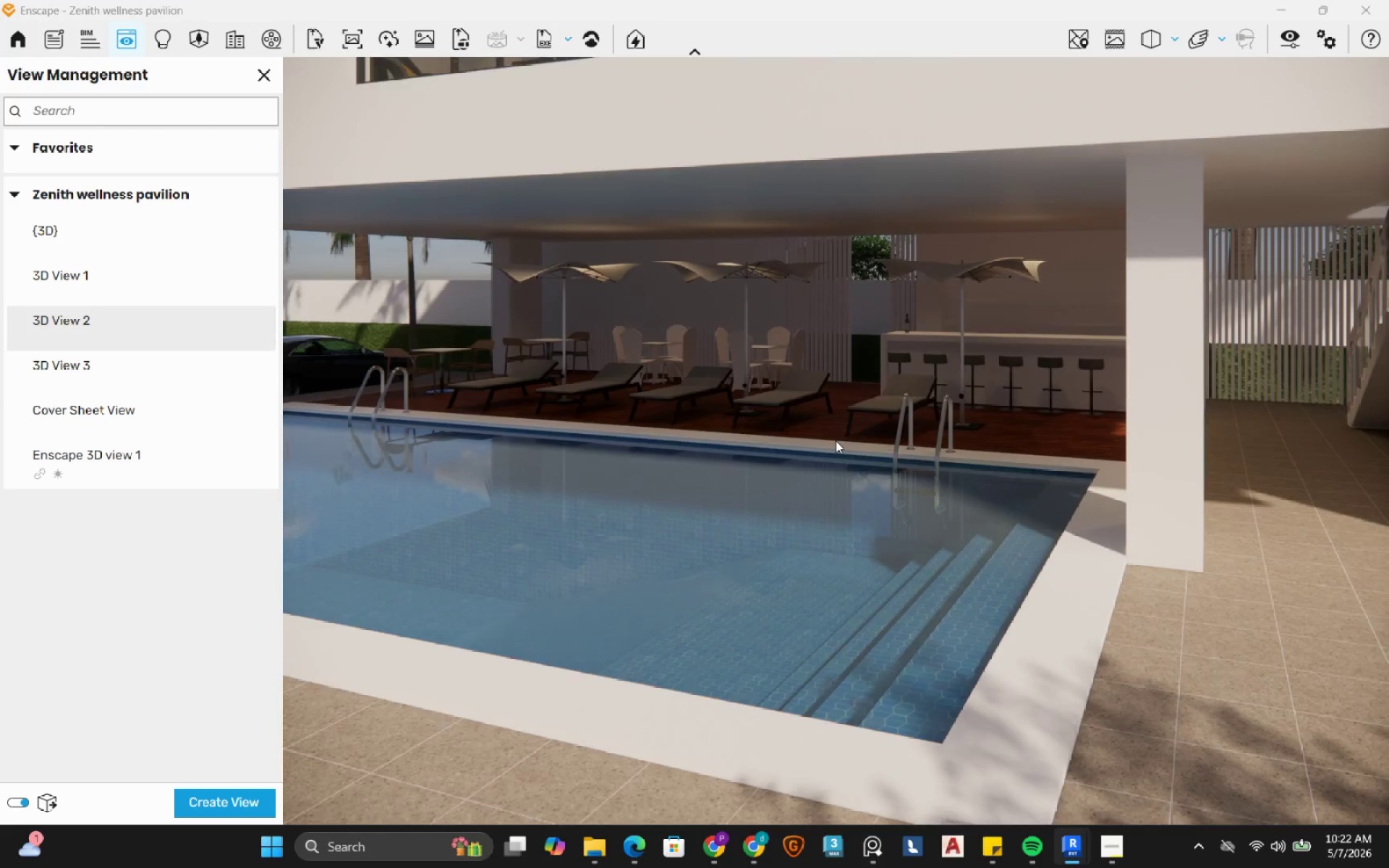 
hold_key(key=E, duration=0.44)
 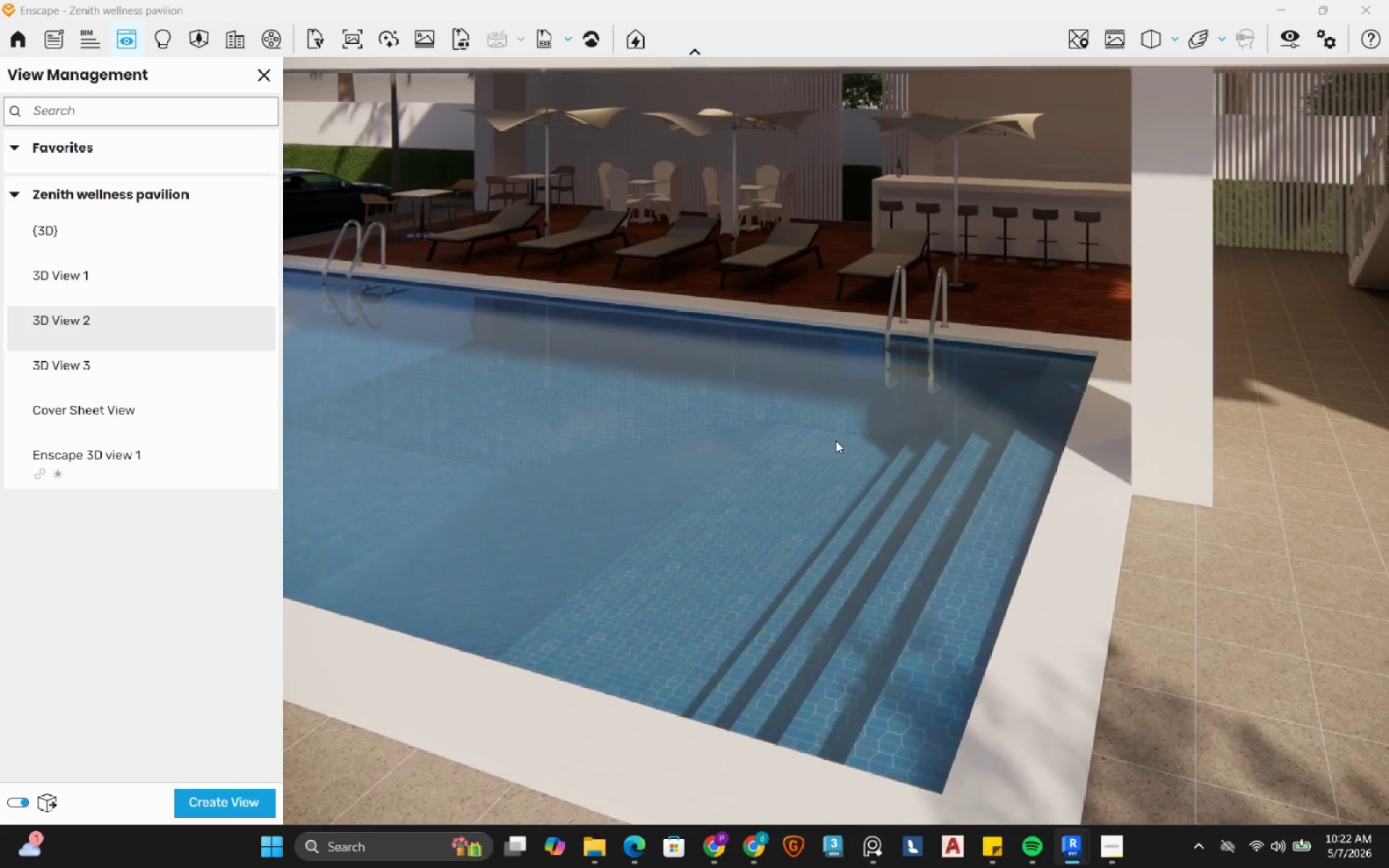 
hold_key(key=E, duration=0.33)
 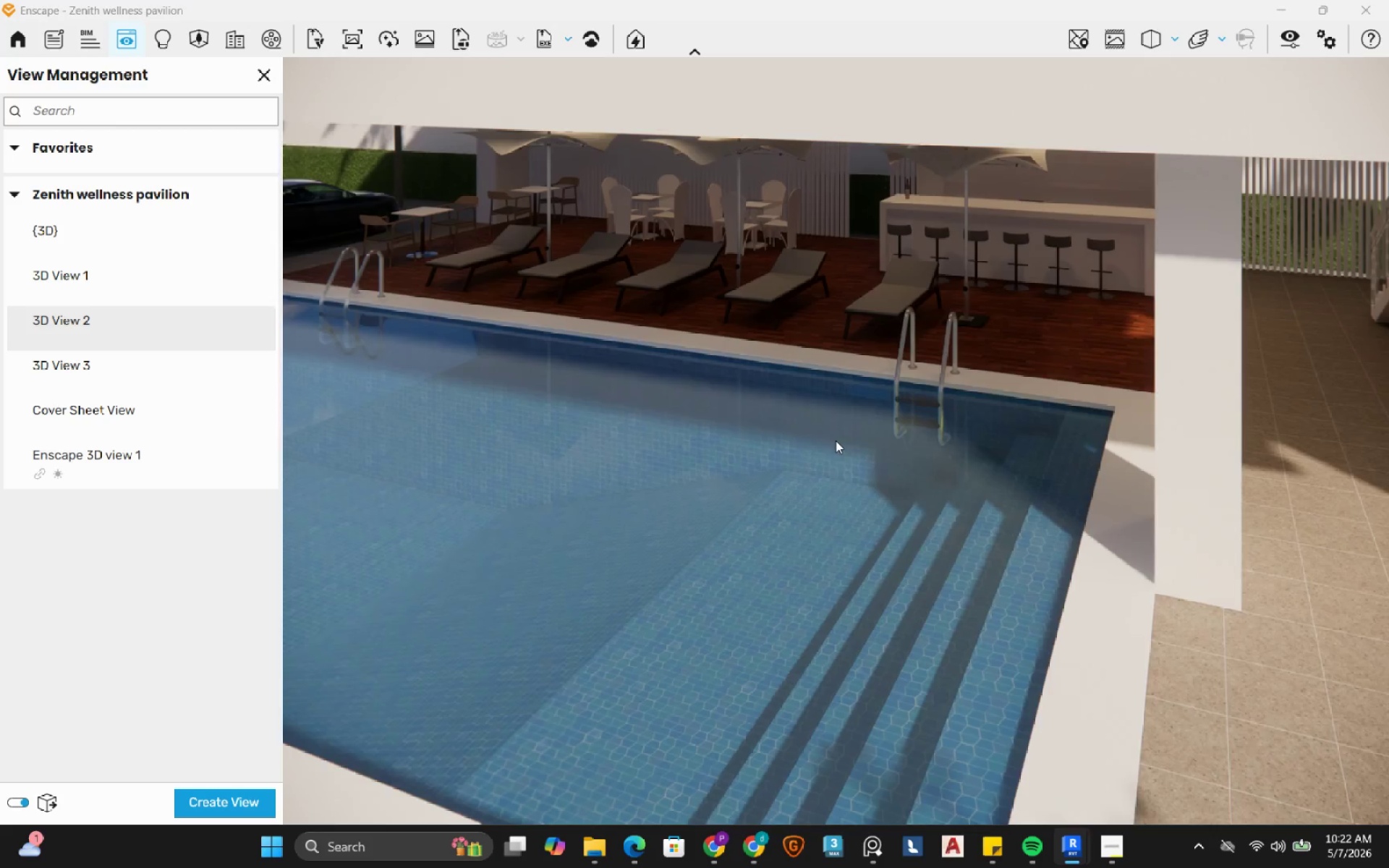 
type(qe)
 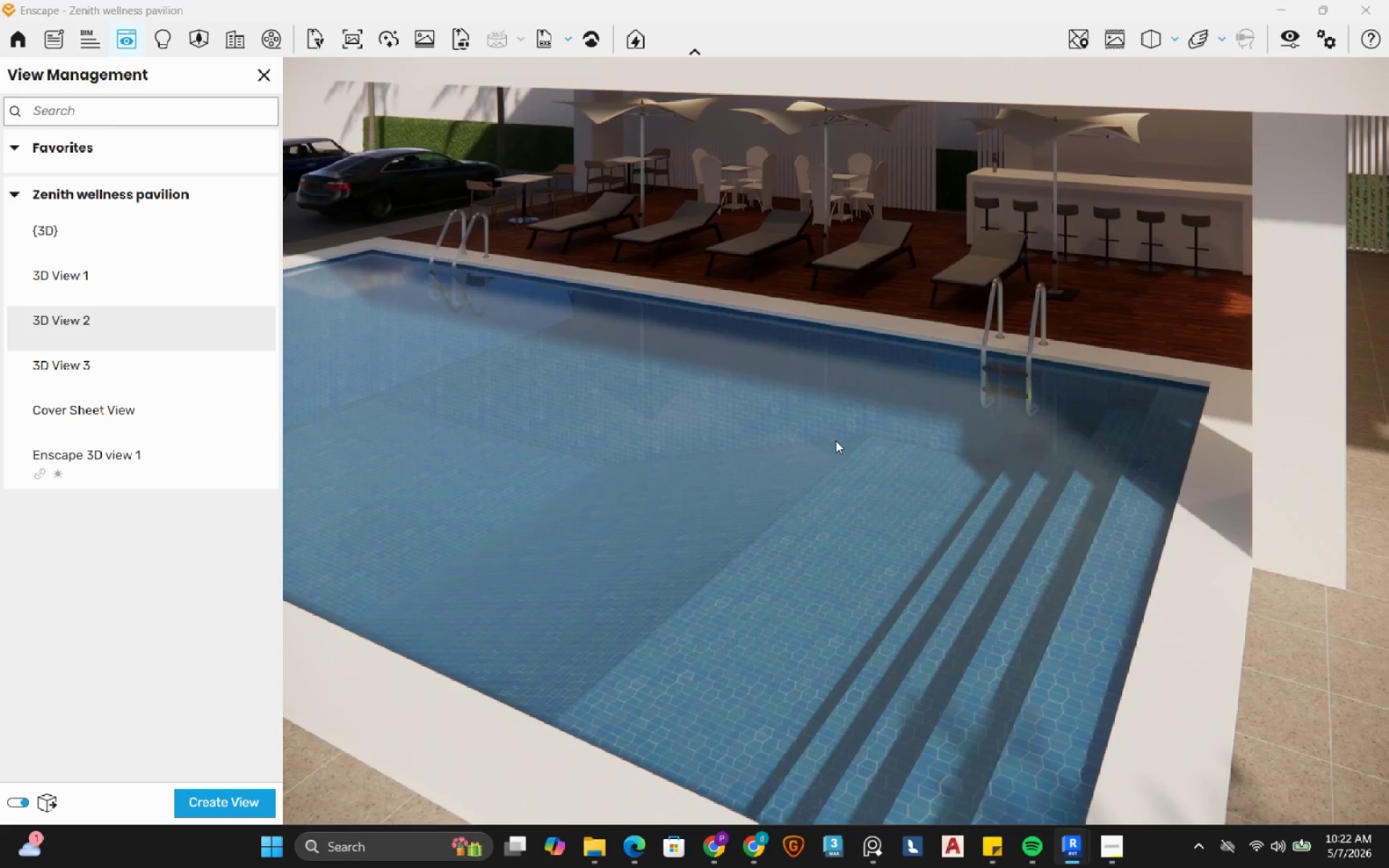 
hold_key(key=Q, duration=0.73)
 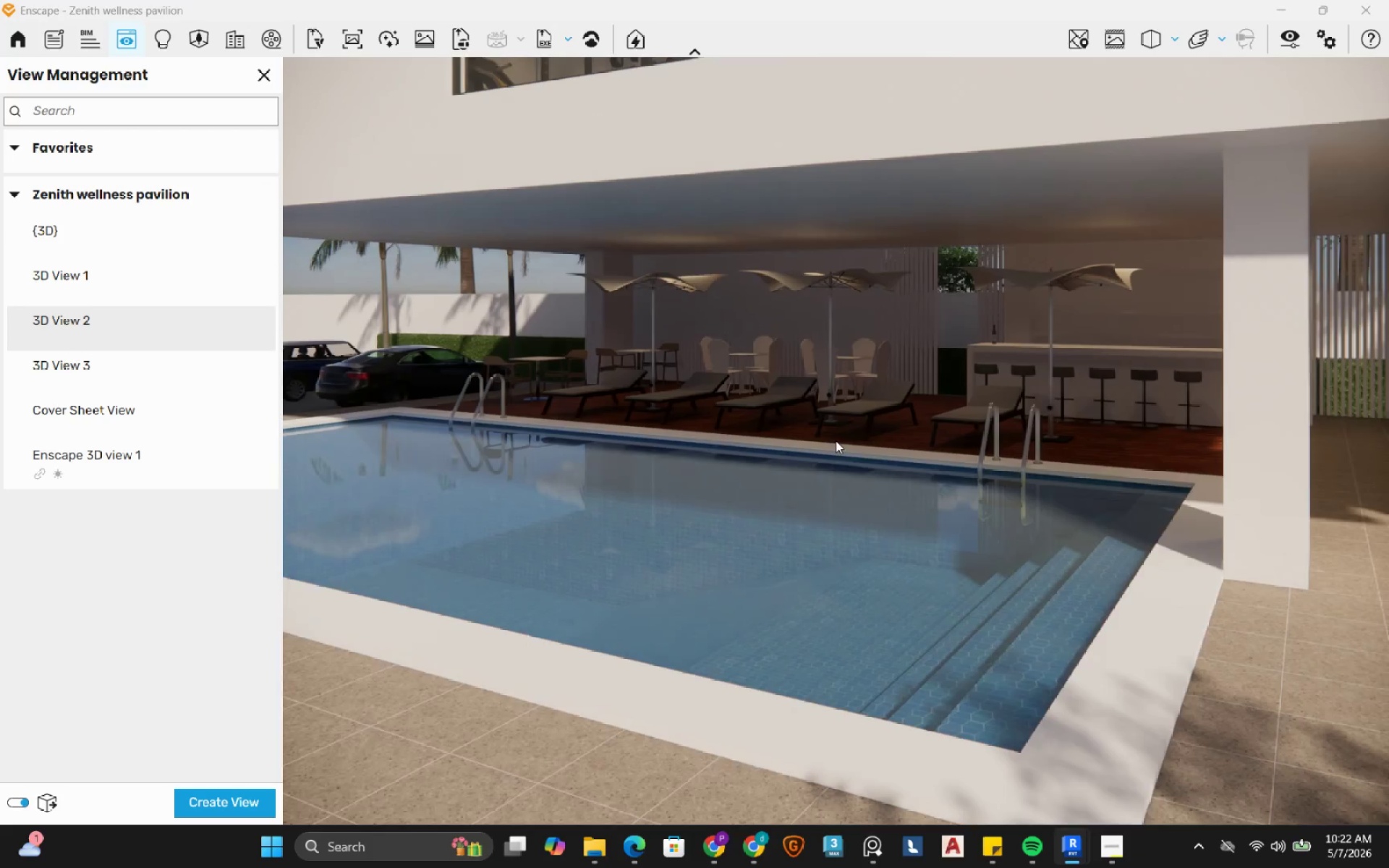 
type(dqqqadee)
 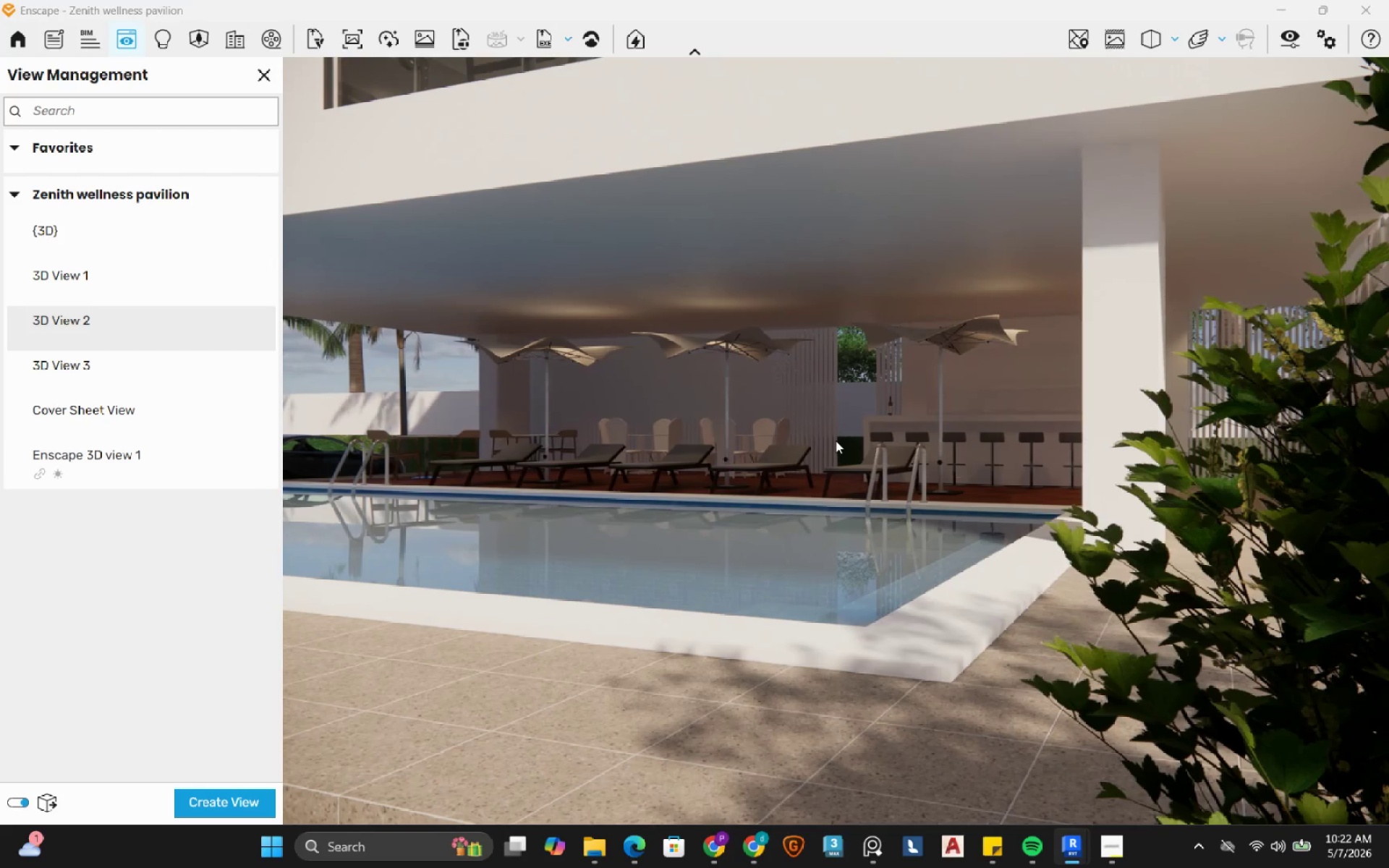 
left_click([227, 797])
 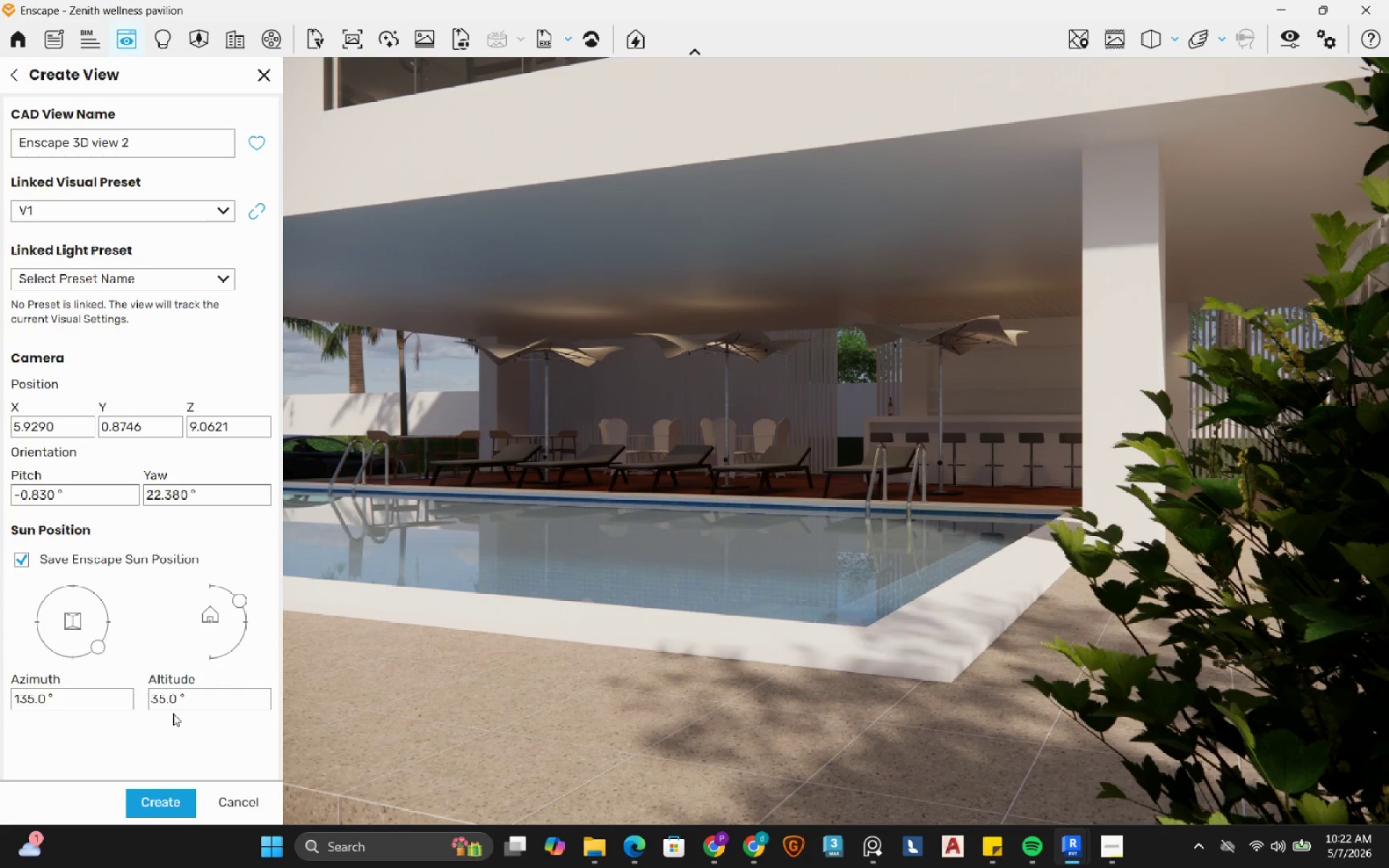 
left_click([215, 281])
 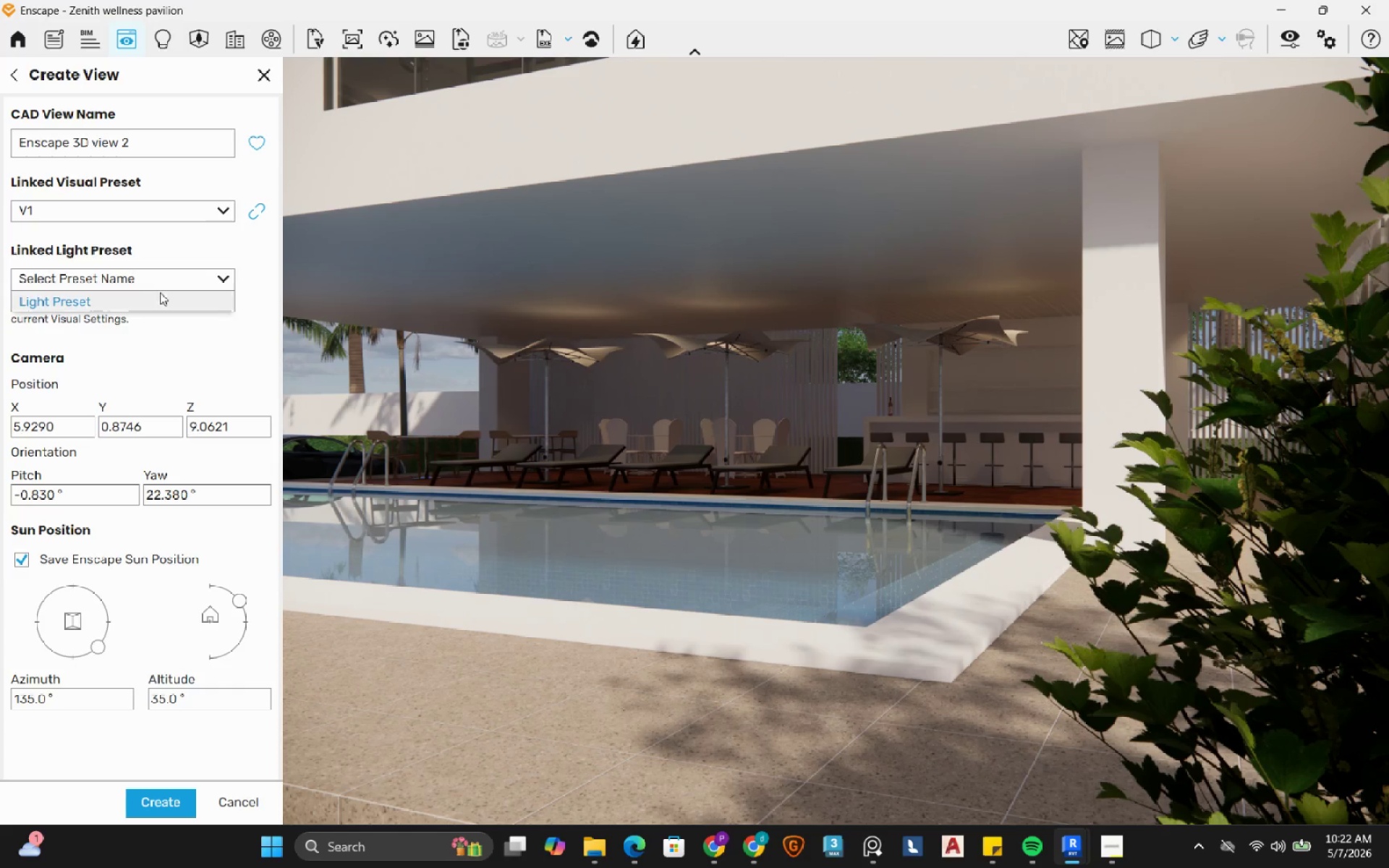 
left_click([153, 294])
 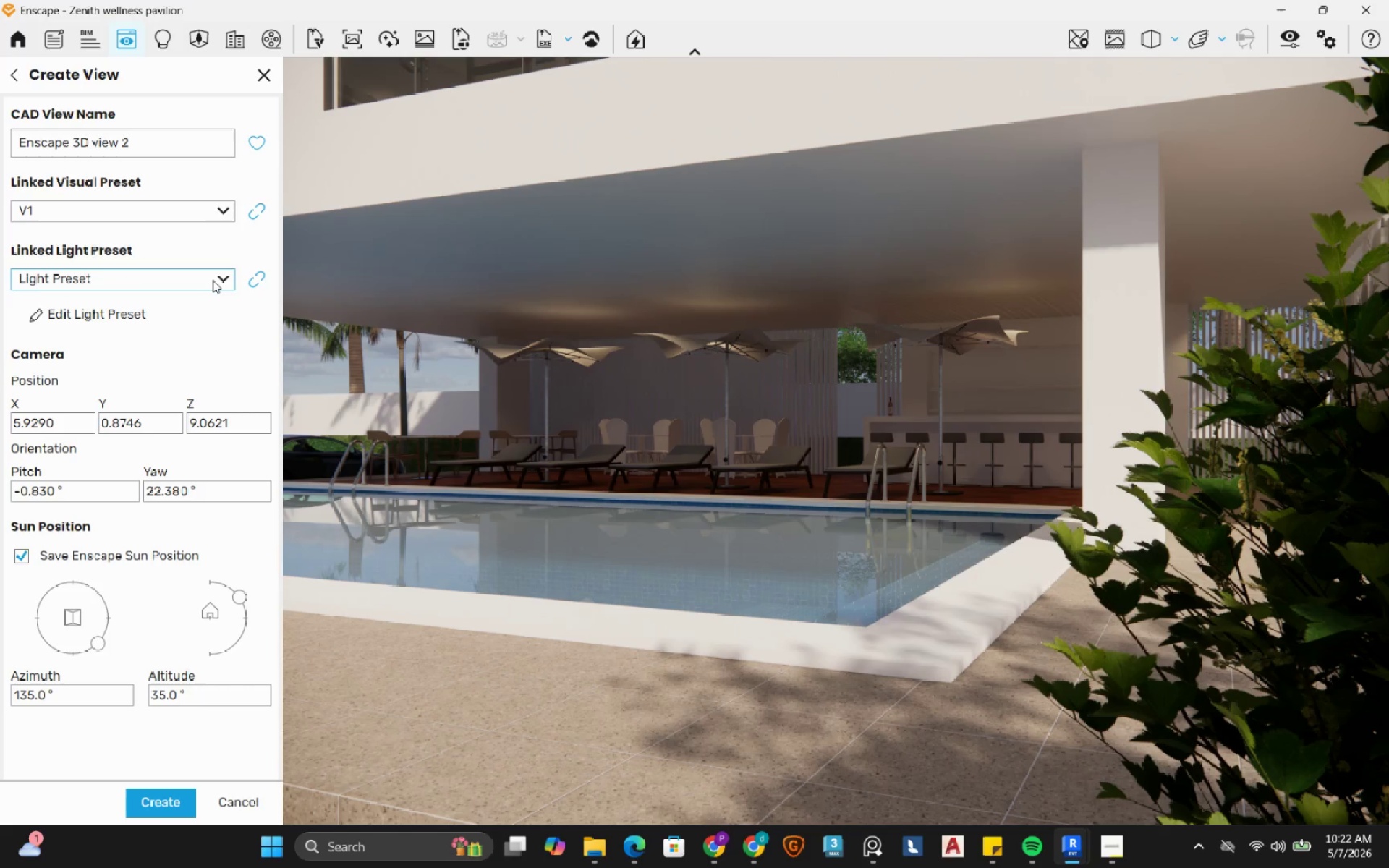 
left_click([224, 279])
 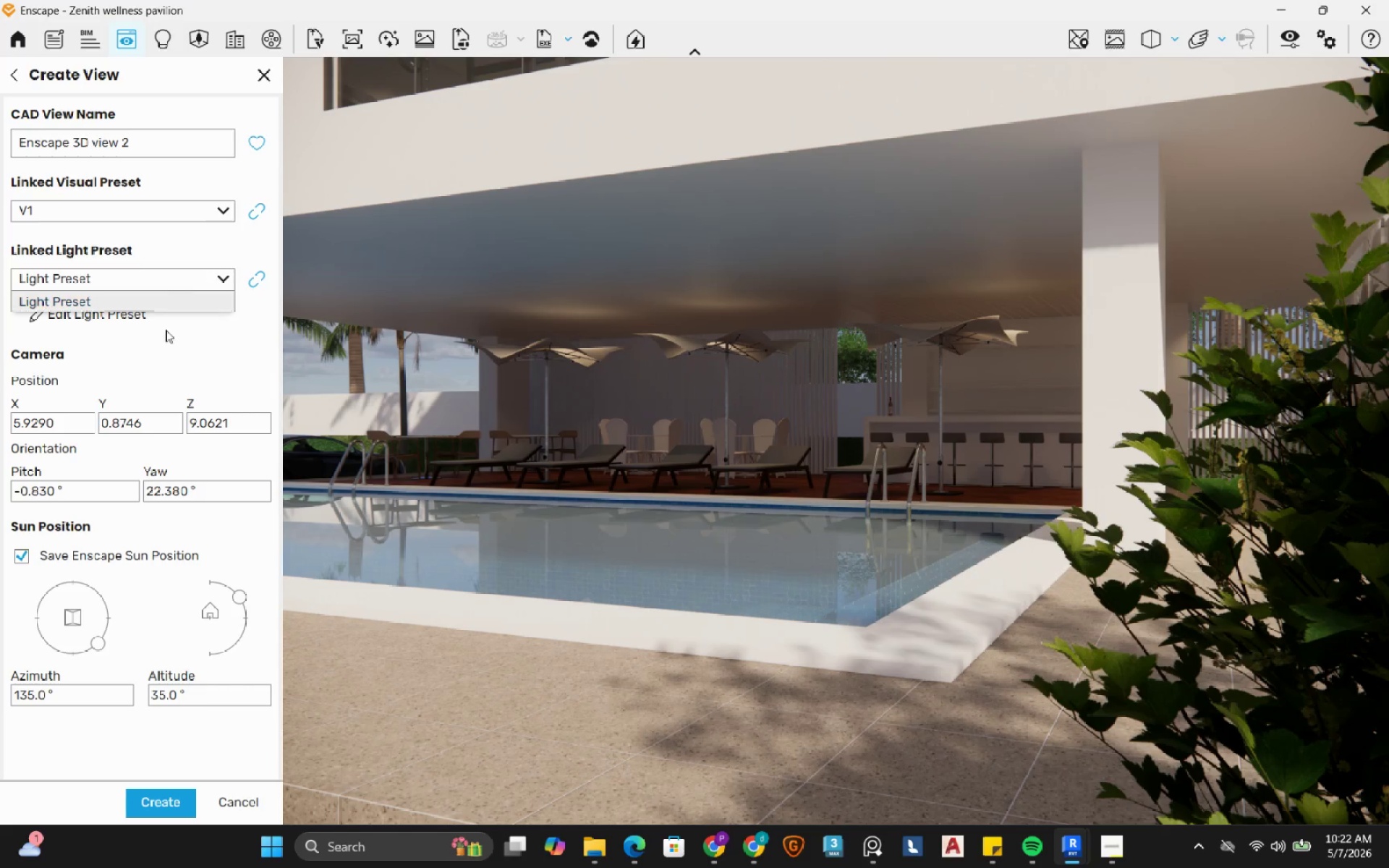 
left_click([171, 342])
 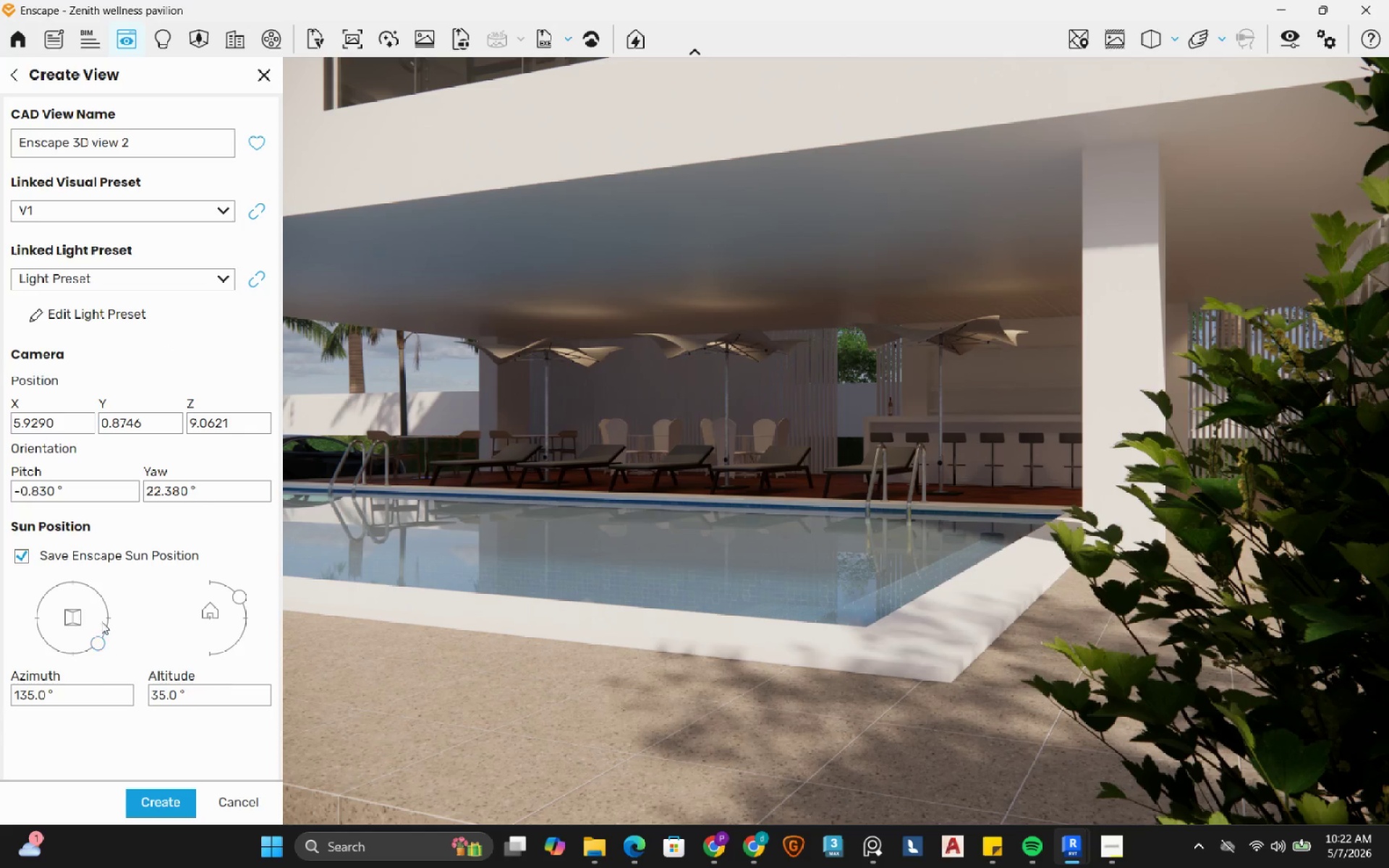 
left_click_drag(start_coordinate=[101, 644], to_coordinate=[97, 599])
 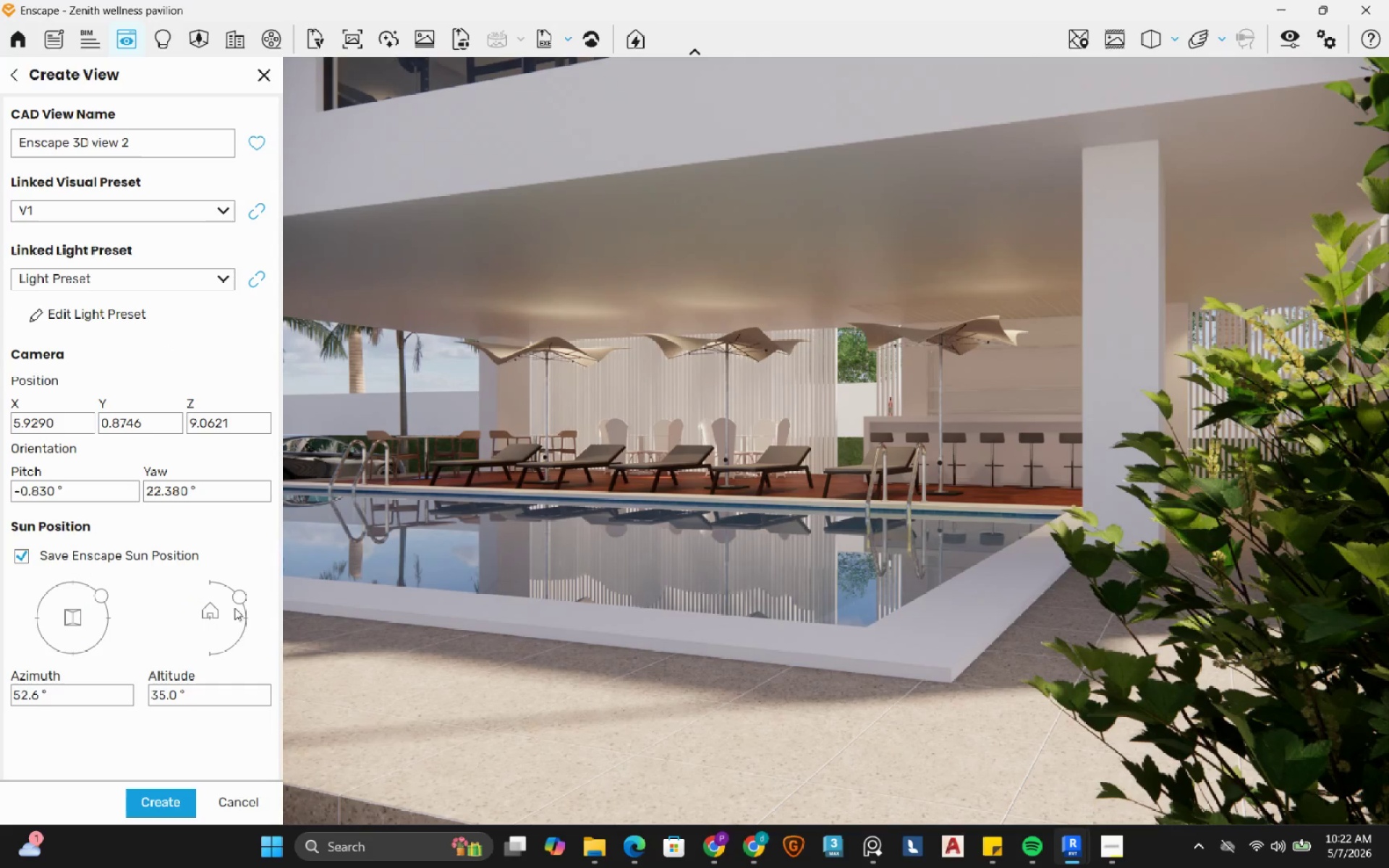 
left_click_drag(start_coordinate=[240, 602], to_coordinate=[255, 626])
 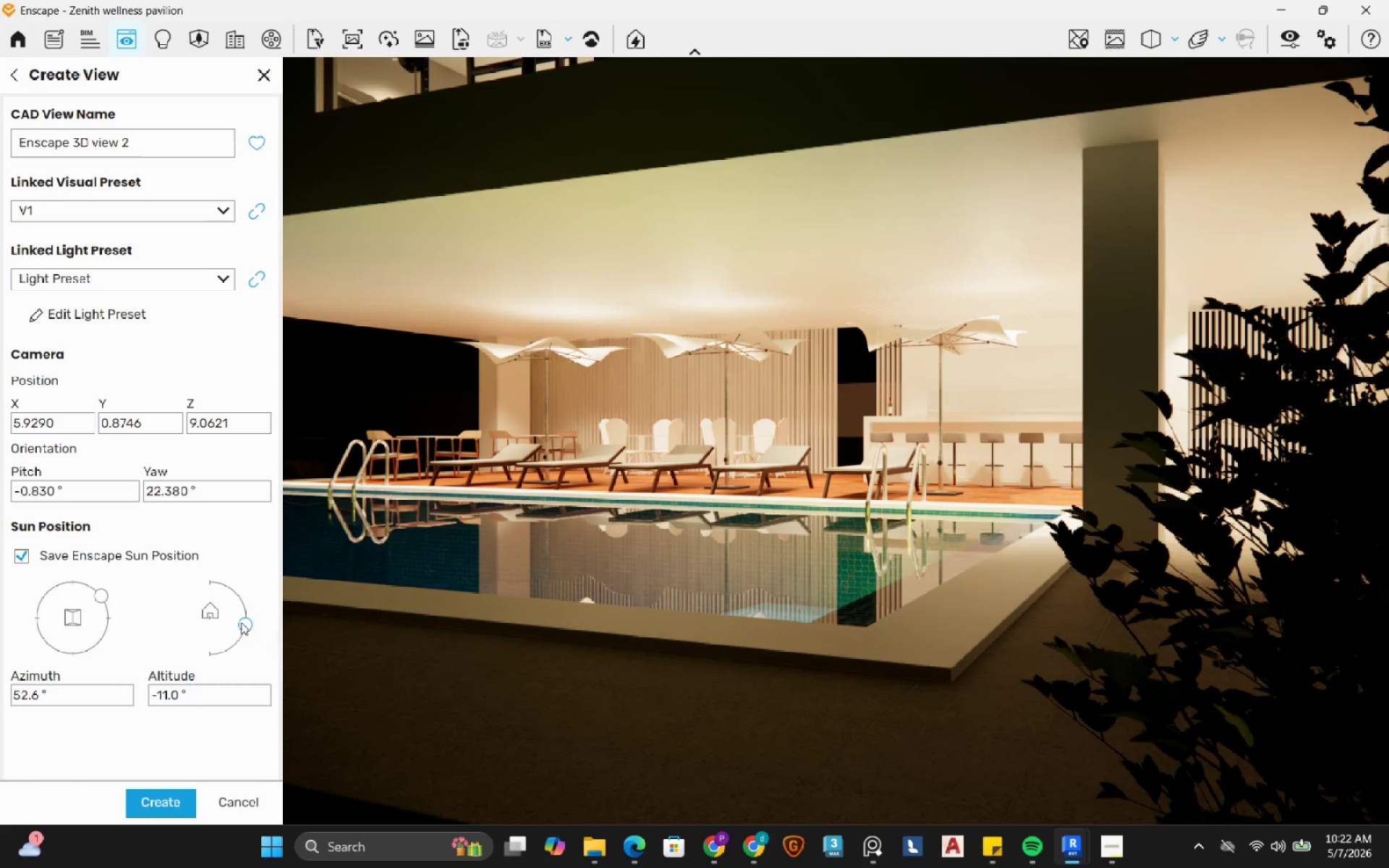 
left_click_drag(start_coordinate=[243, 622], to_coordinate=[244, 605])
 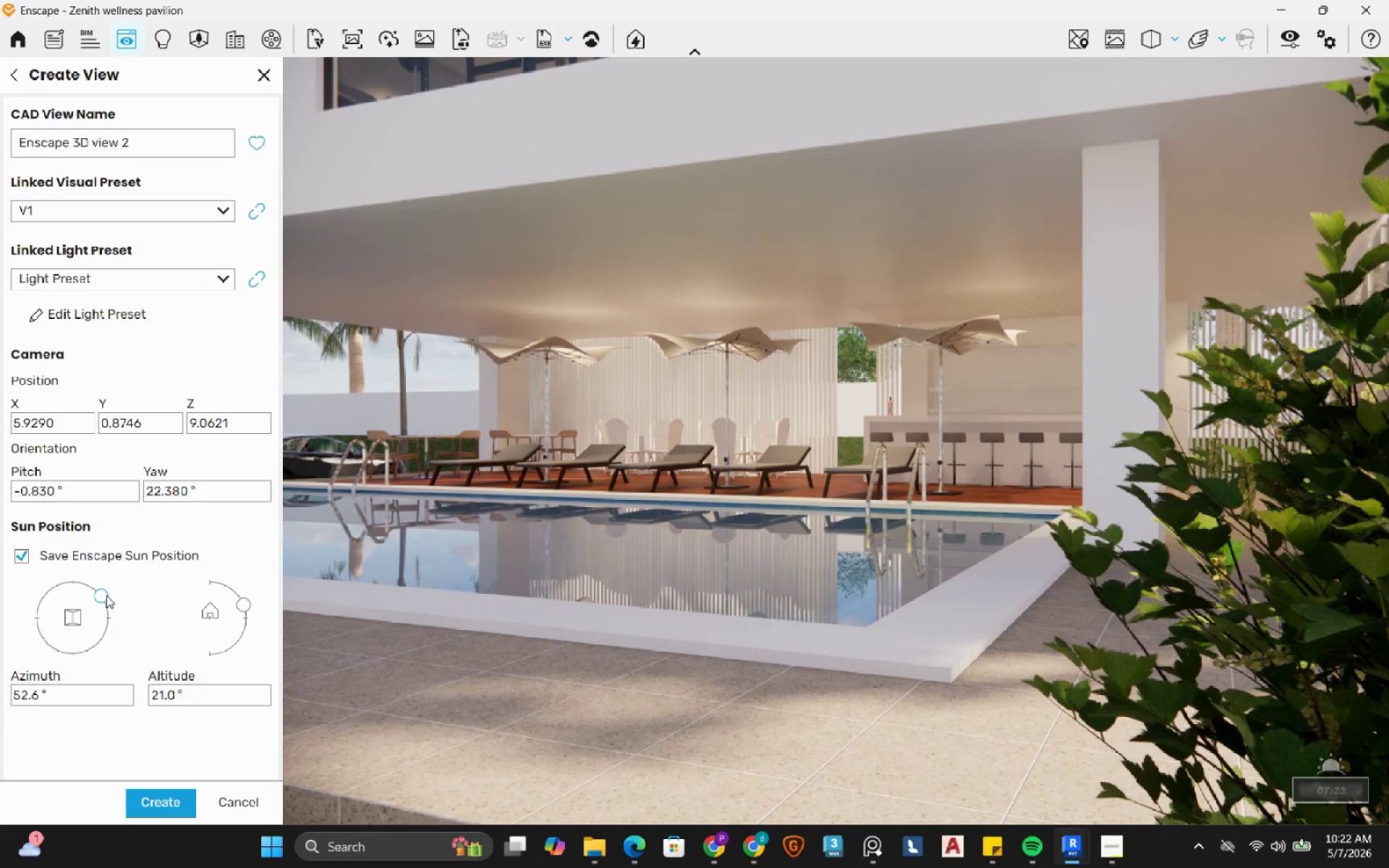 
left_click_drag(start_coordinate=[106, 595], to_coordinate=[107, 643])
 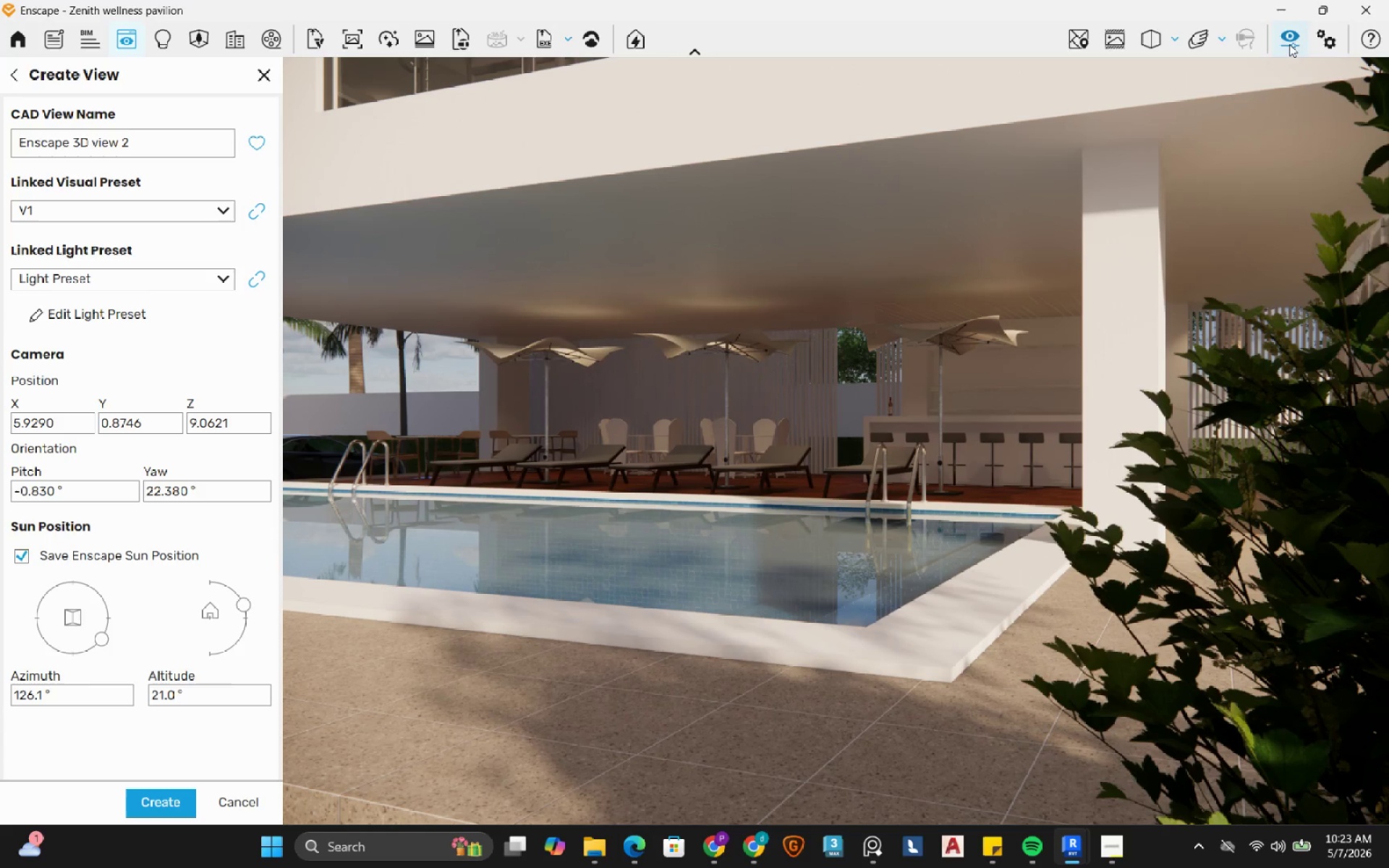 
wait(12.66)
 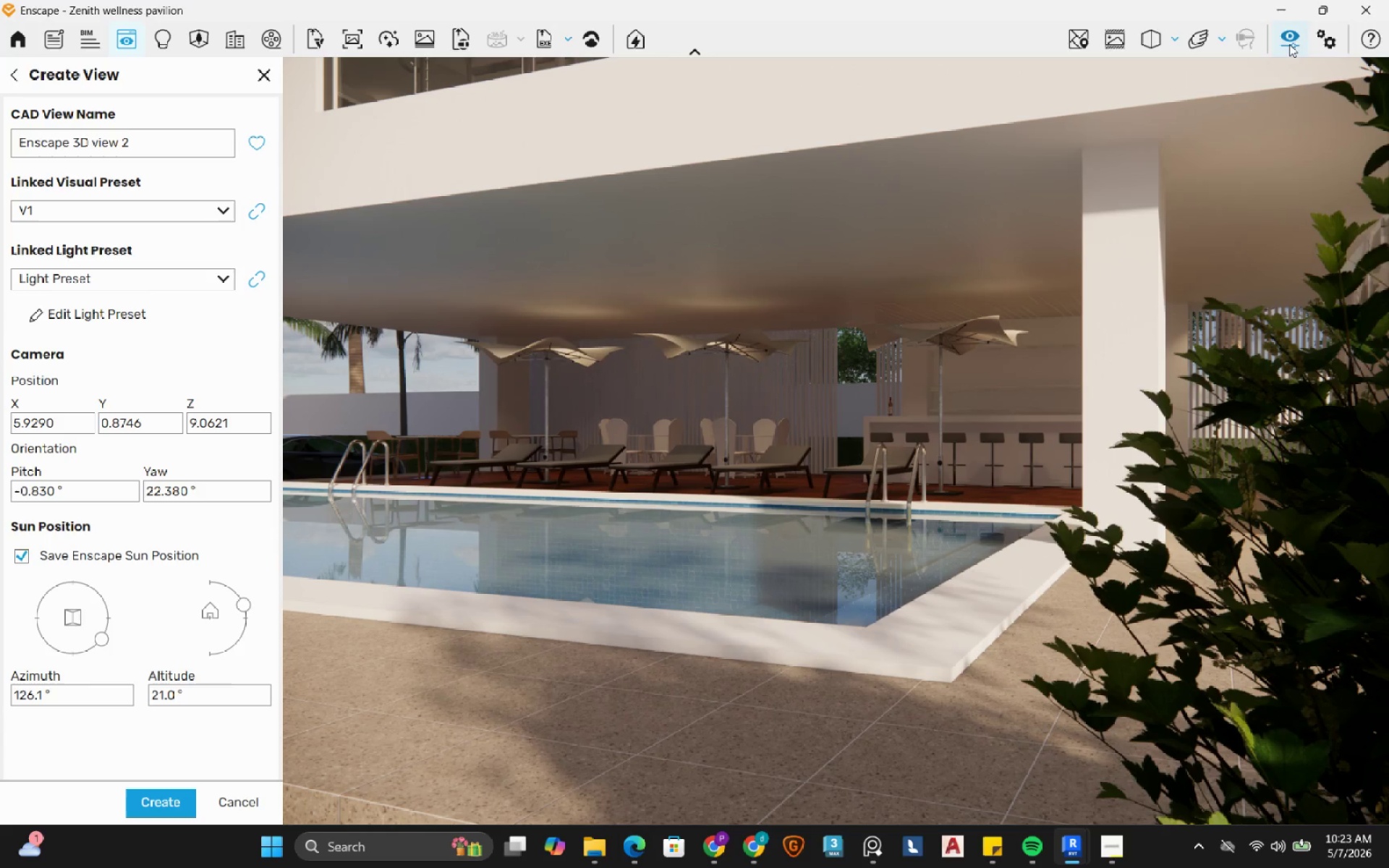 
left_click([1037, 73])
 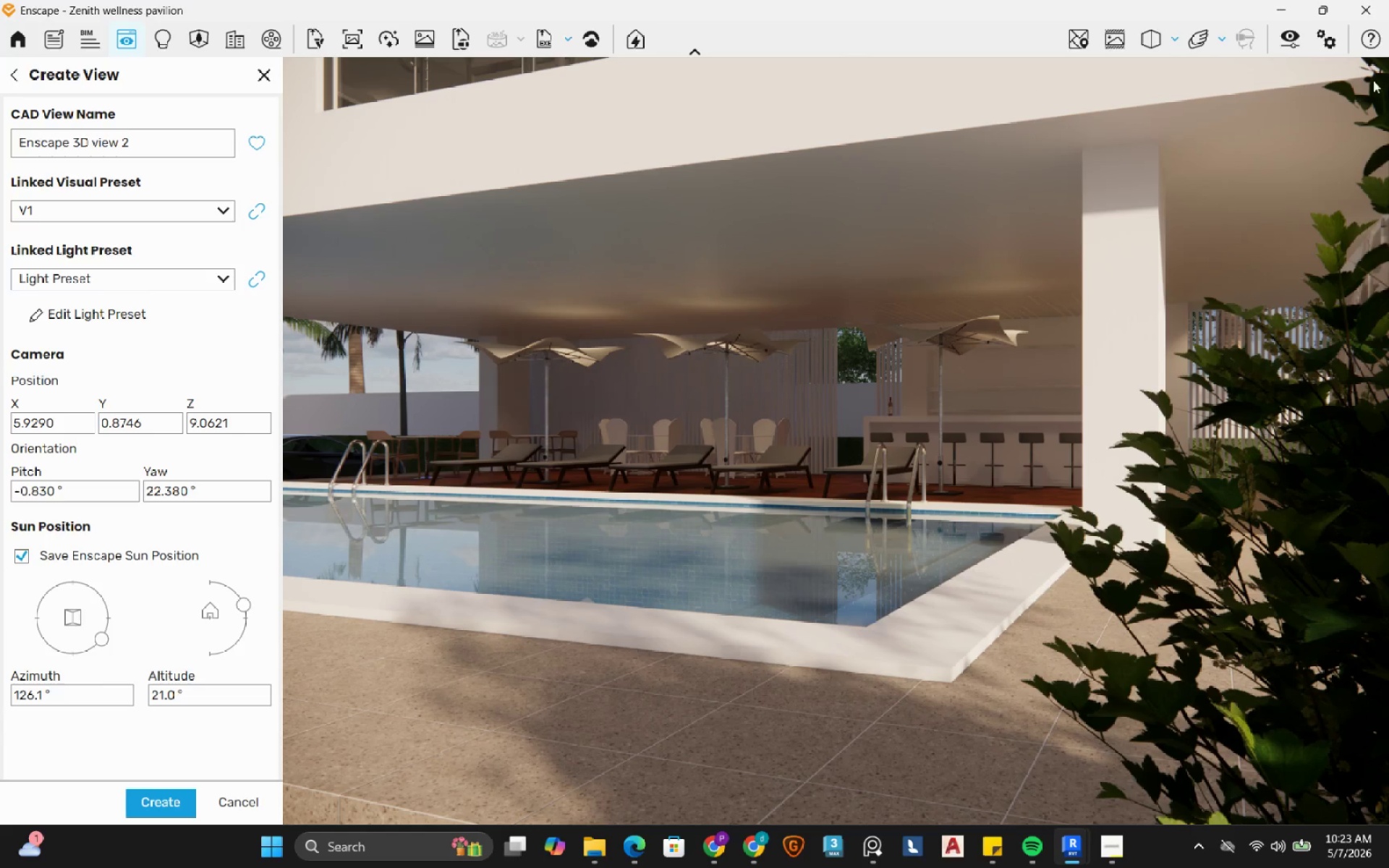 
left_click([1289, 41])
 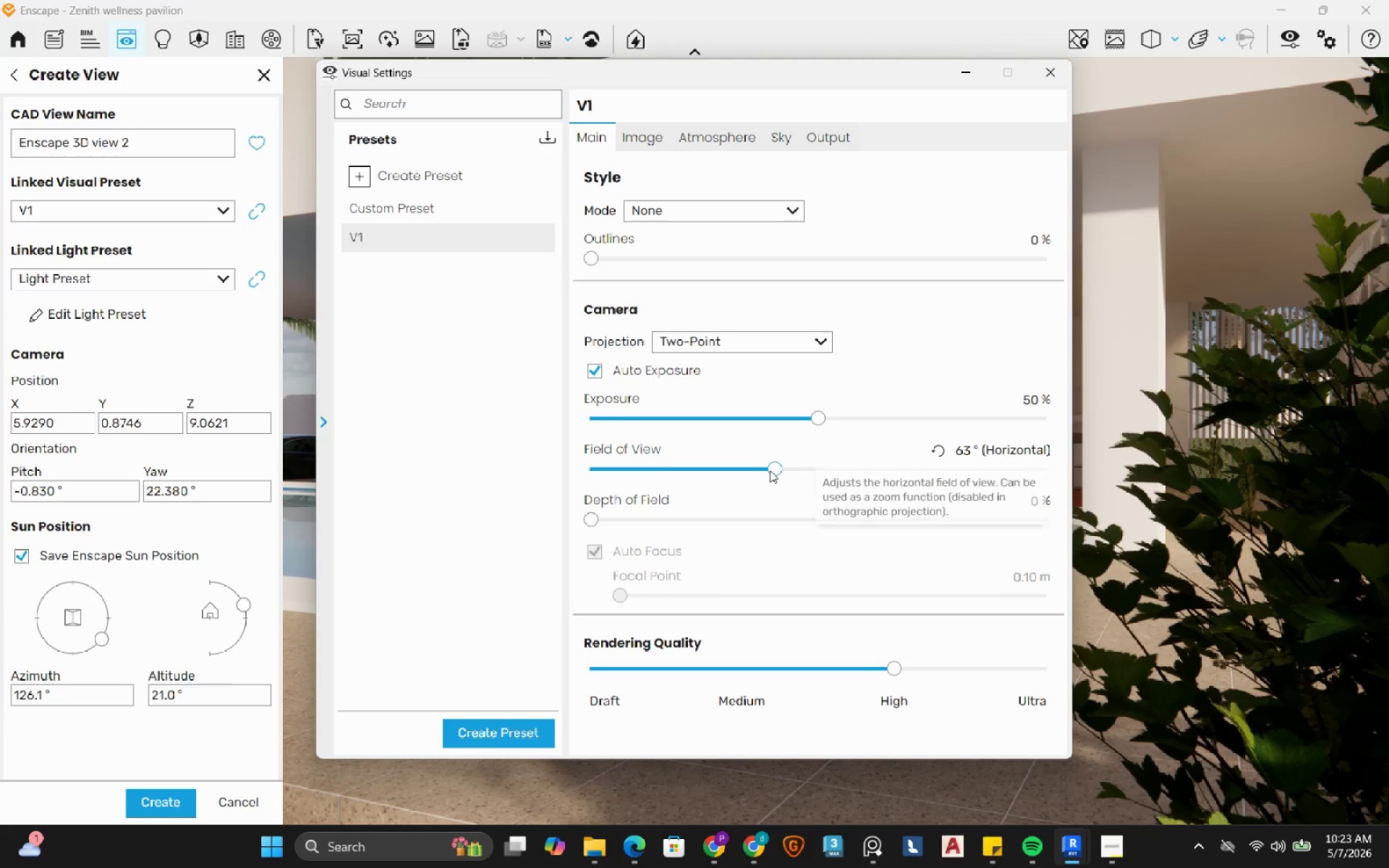 
left_click_drag(start_coordinate=[780, 469], to_coordinate=[778, 482])
 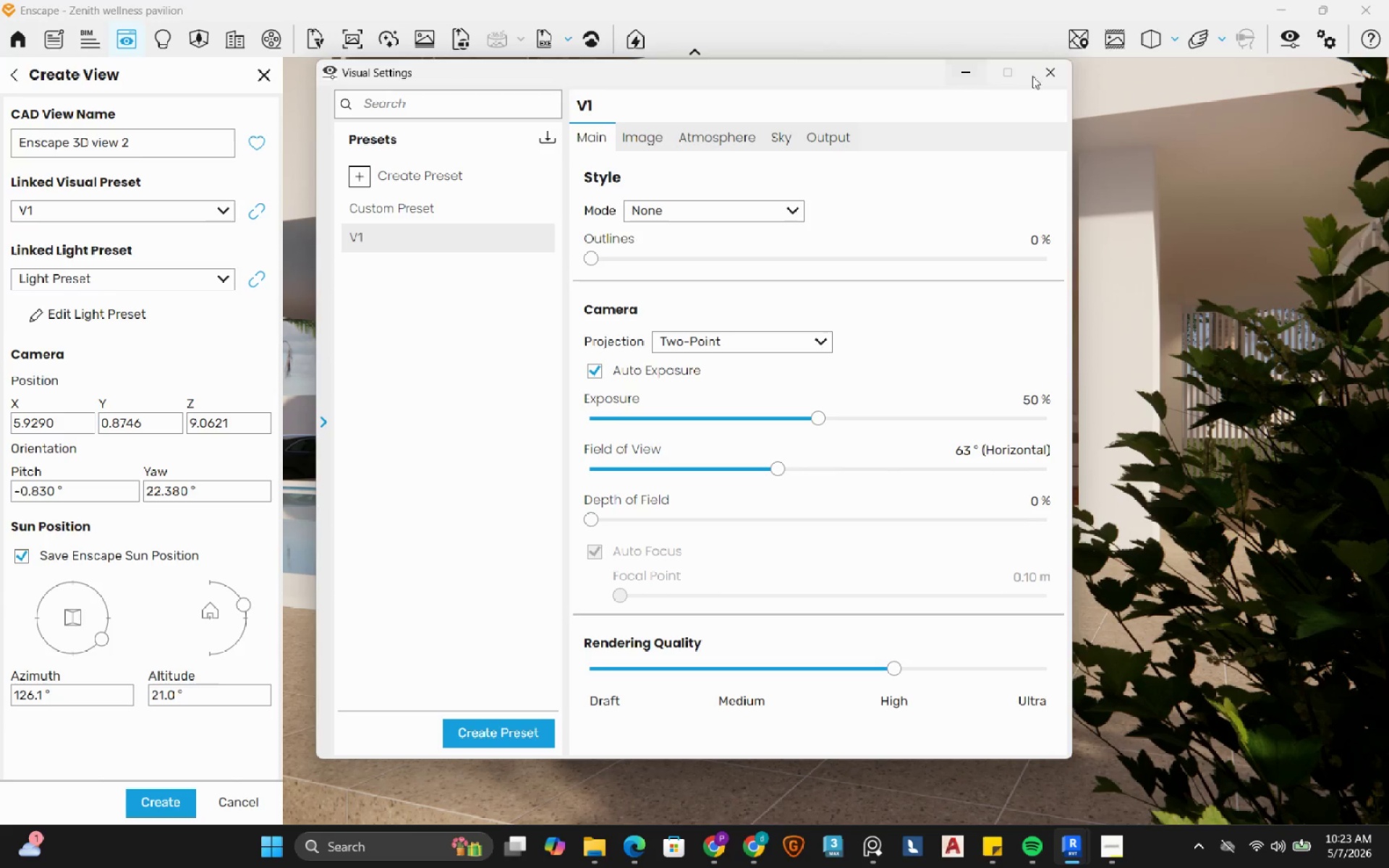 
left_click([1044, 76])
 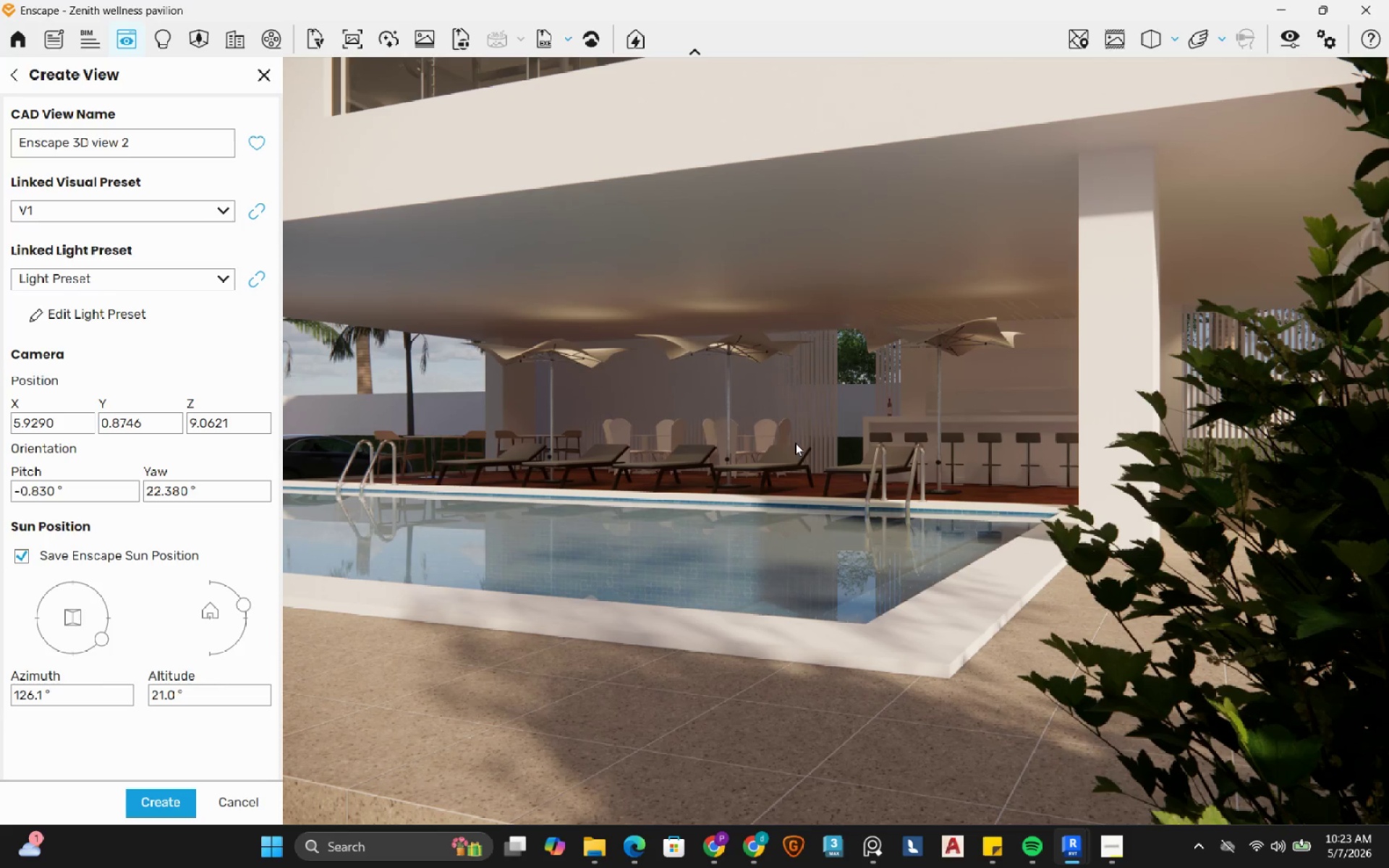 
left_click_drag(start_coordinate=[793, 489], to_coordinate=[836, 441])
 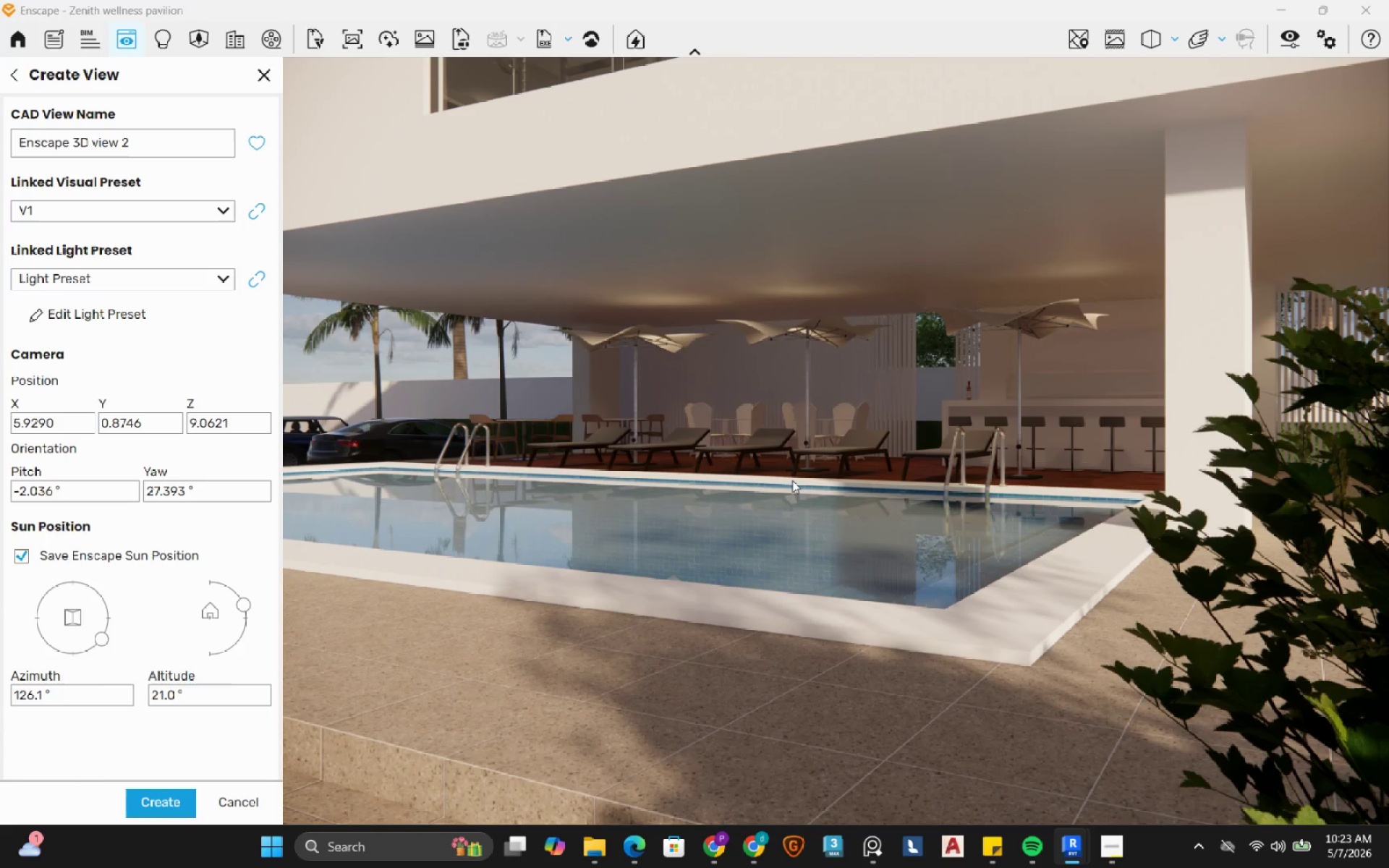 
wait(5.31)
 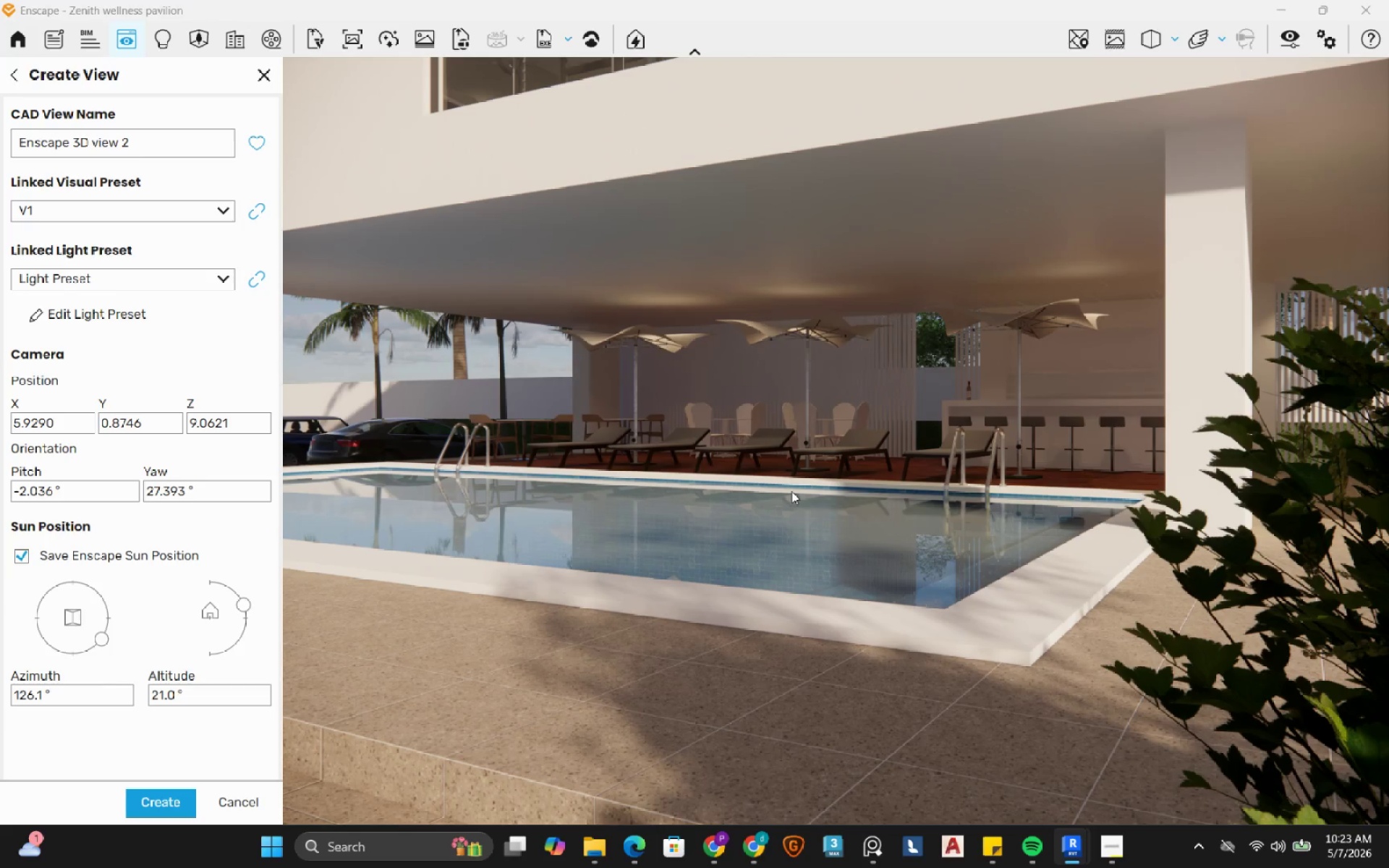 
left_click_drag(start_coordinate=[806, 477], to_coordinate=[836, 441])
 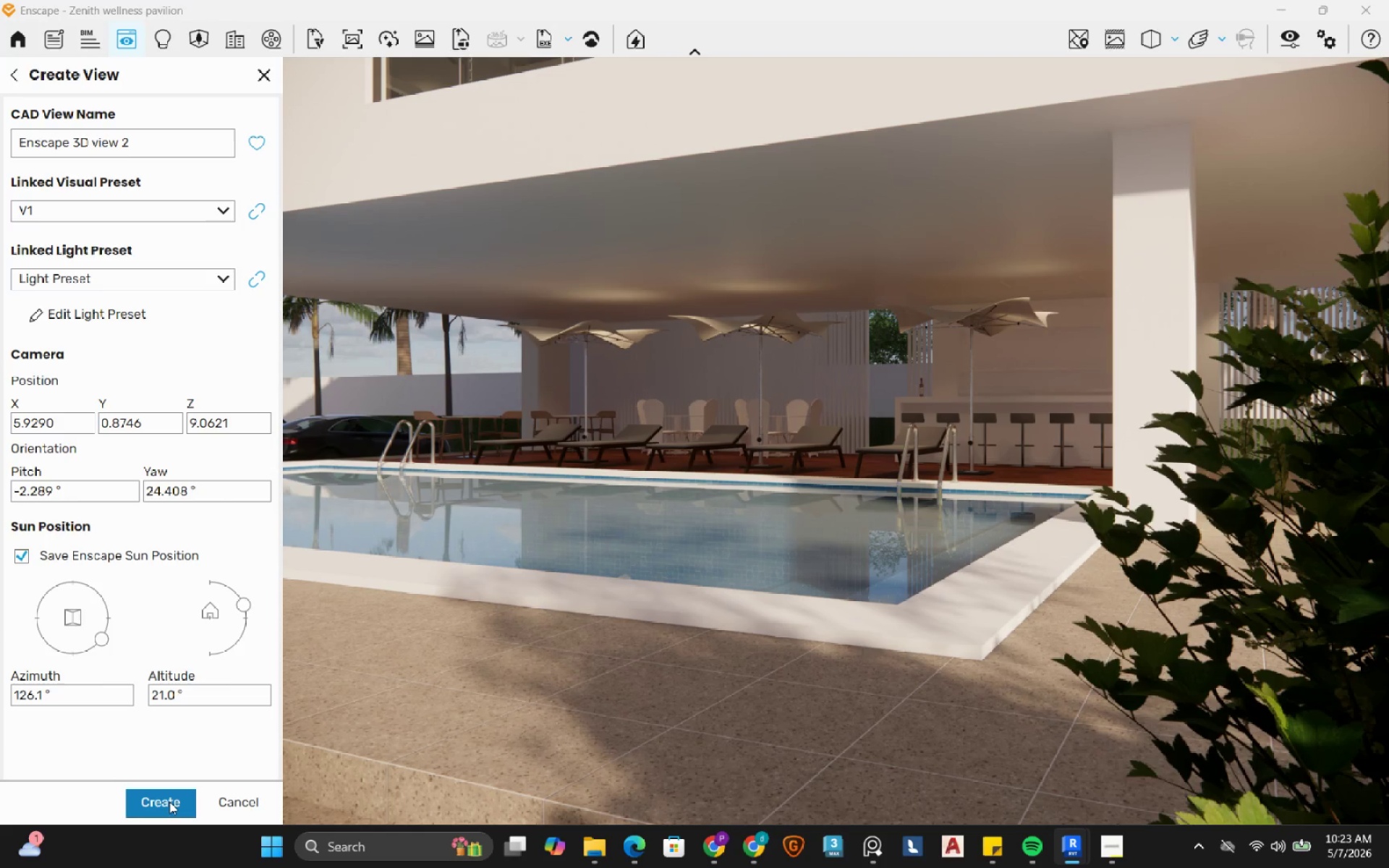 
left_click([169, 801])
 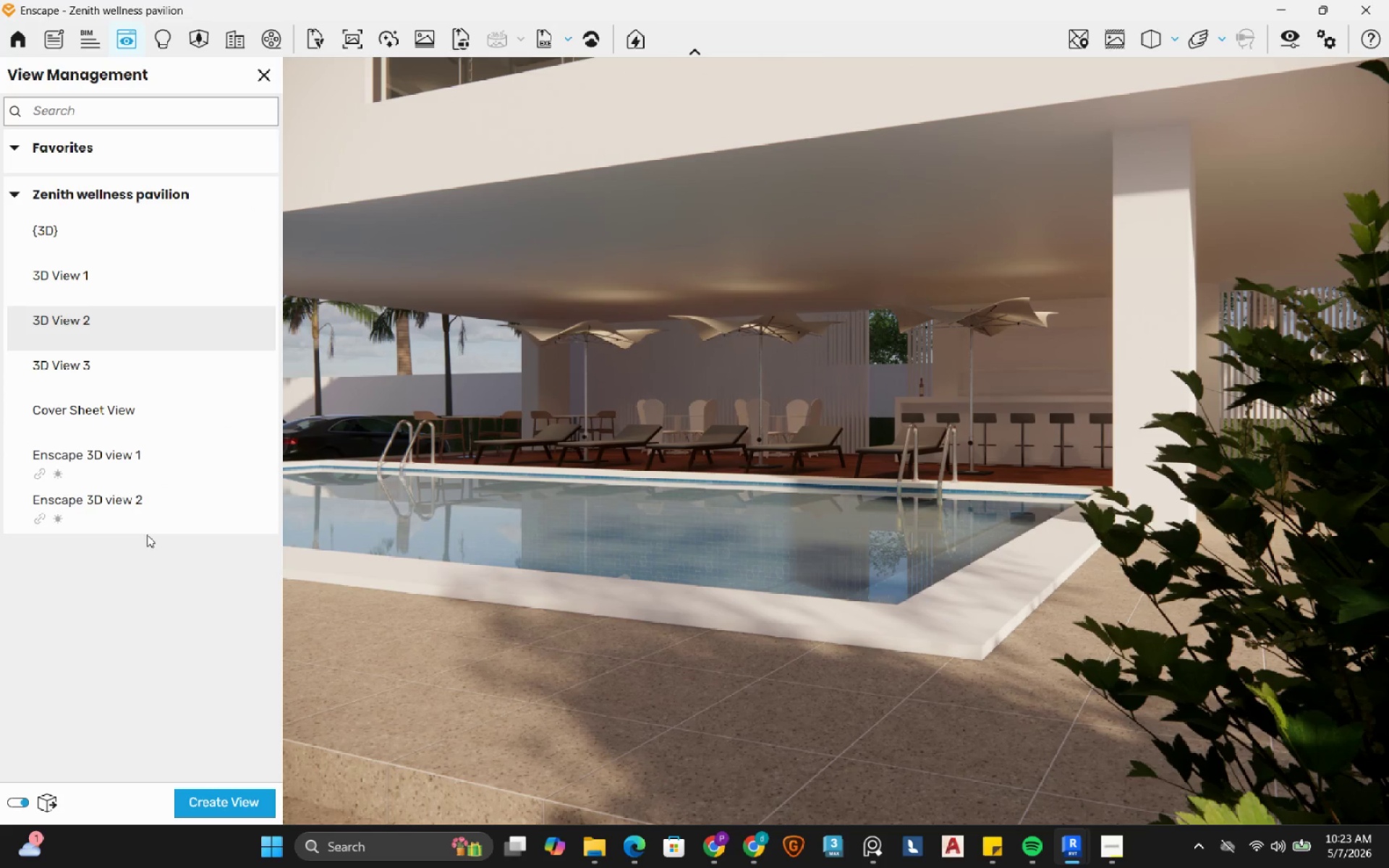 
left_click([98, 377])
 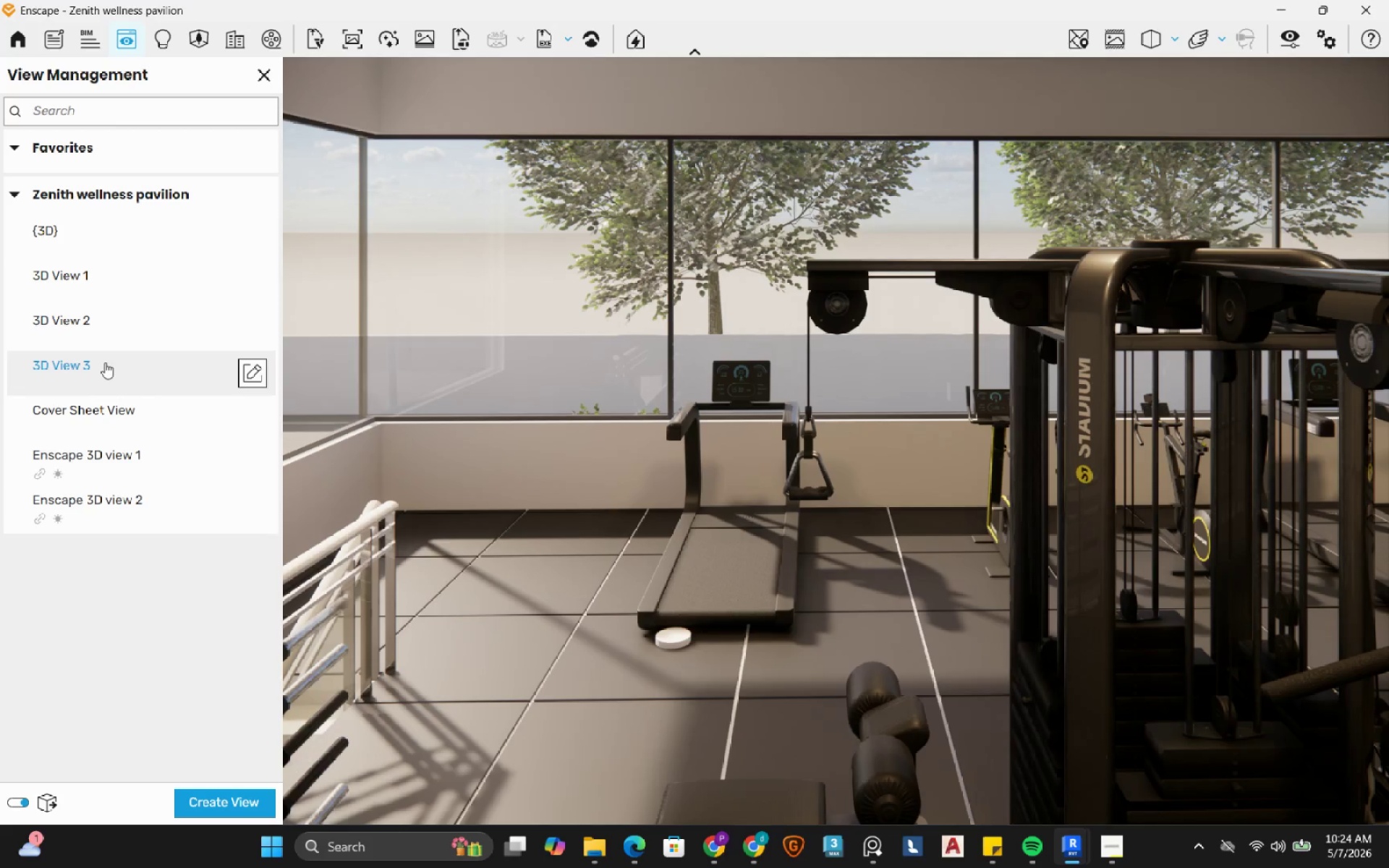 
wait(6.5)
 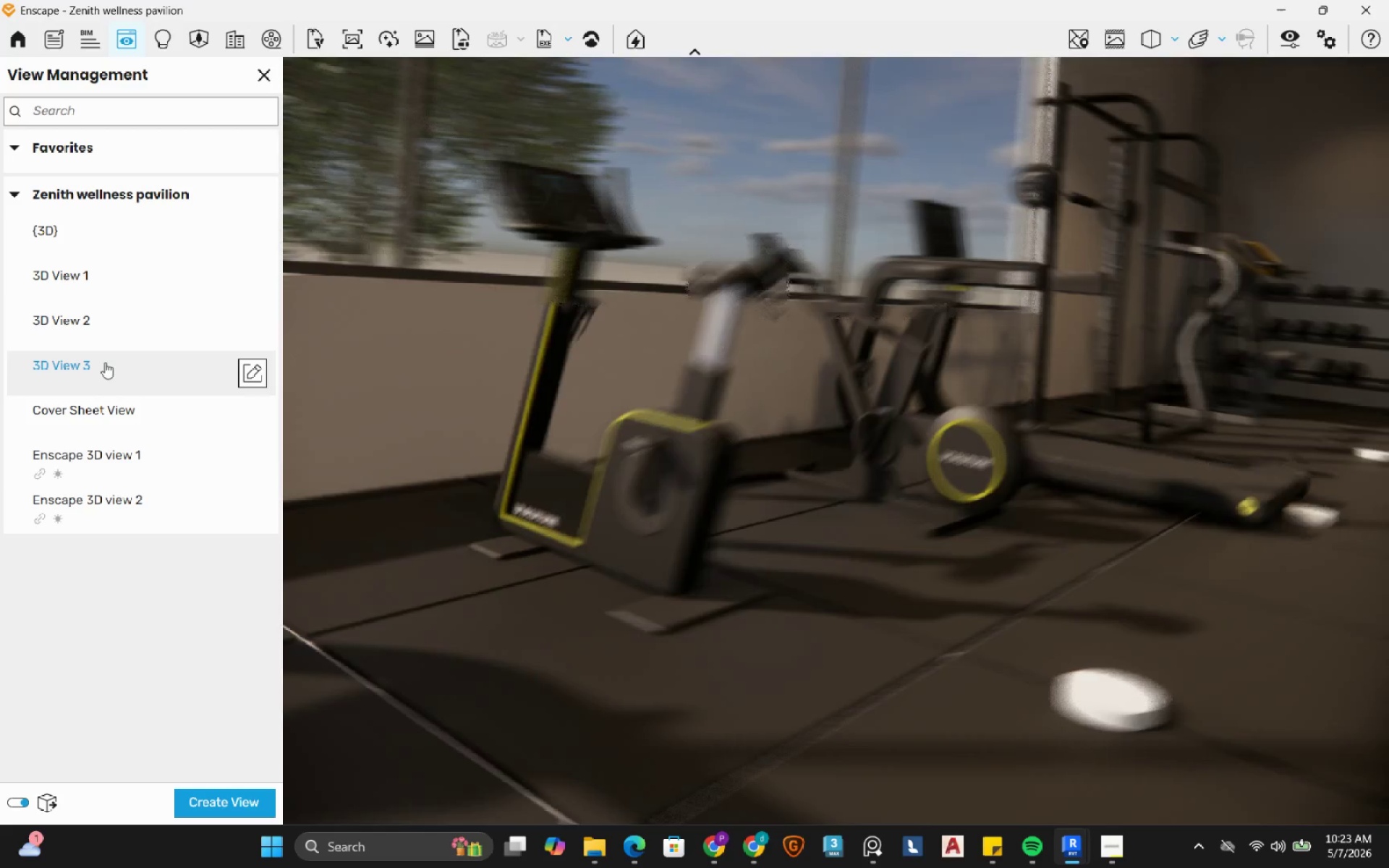 
left_click_drag(start_coordinate=[808, 483], to_coordinate=[836, 441])
 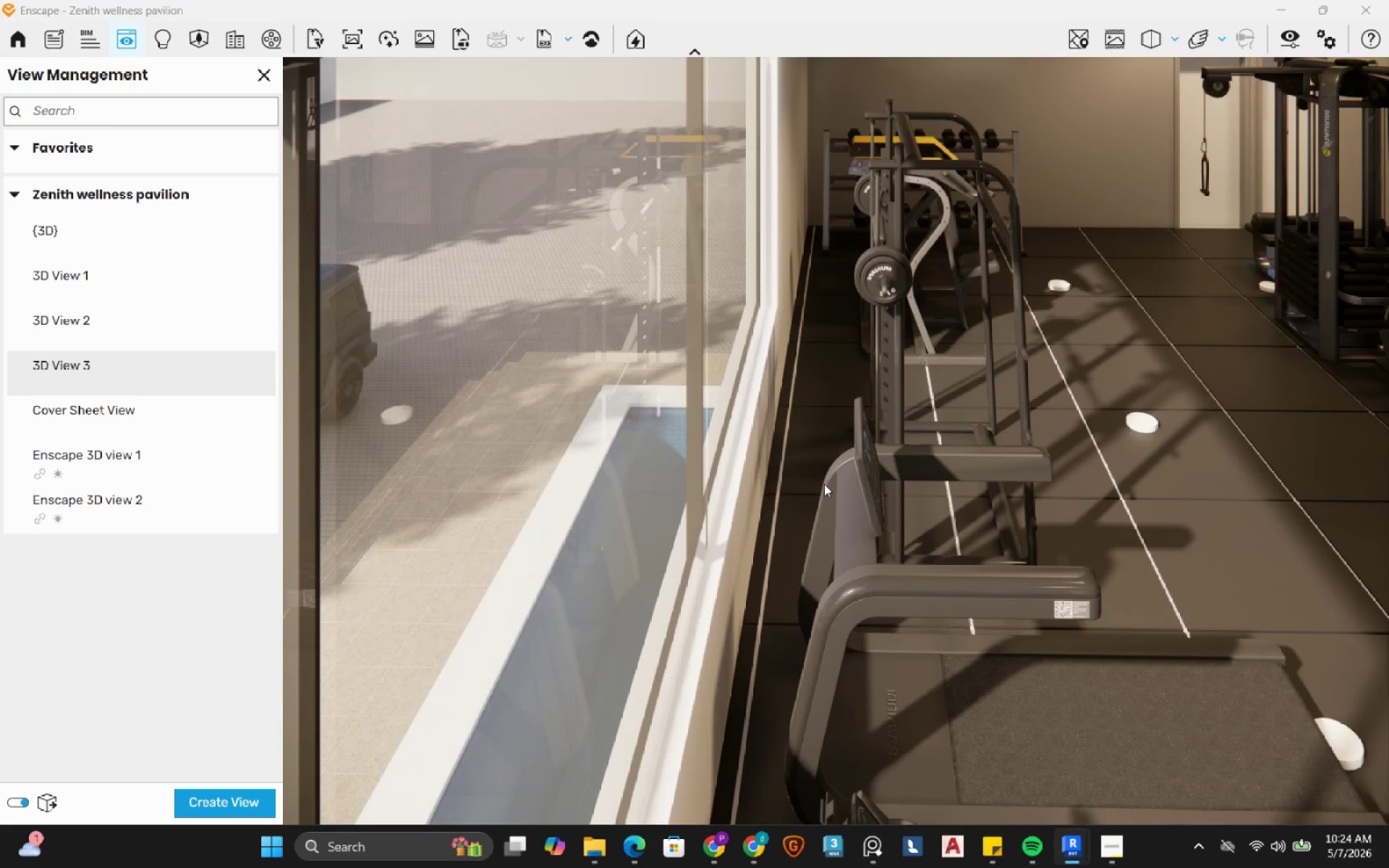 
hold_key(key=W, duration=1.5)
 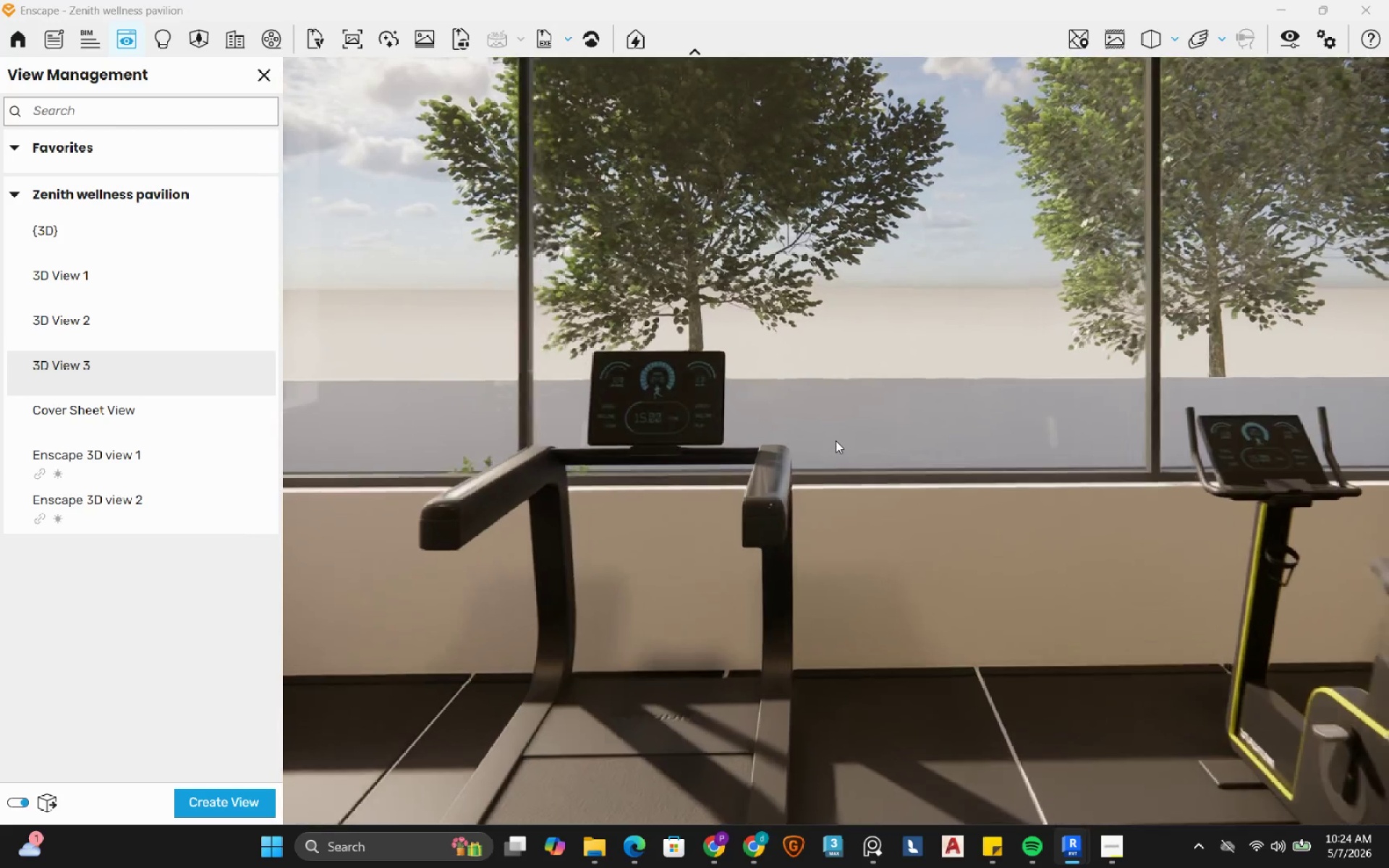 
hold_key(key=W, duration=1.39)
 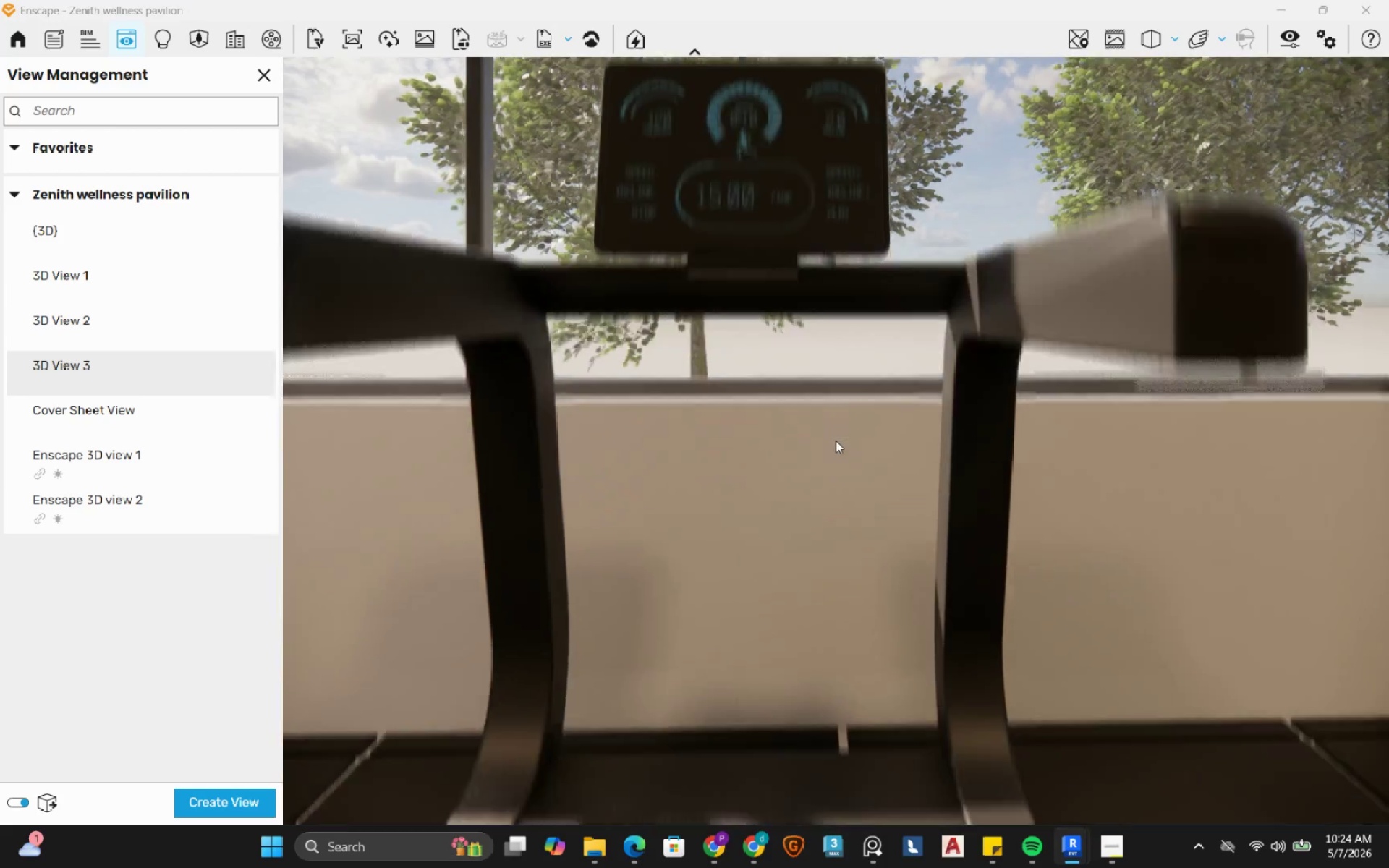 
type(aqee)
 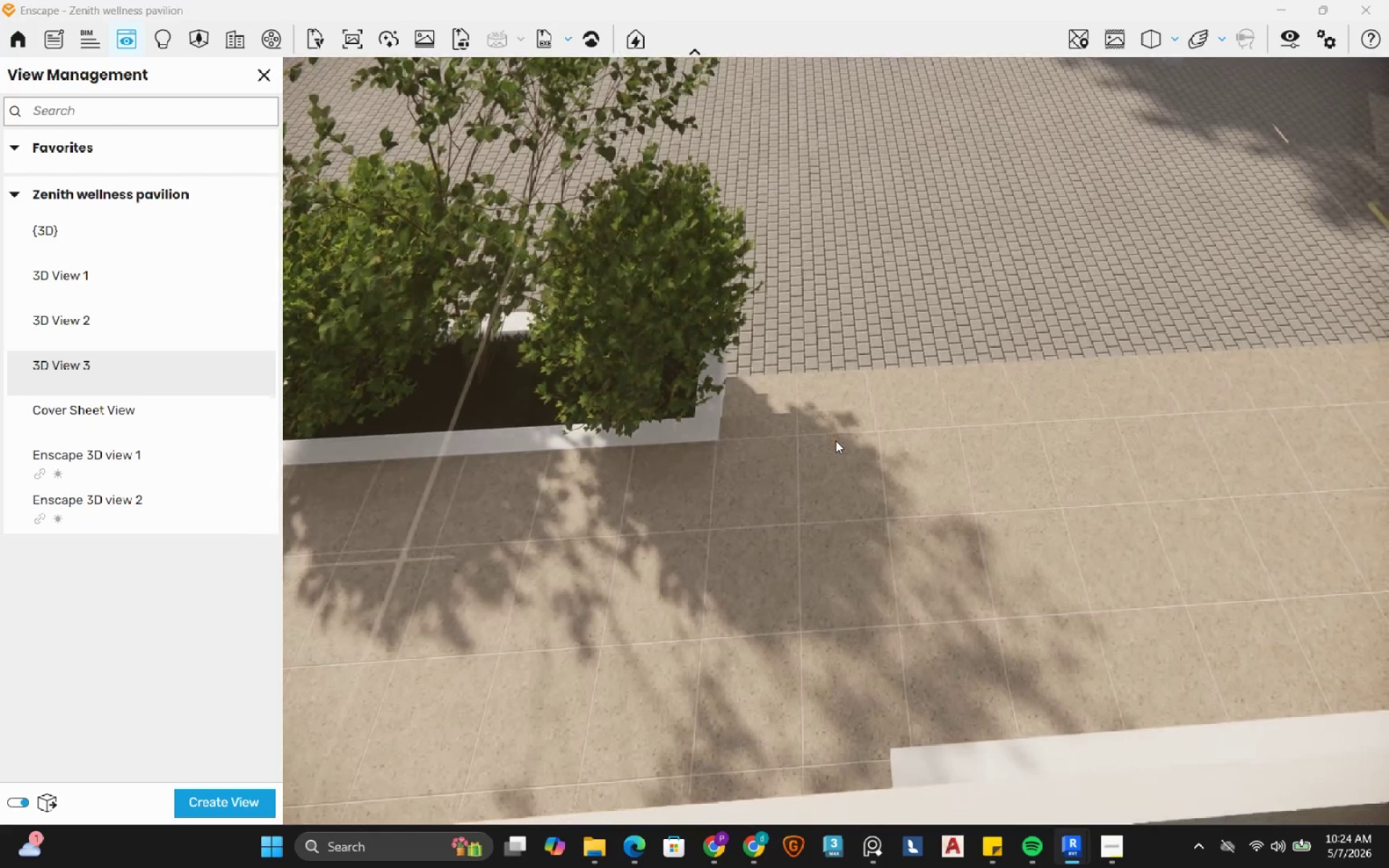 
type(aaaaddddqqqee)
 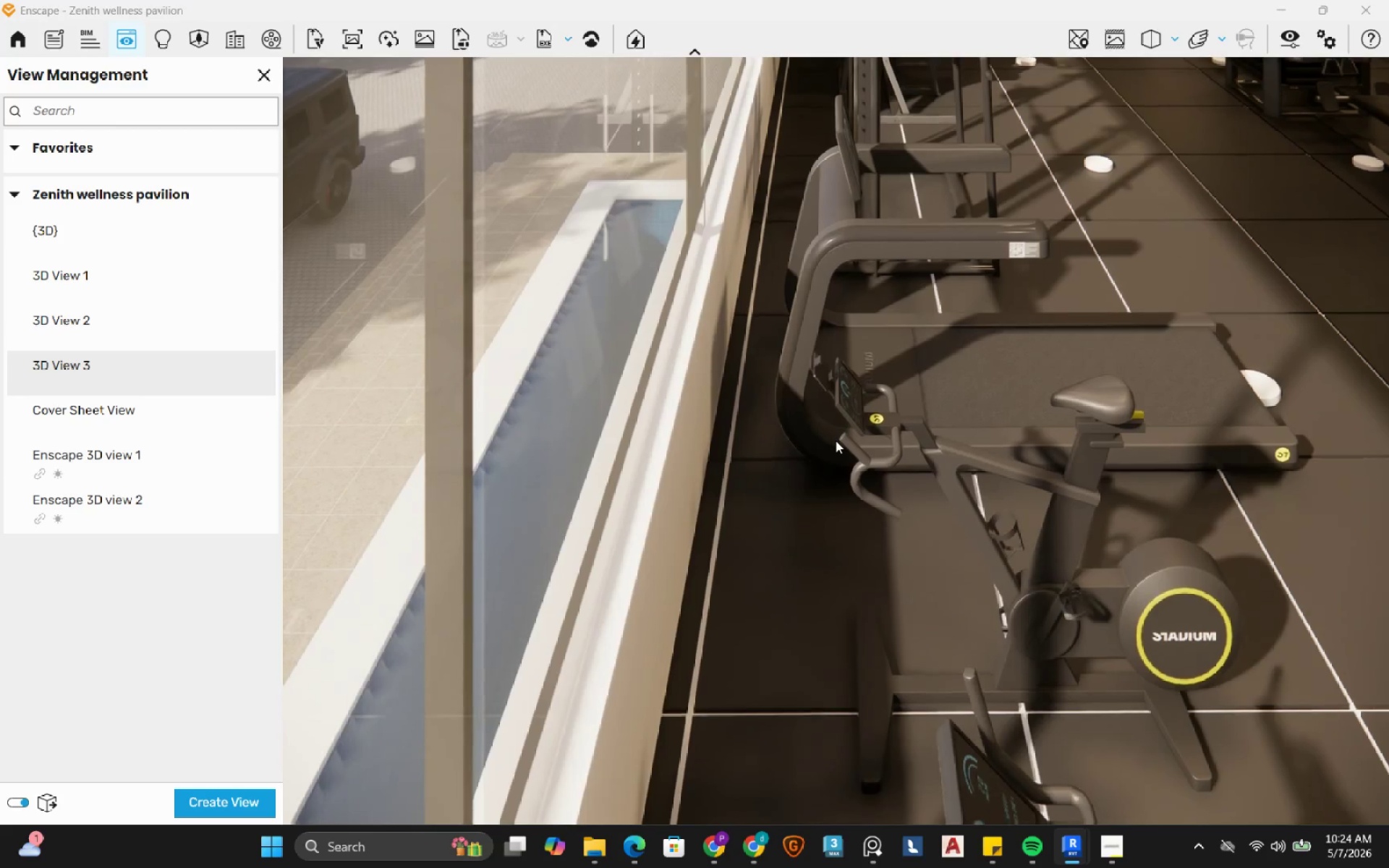 
hold_key(key=E, duration=0.31)
 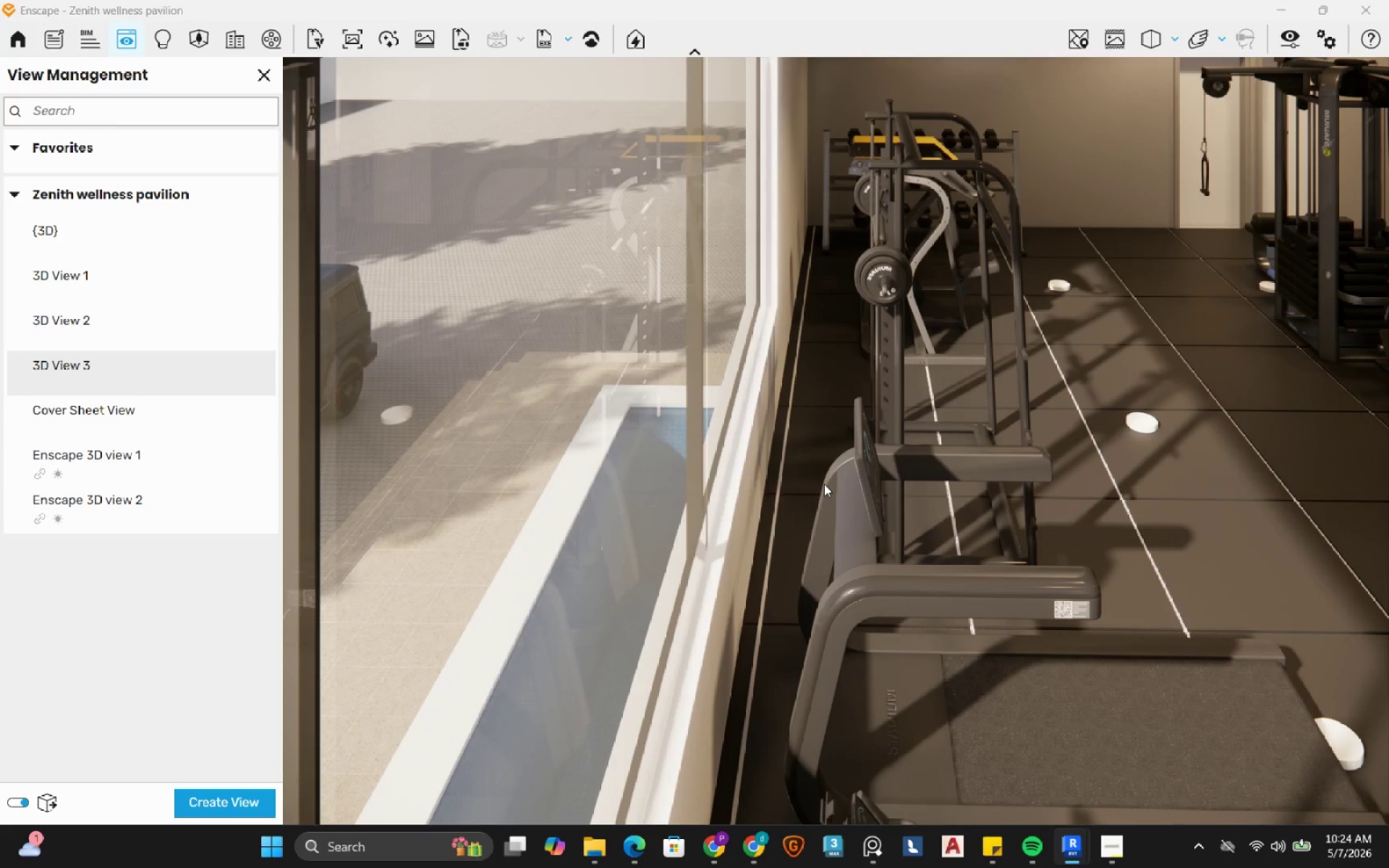 
wait(5.17)
 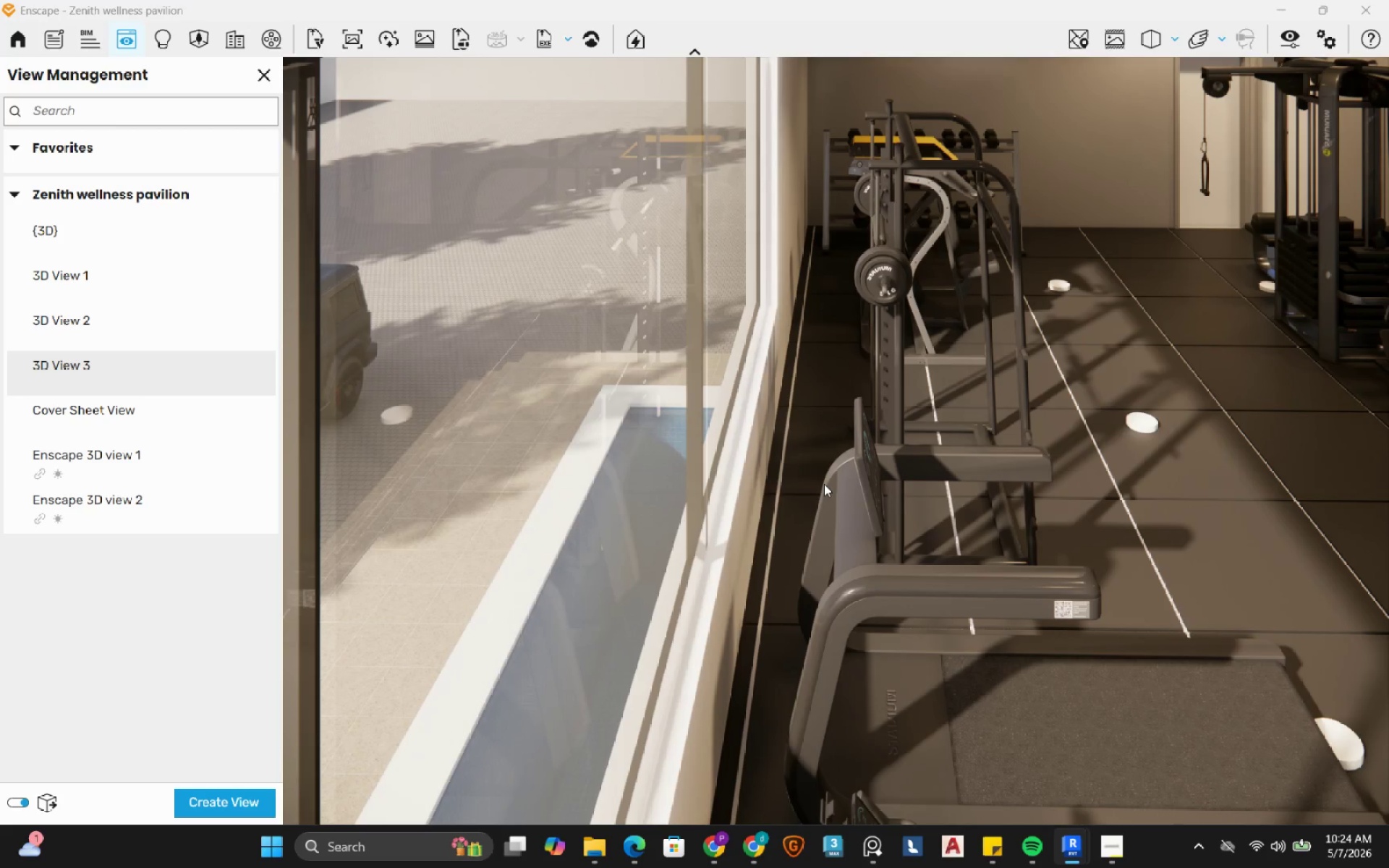 
left_click([1302, 40])
 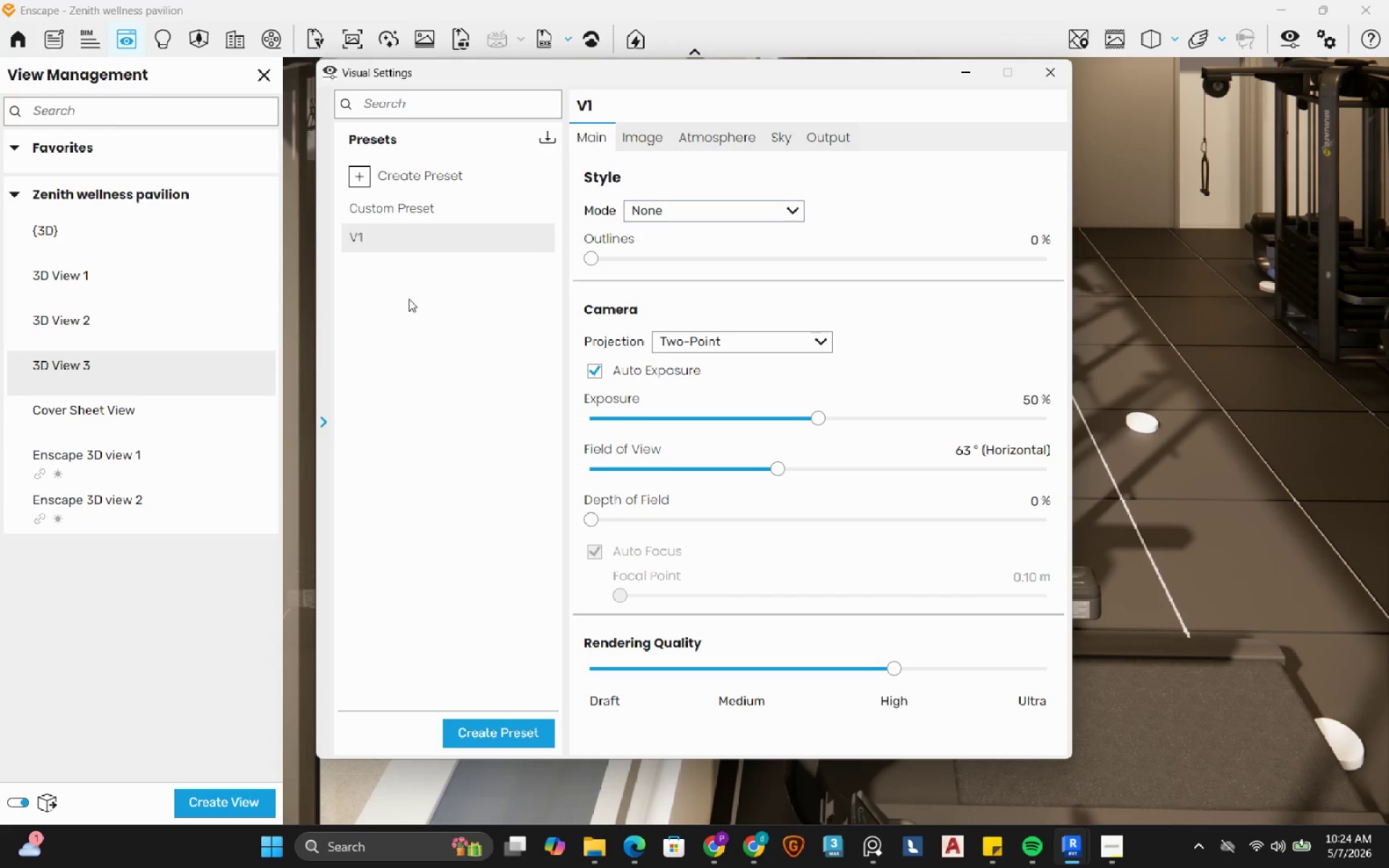 
left_click_drag(start_coordinate=[411, 318], to_coordinate=[415, 318])
 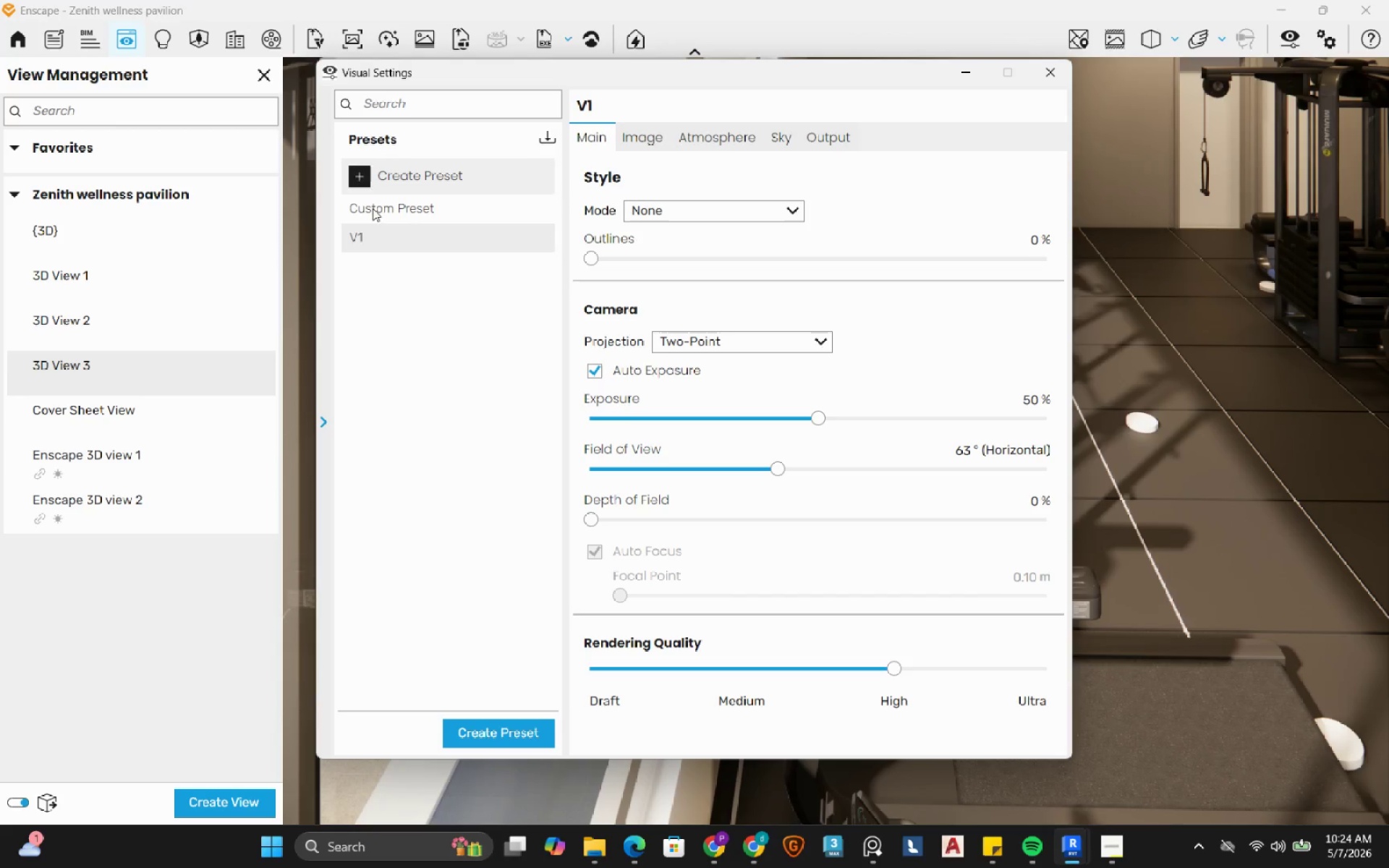 
left_click([423, 328])
 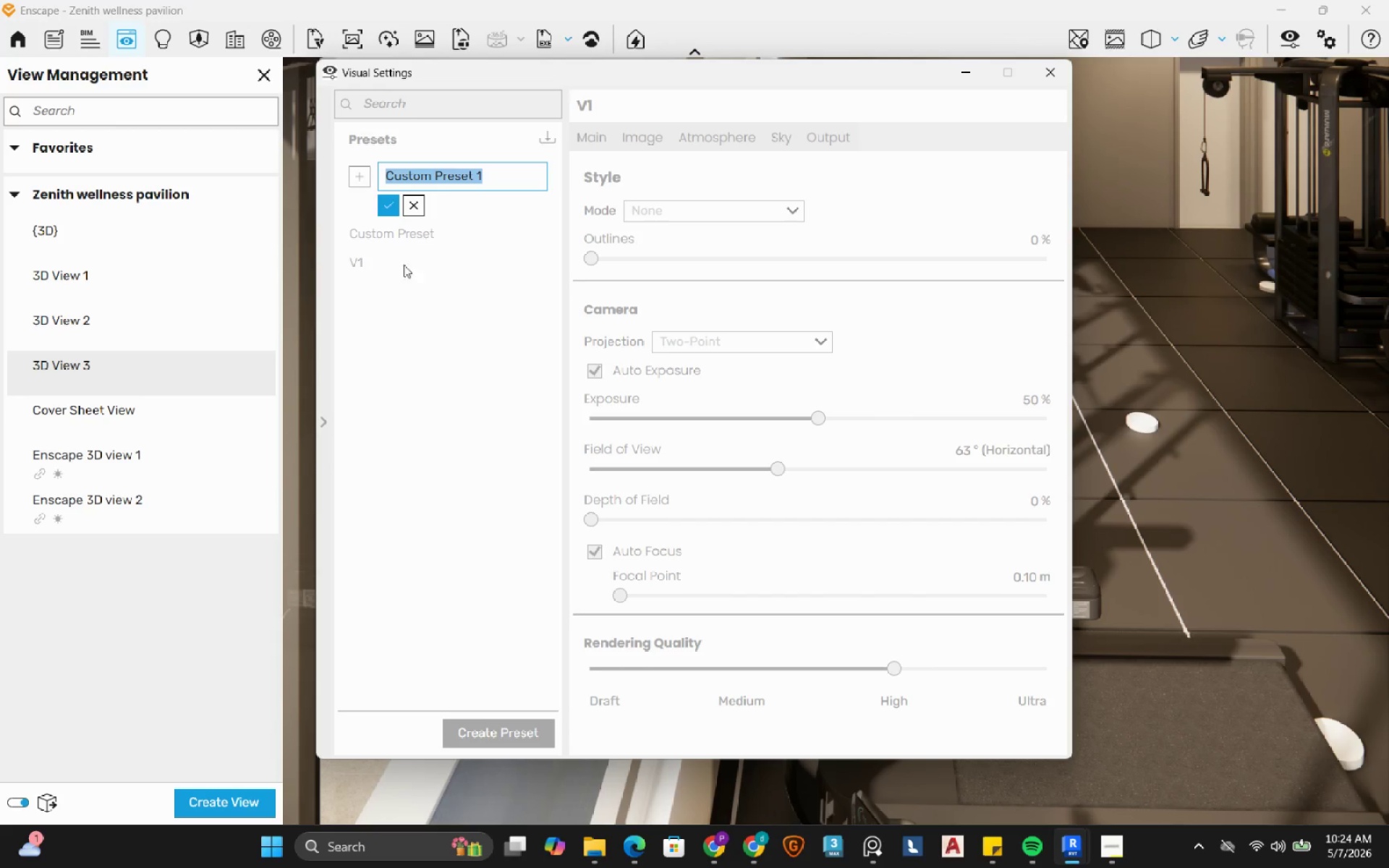 
left_click([388, 205])
 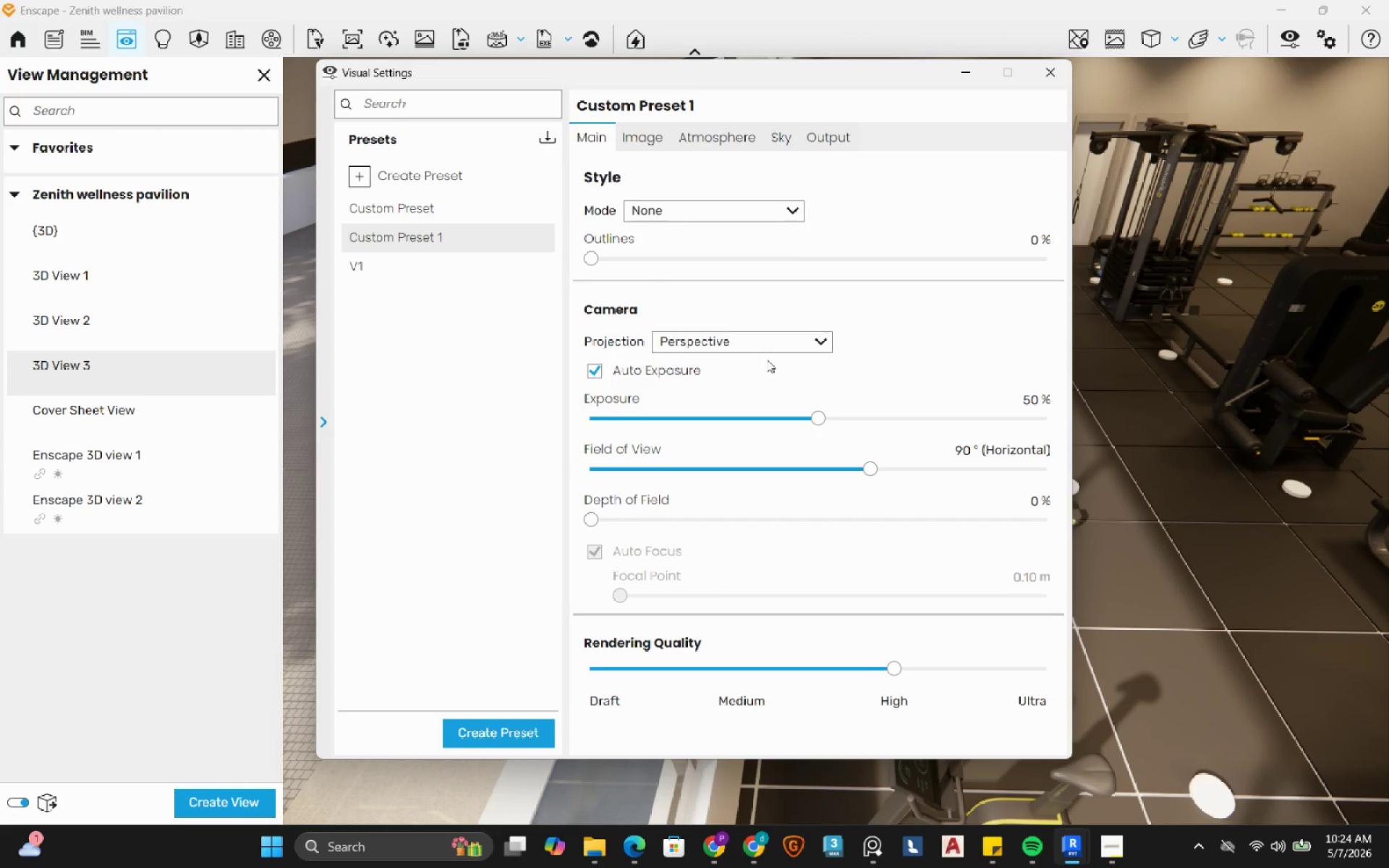 
left_click([825, 341])
 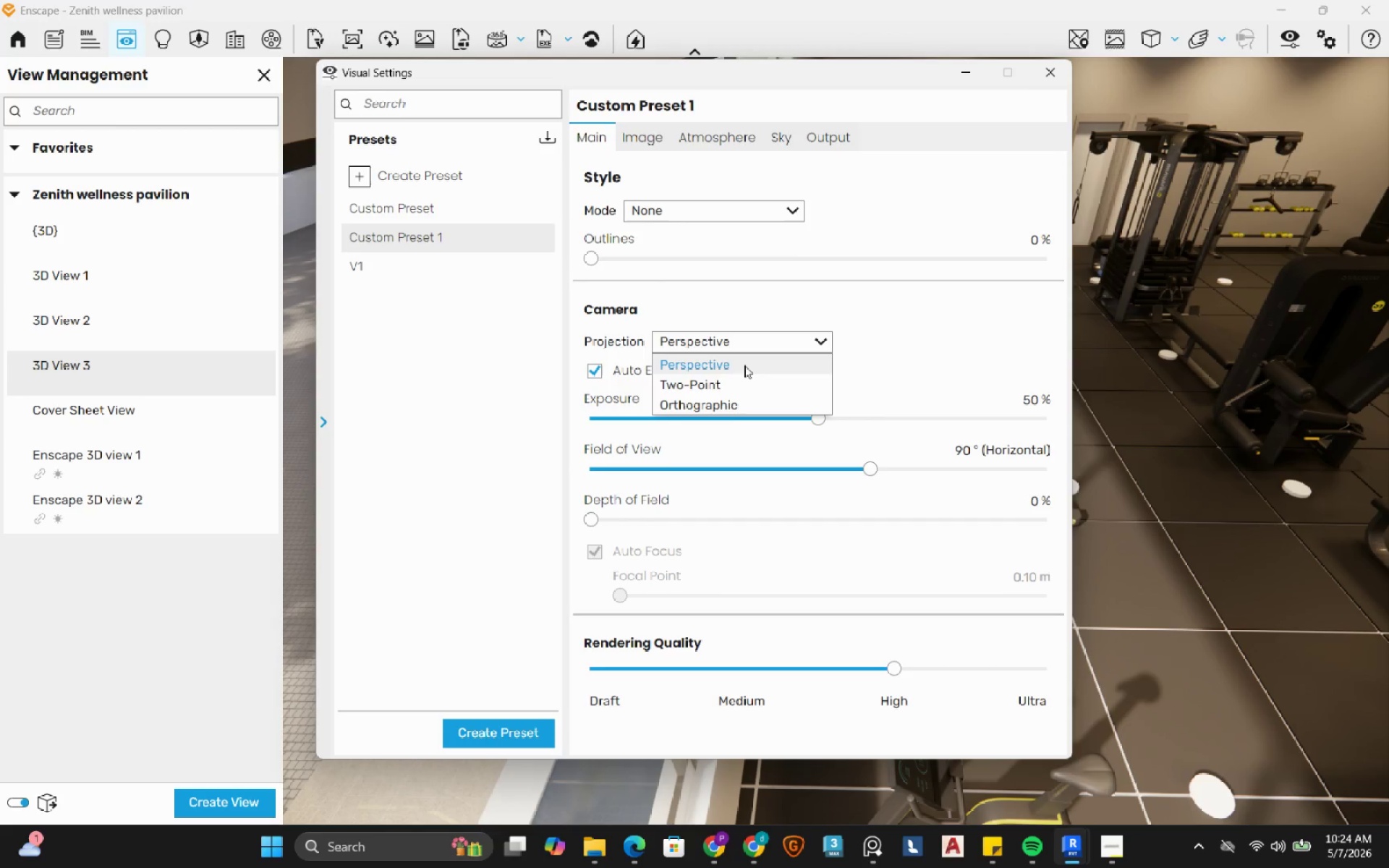 
mouse_move([716, 381])
 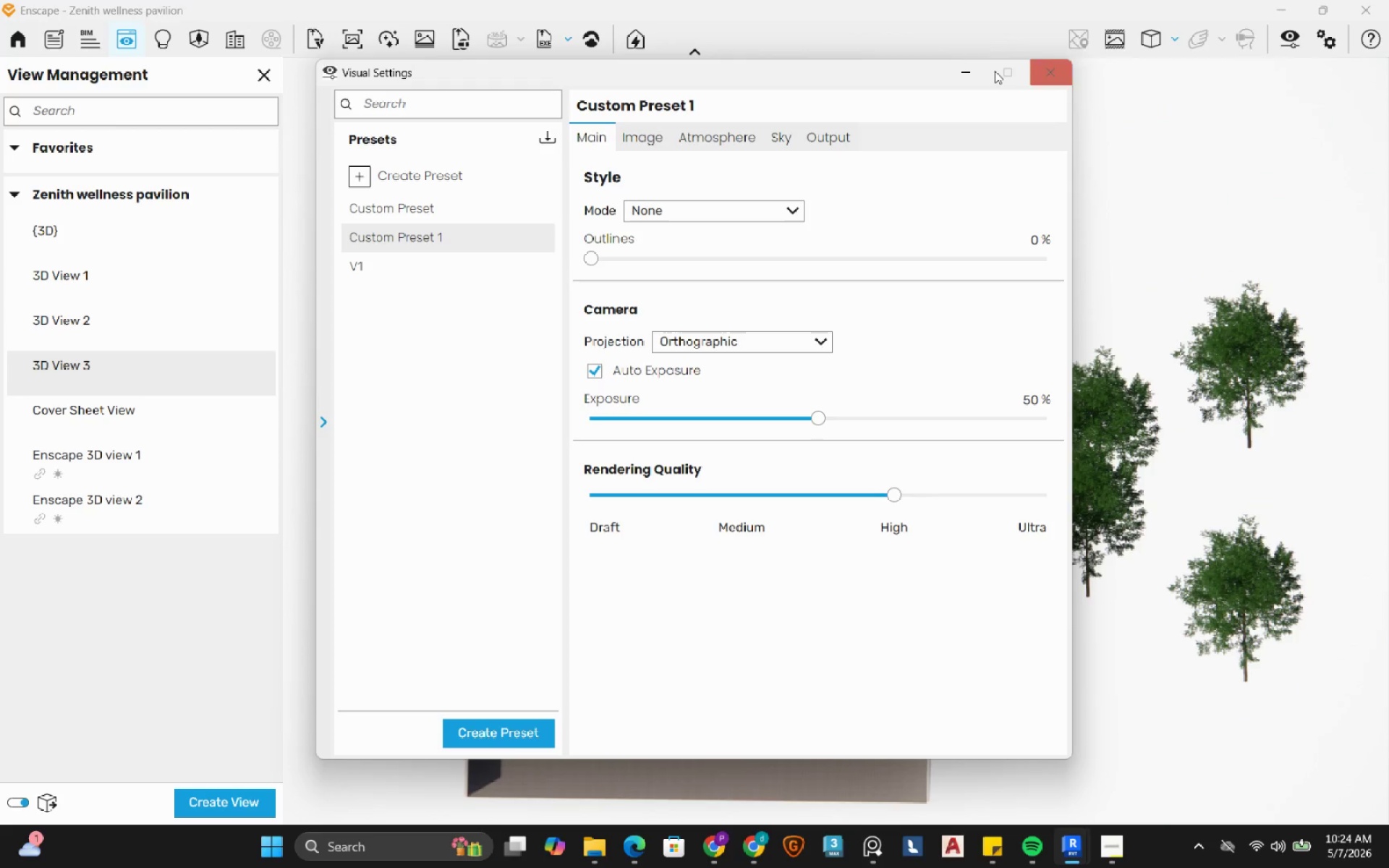 
left_click([1032, 72])
 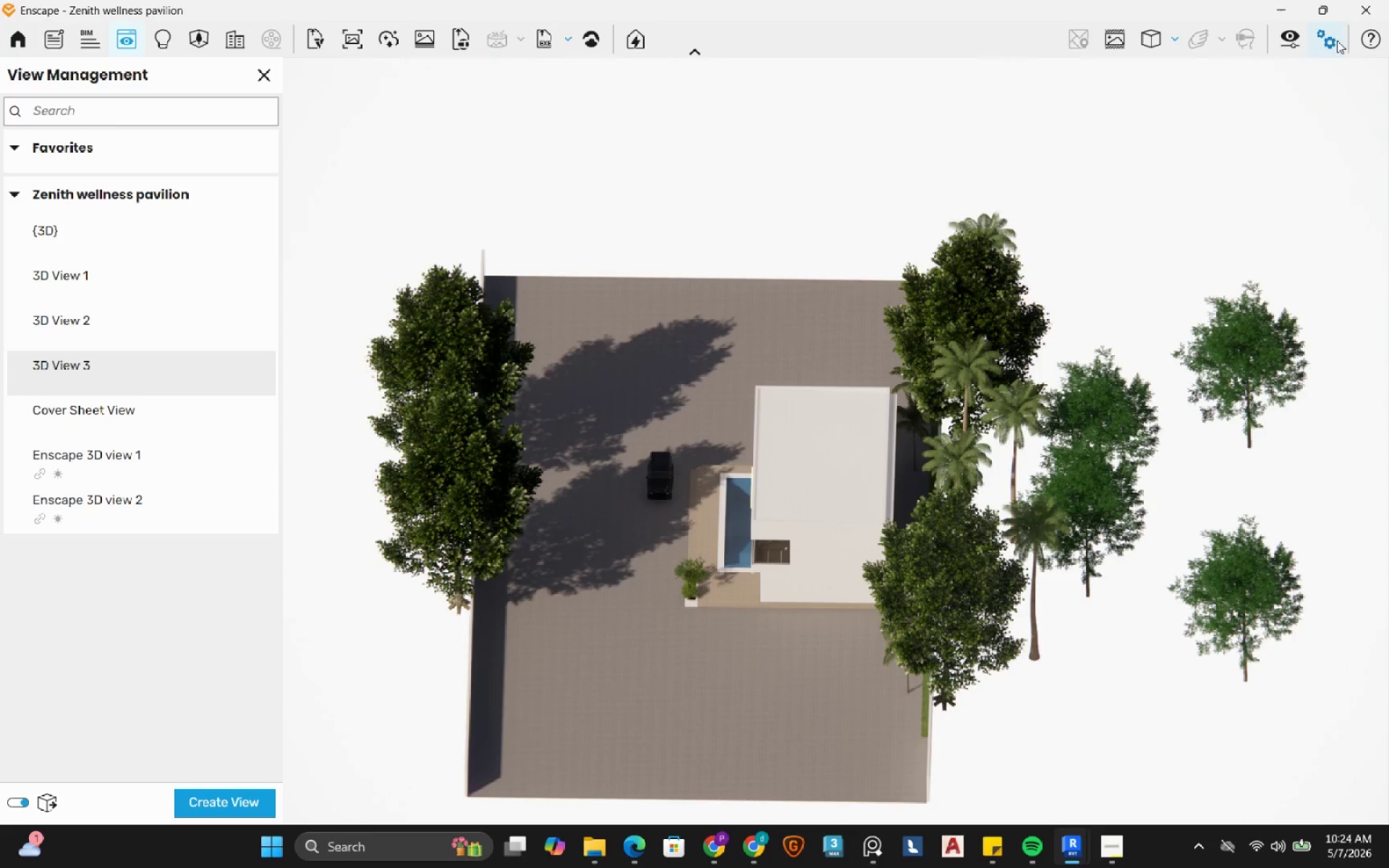 
left_click([1372, 43])
 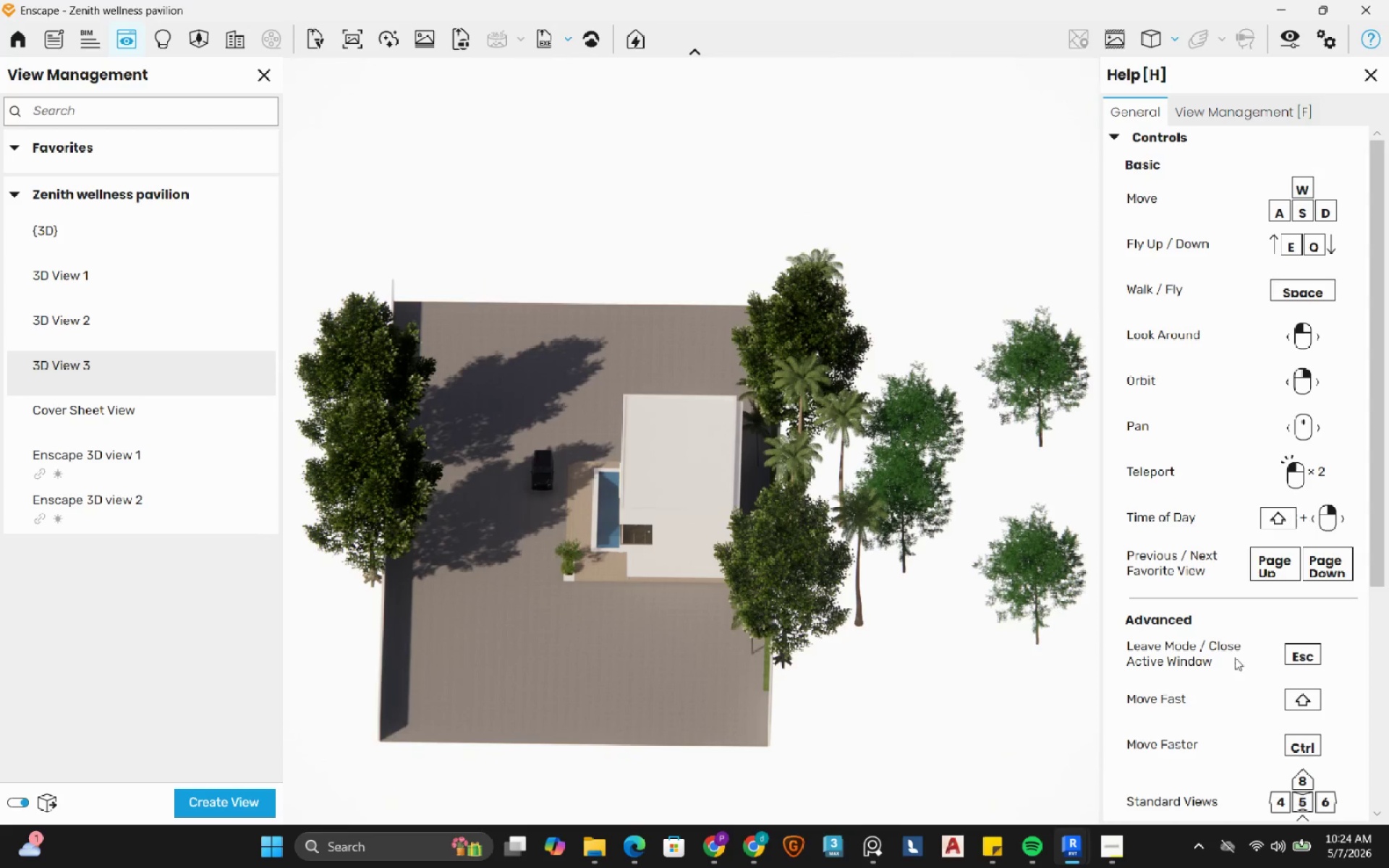 
scroll: coordinate [1244, 729], scroll_direction: down, amount: 2.0
 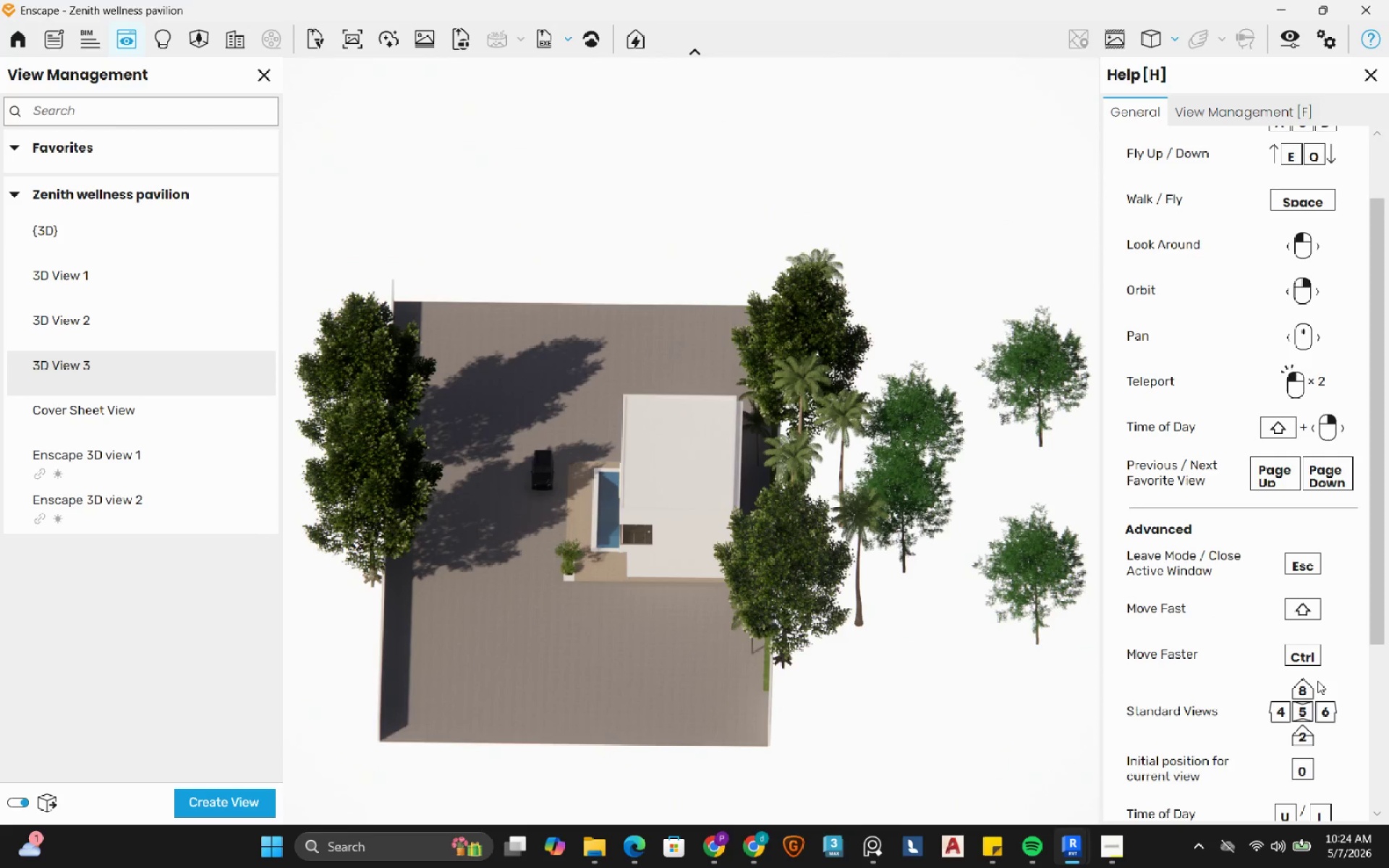 
left_click([1304, 691])
 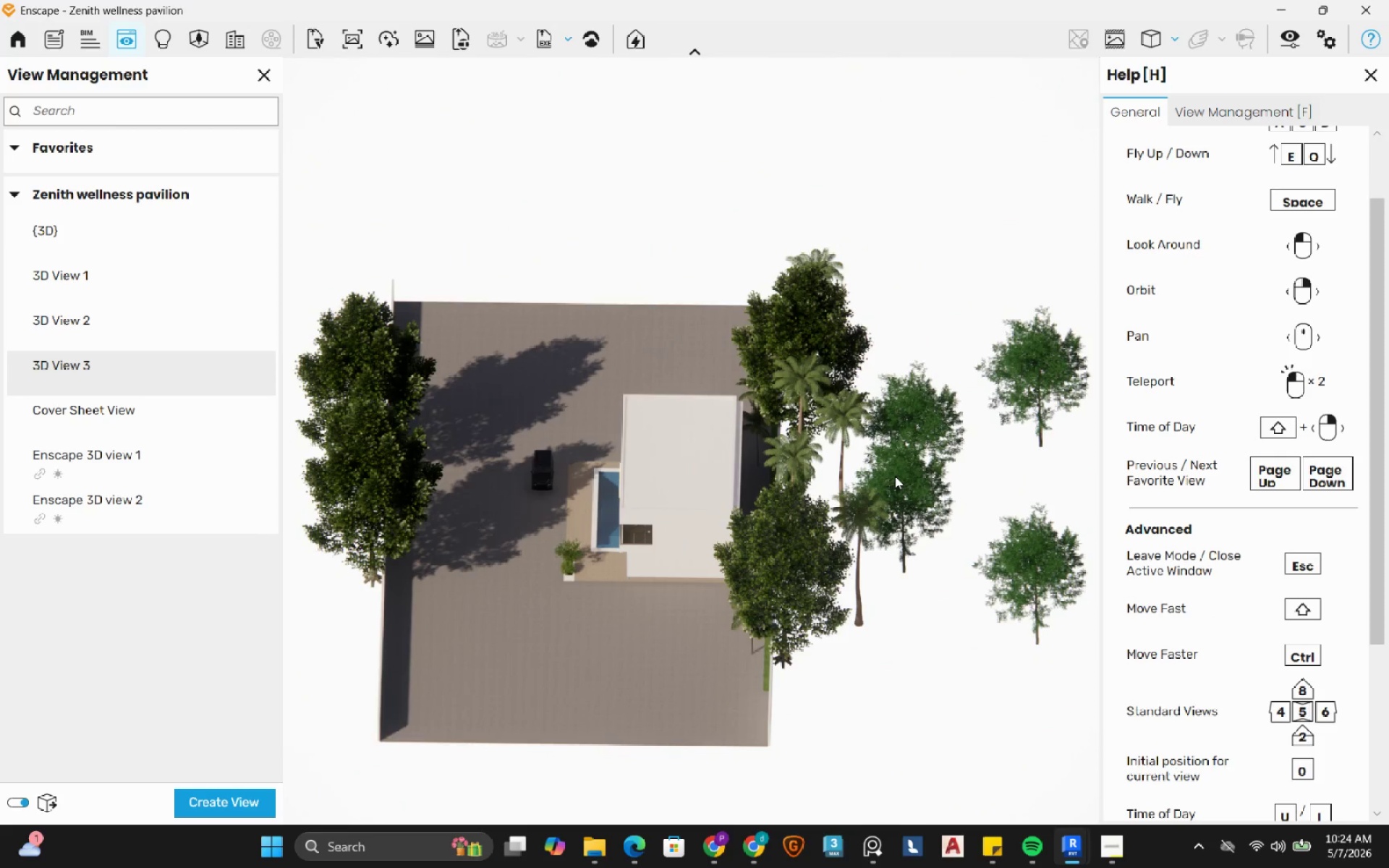 
key(Numpad8)
 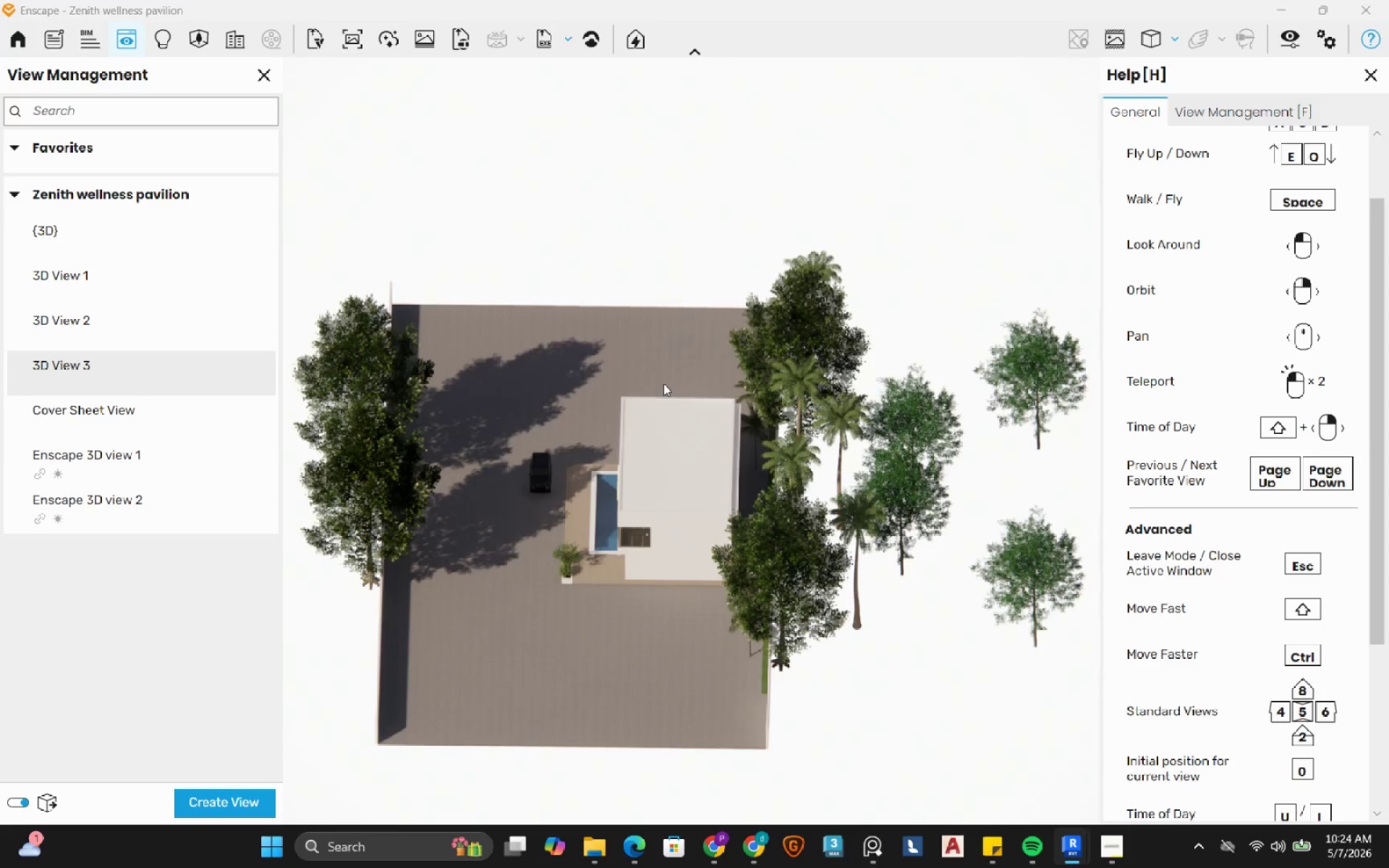 
key(Numpad8)
 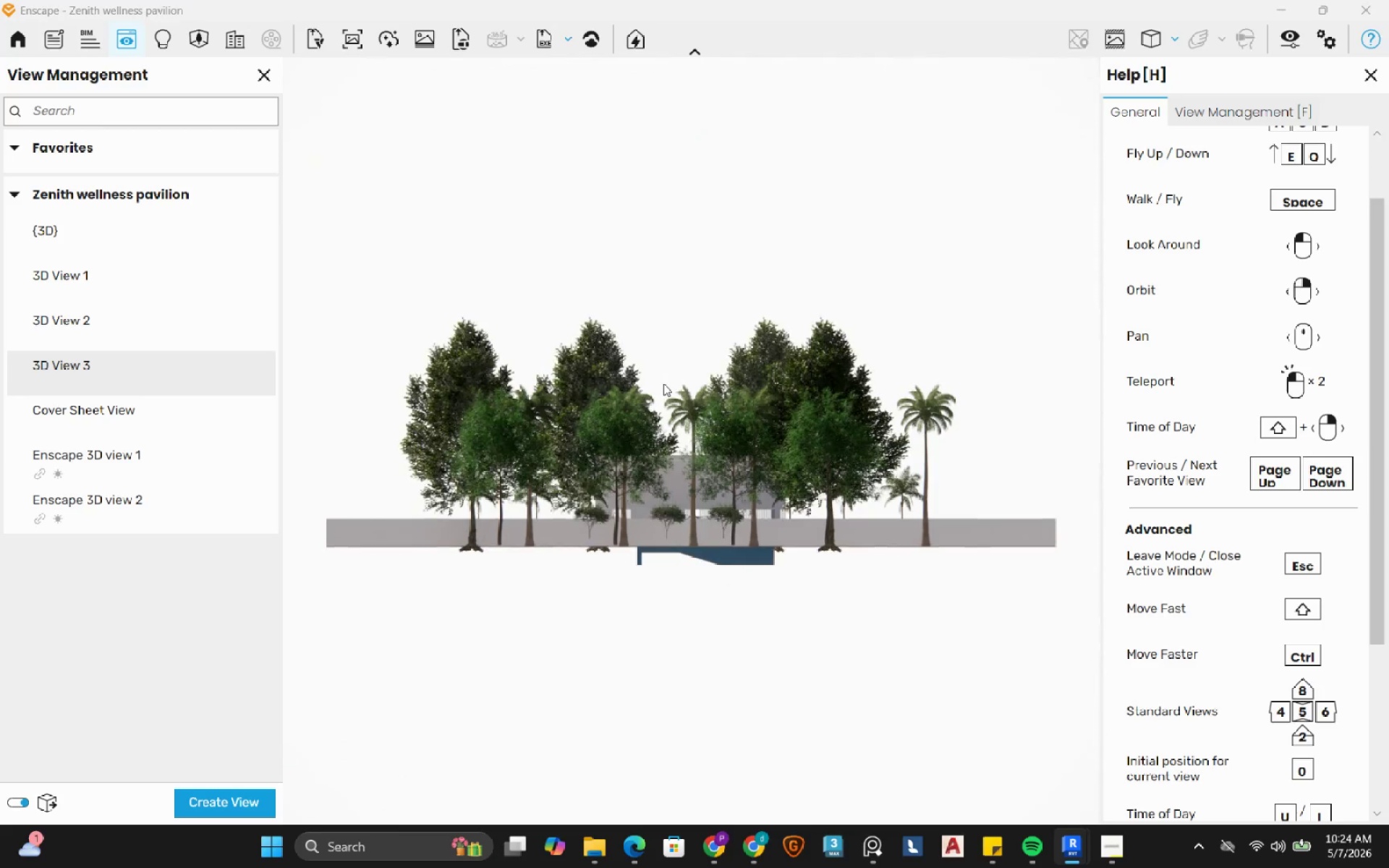 
key(Numpad5)
 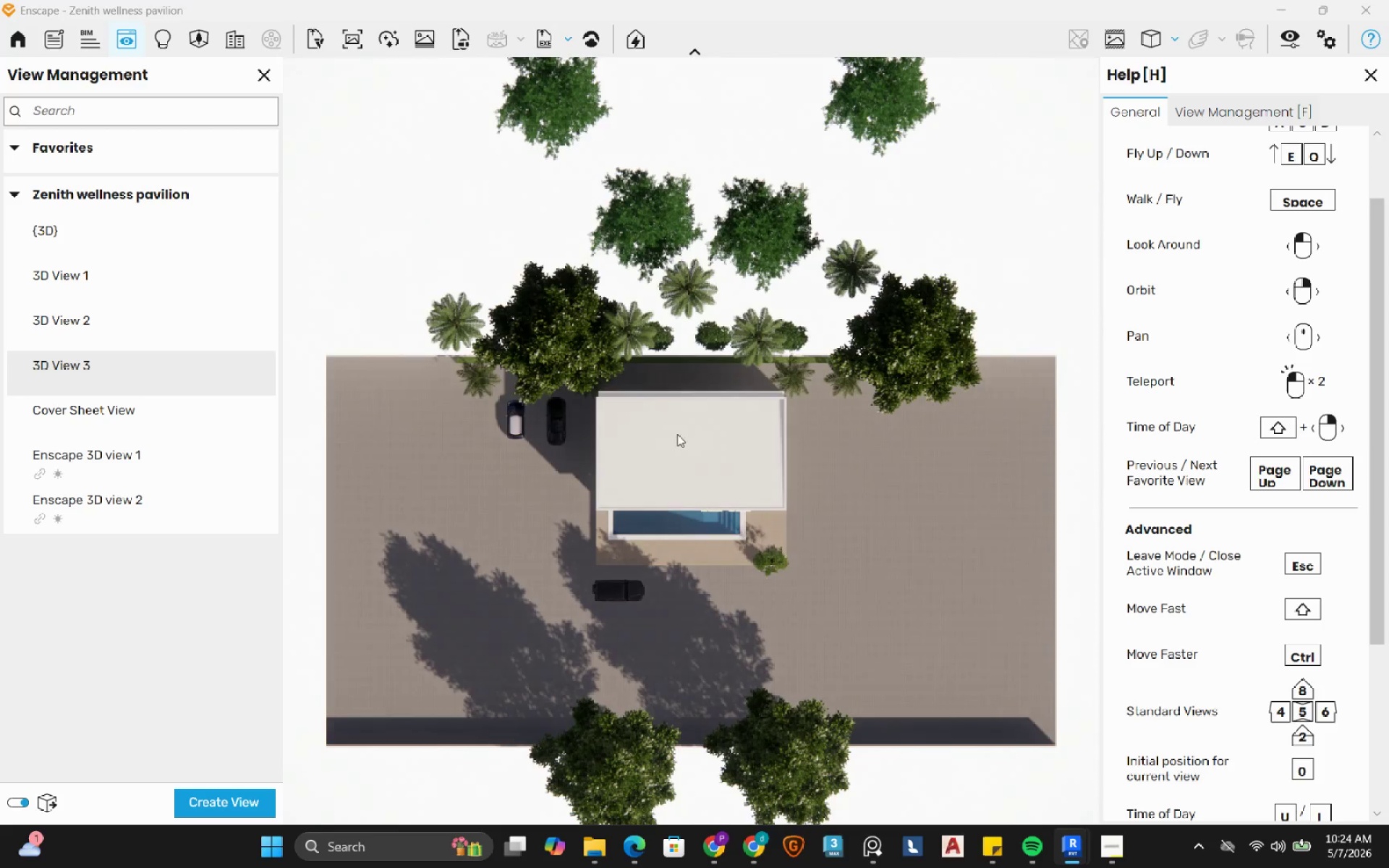 
scroll: coordinate [687, 537], scroll_direction: up, amount: 50.0
 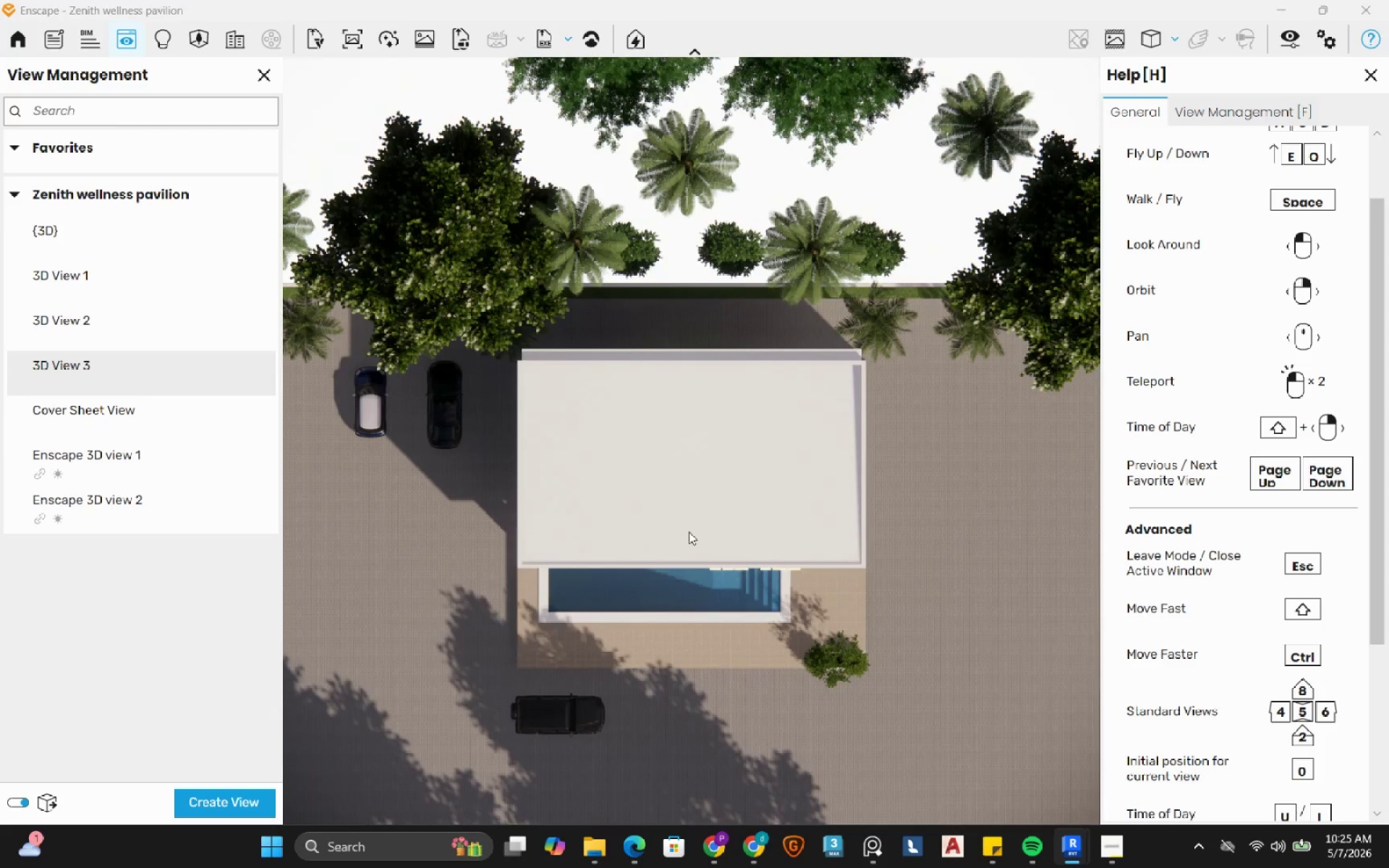 
hold_key(key=W, duration=3.34)
 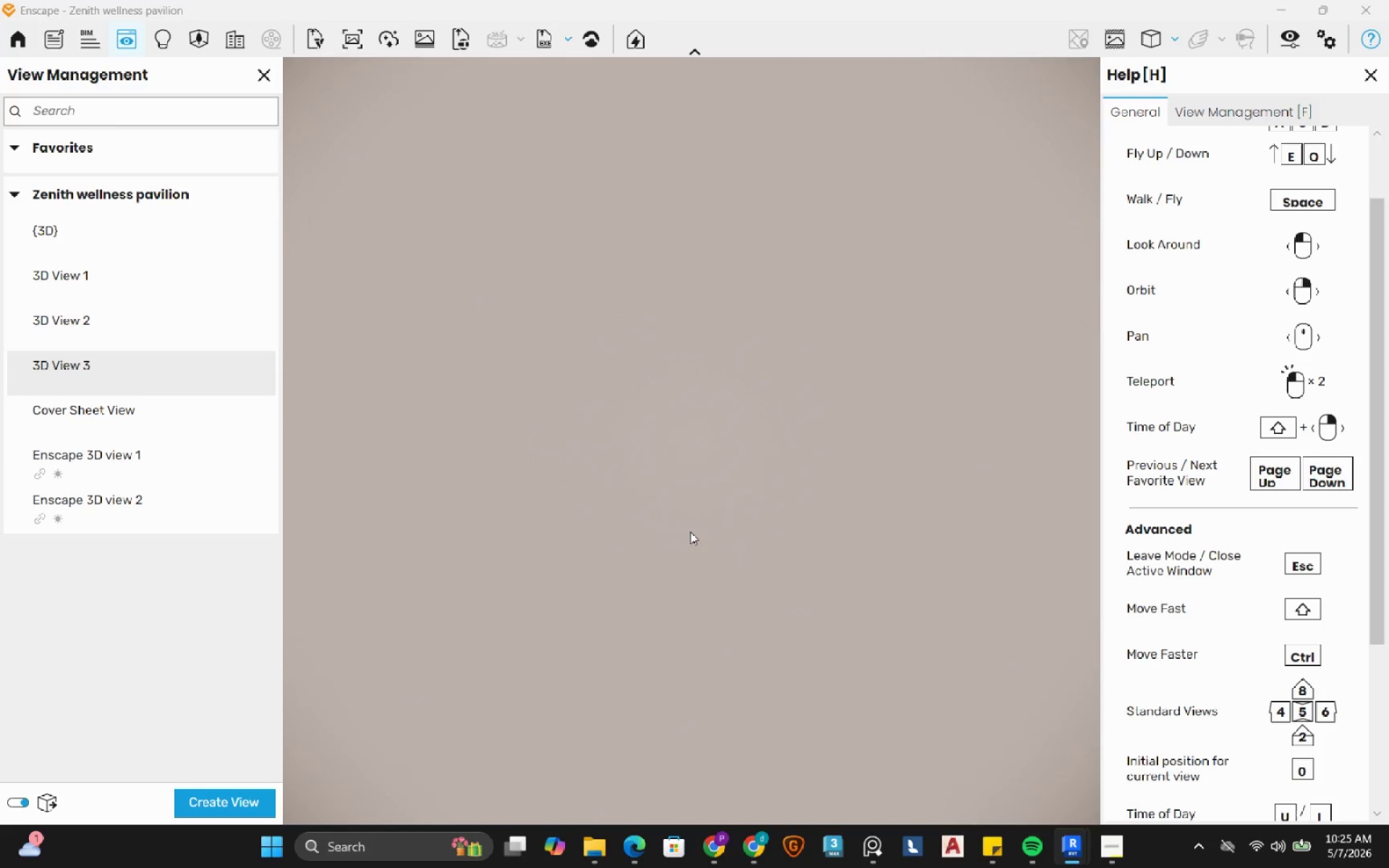 
hold_key(key=ShiftLeft, duration=2.75)
 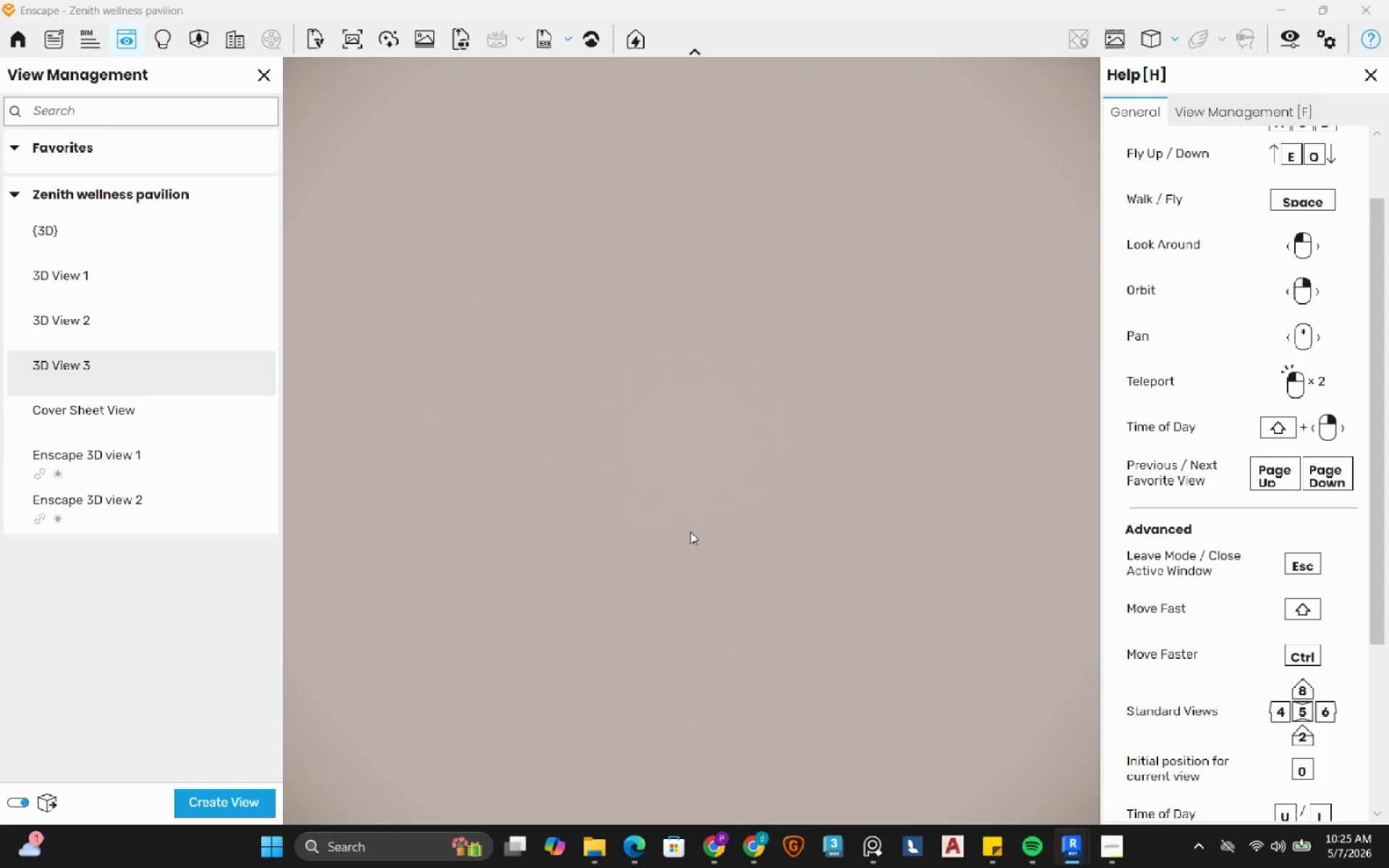 
key(S)
 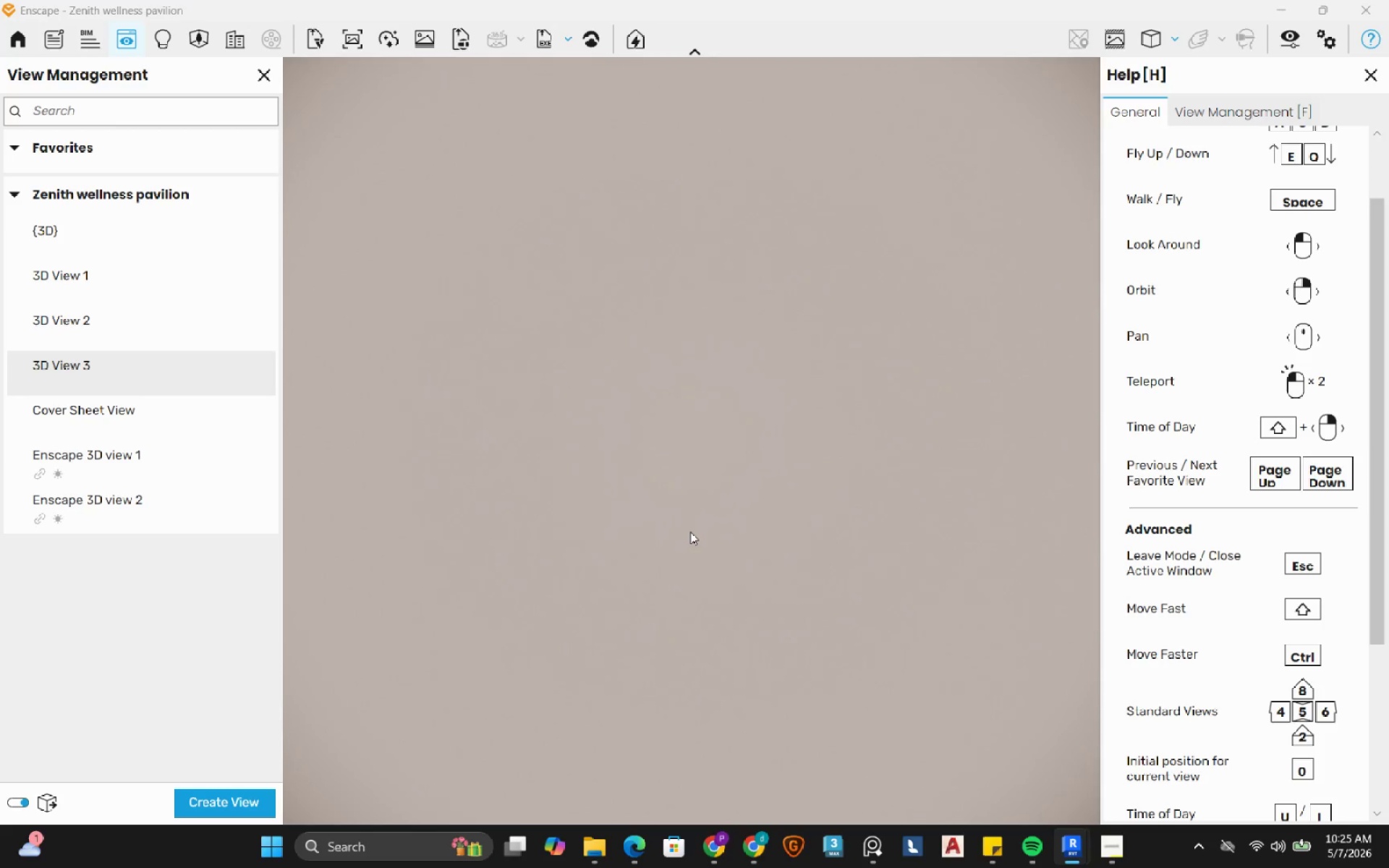 
scroll: coordinate [690, 532], scroll_direction: down, amount: 16.0
 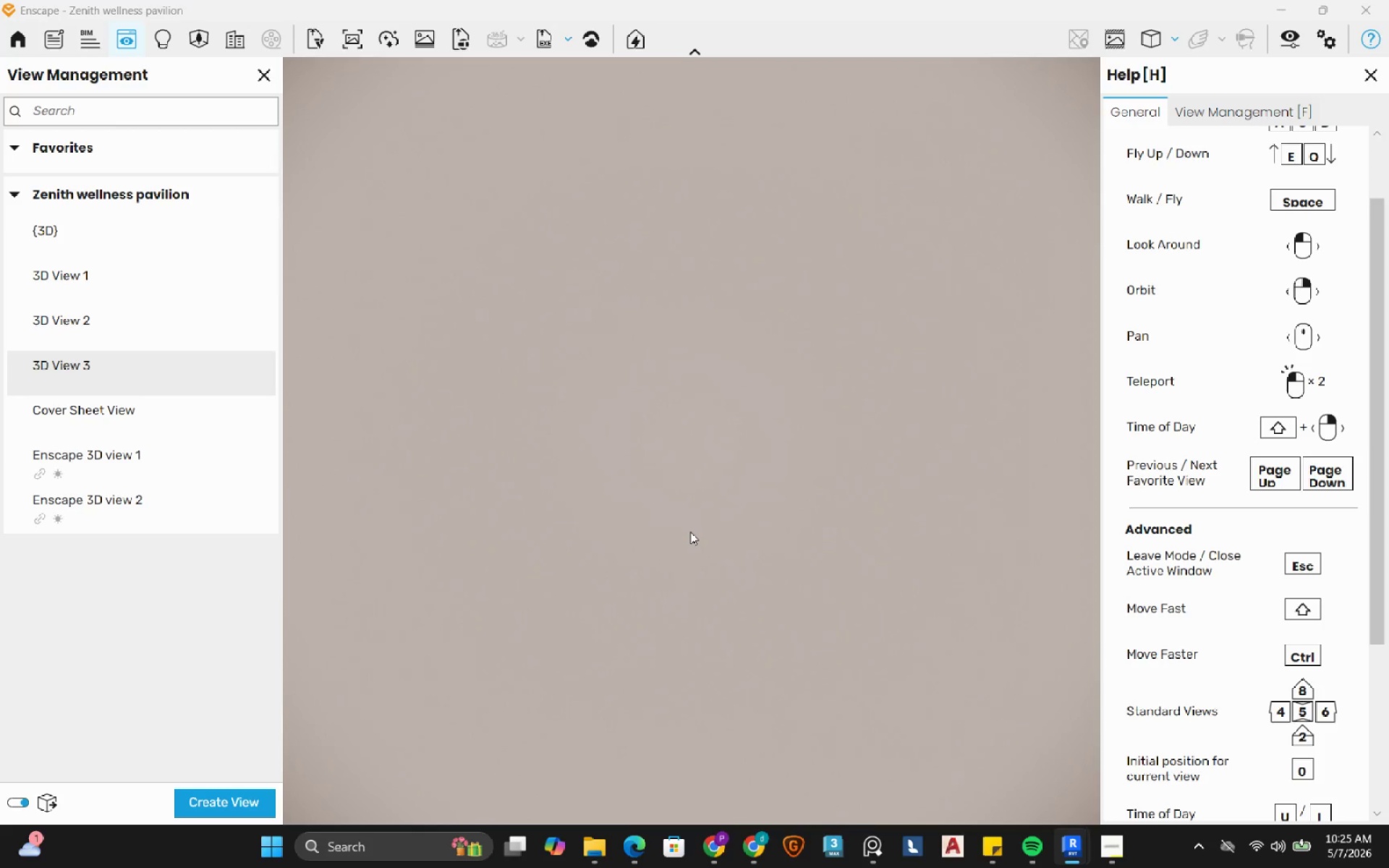 
hold_key(key=ShiftLeft, duration=0.86)
 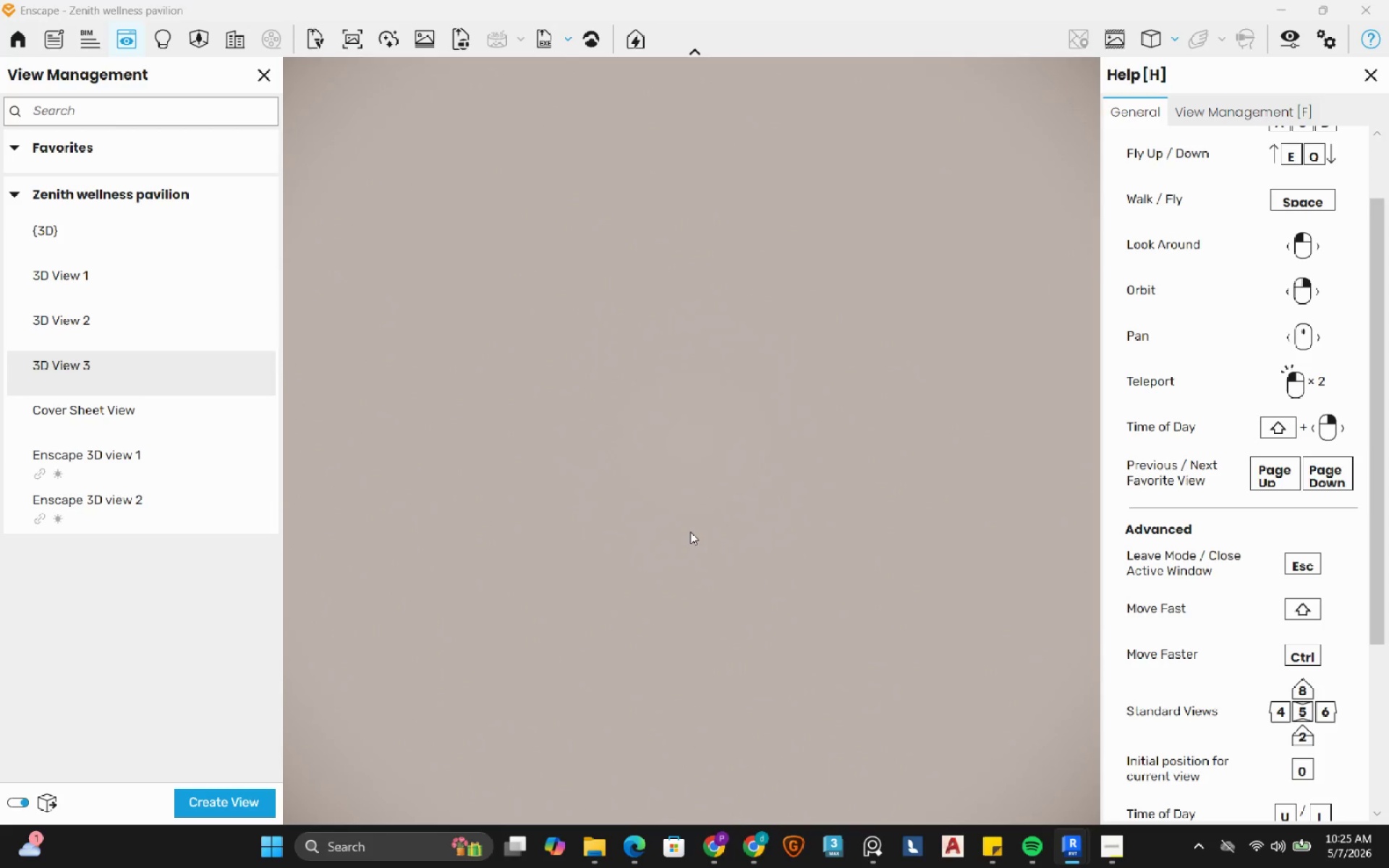 
hold_key(key=S, duration=0.33)
 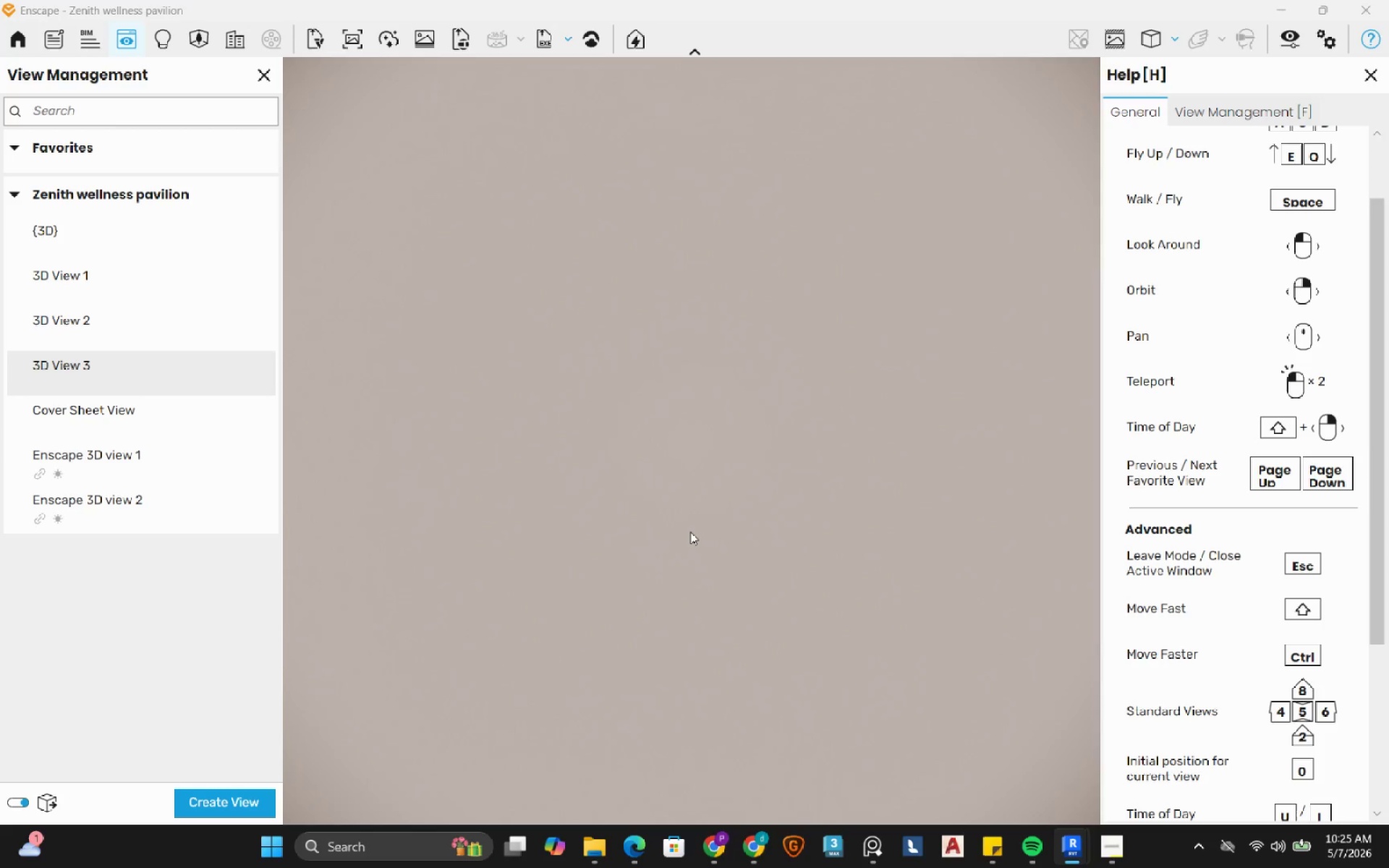 
hold_key(key=W, duration=1.2)
 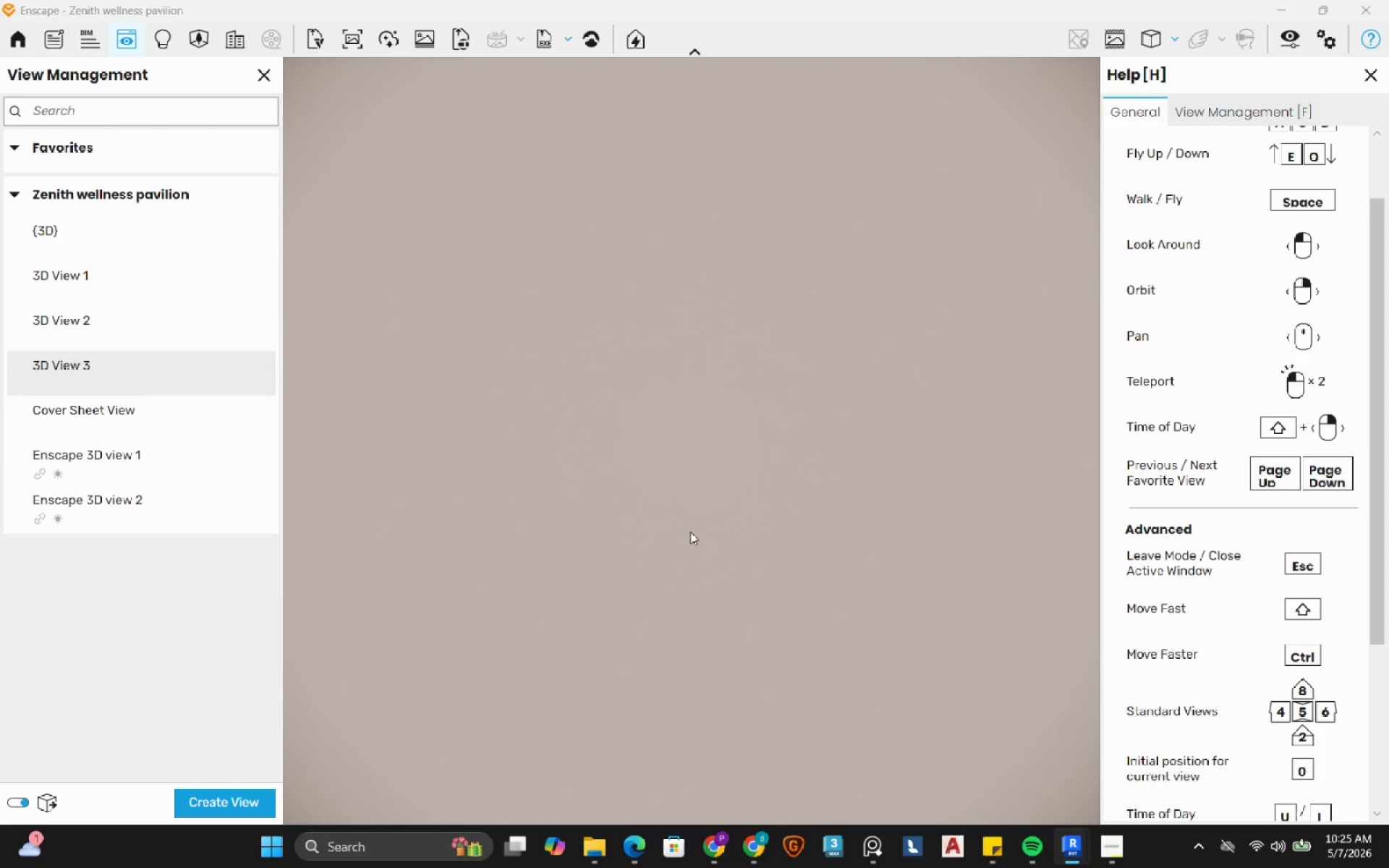 
hold_key(key=ControlLeft, duration=0.56)
 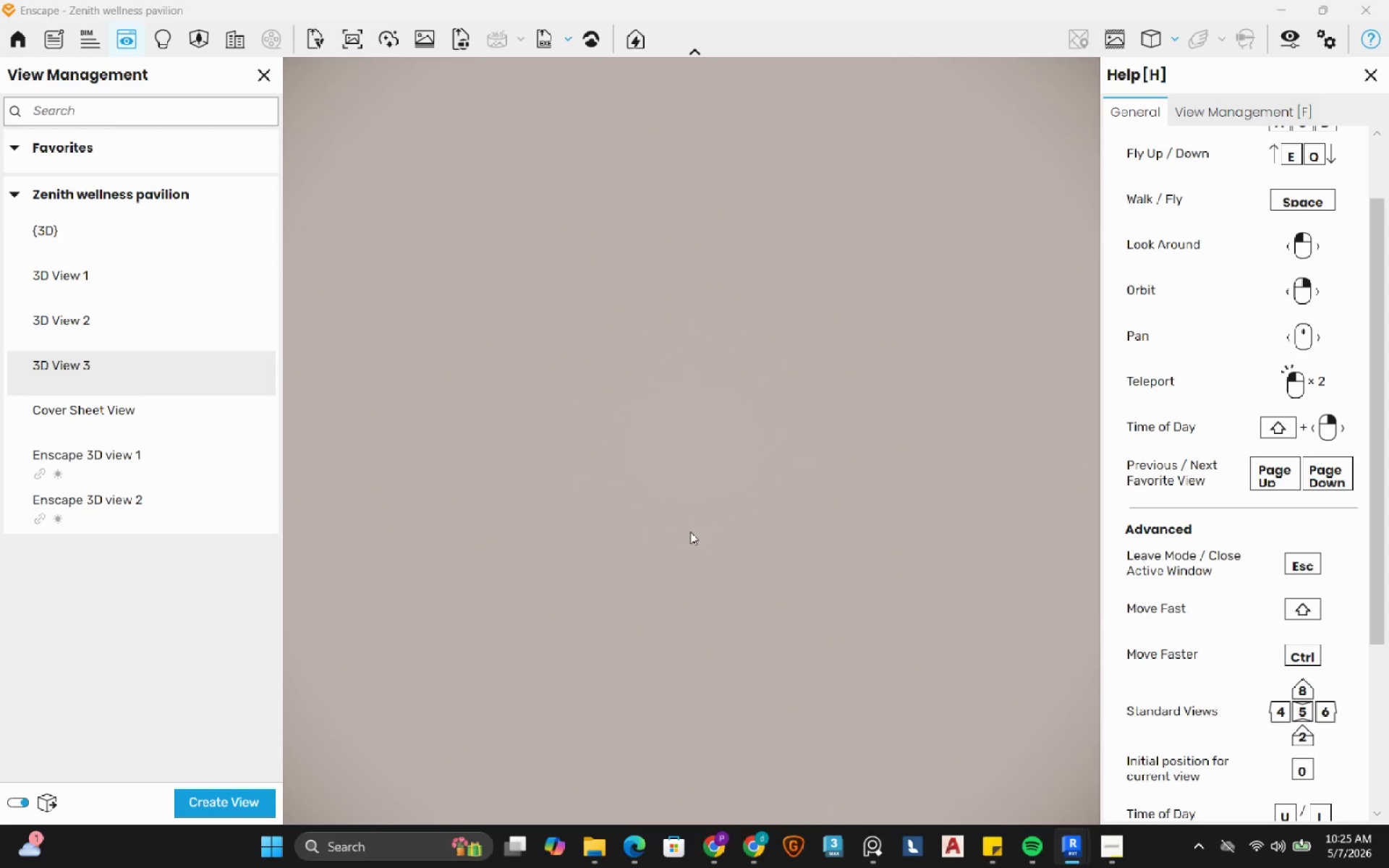 
hold_key(key=S, duration=2.95)
 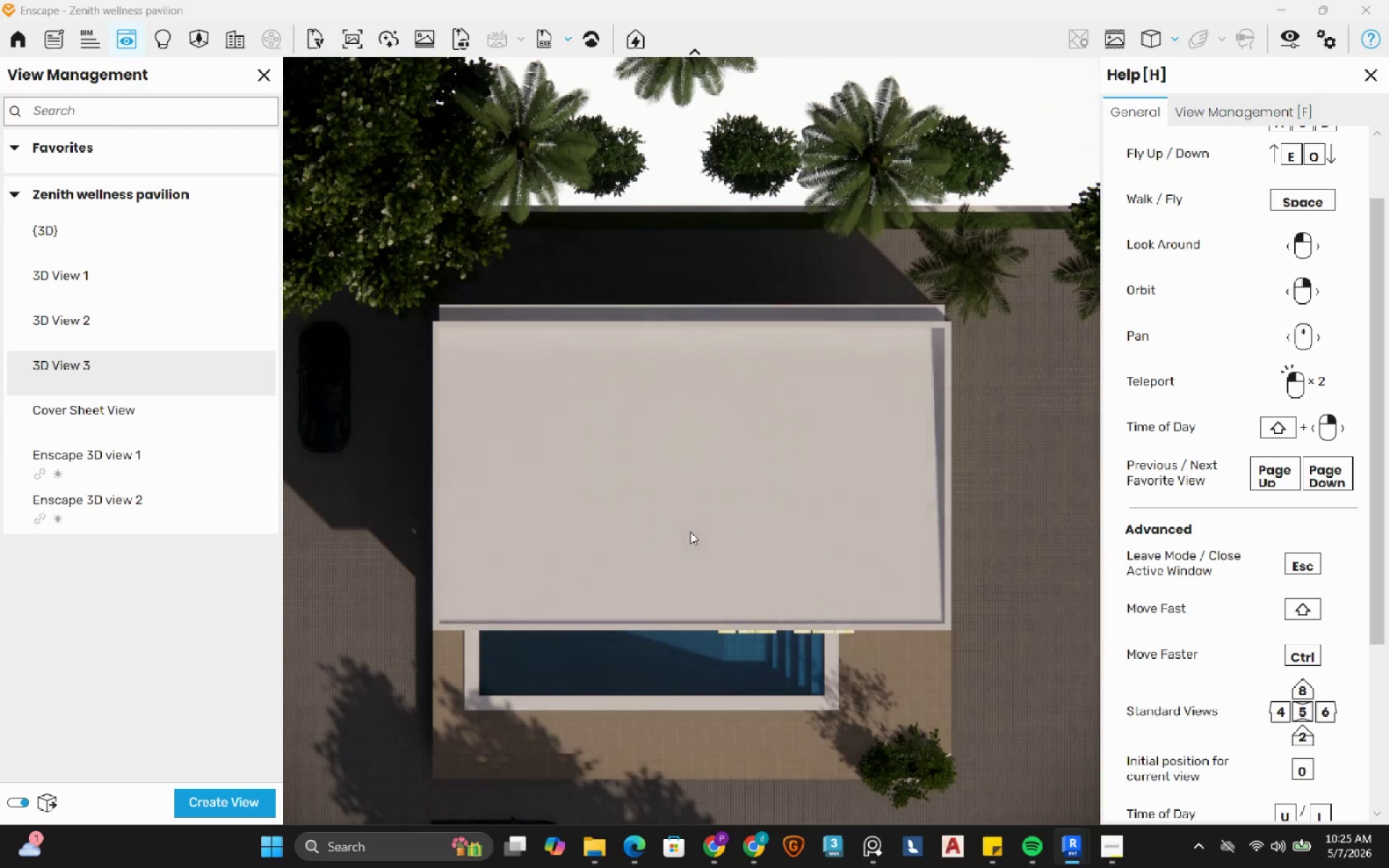 
hold_key(key=ShiftLeft, duration=2.64)
scroll: coordinate [690, 532], scroll_direction: down, amount: 2.0
 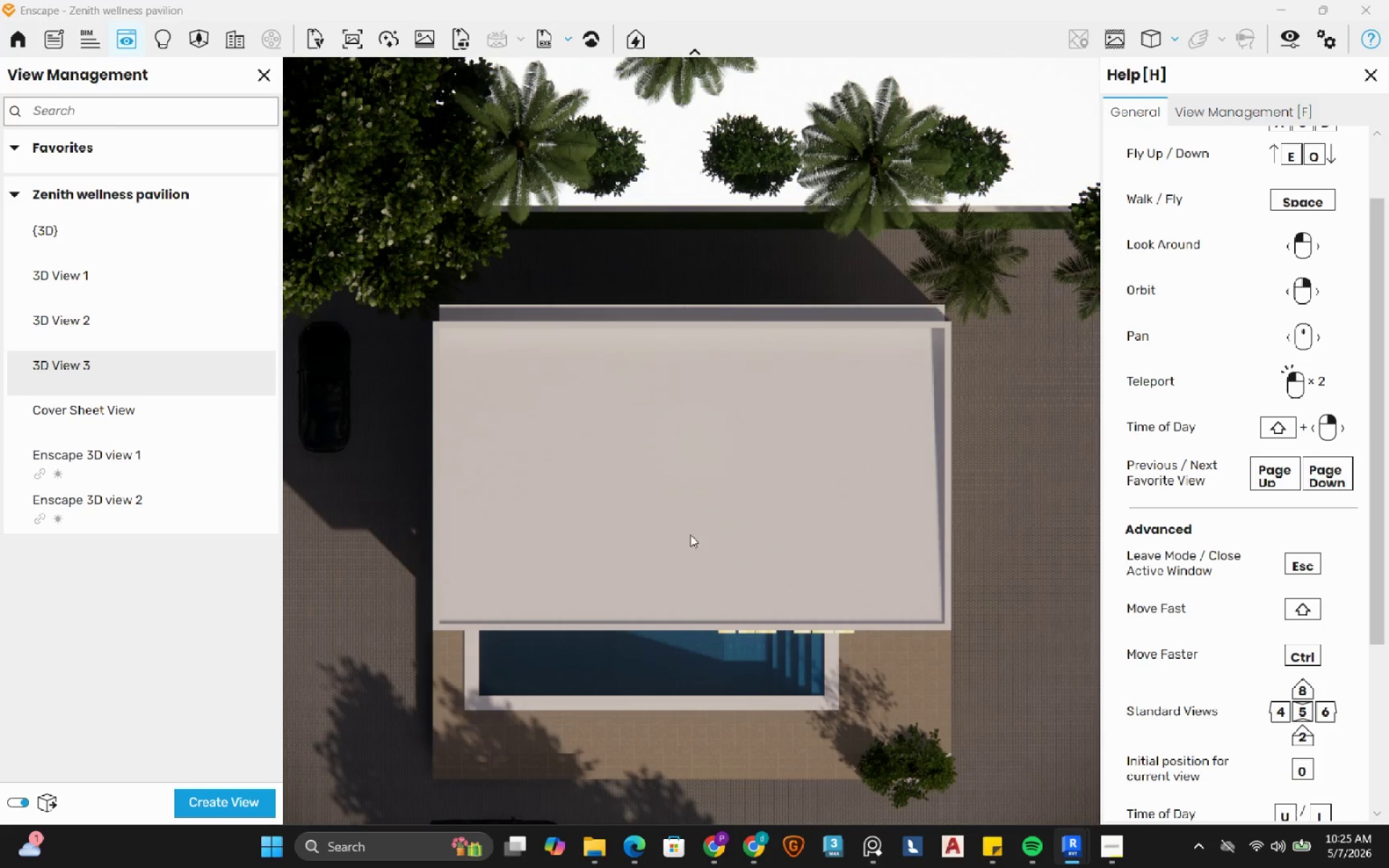 
key(A)
 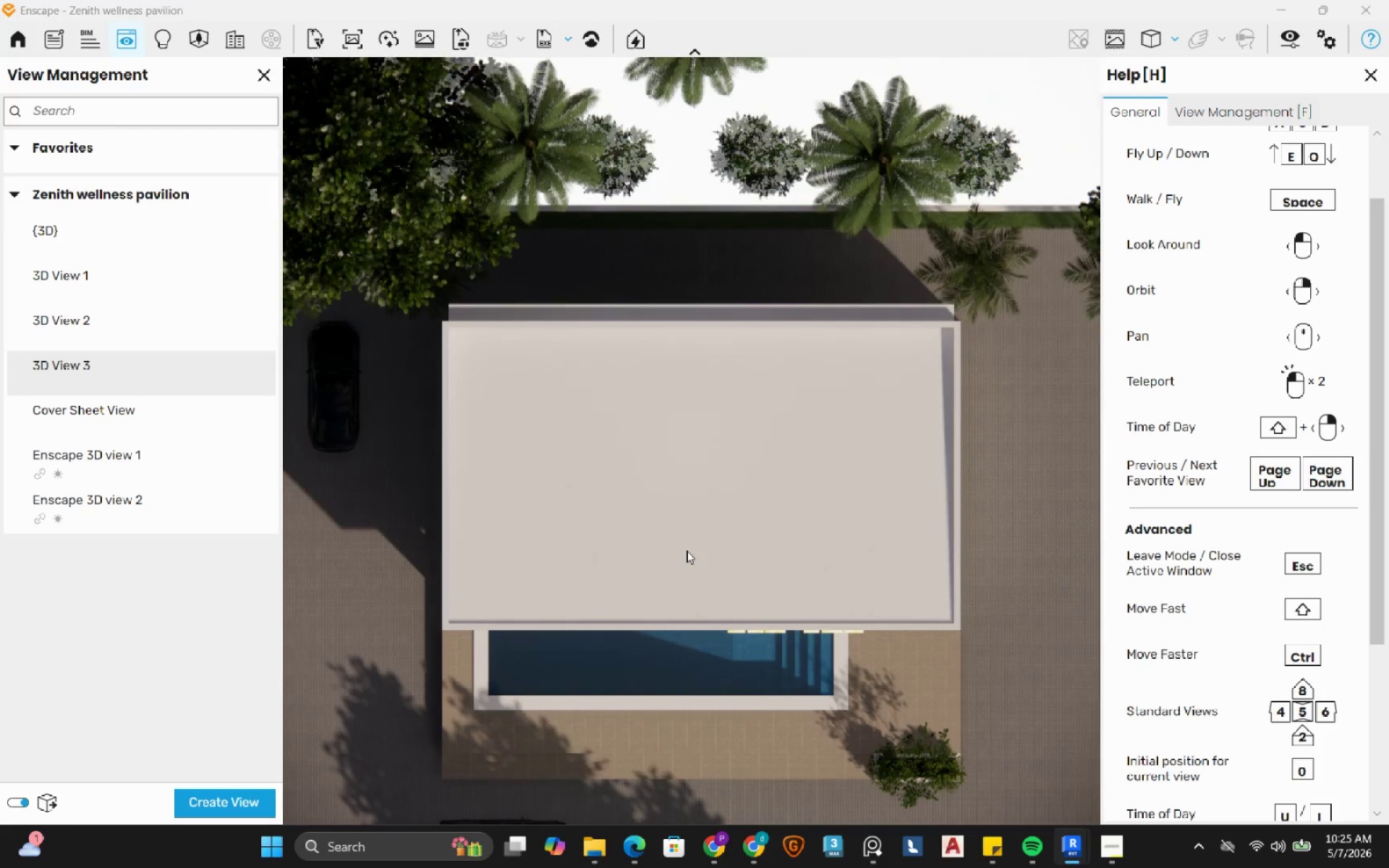 
hold_key(key=W, duration=1.5)
 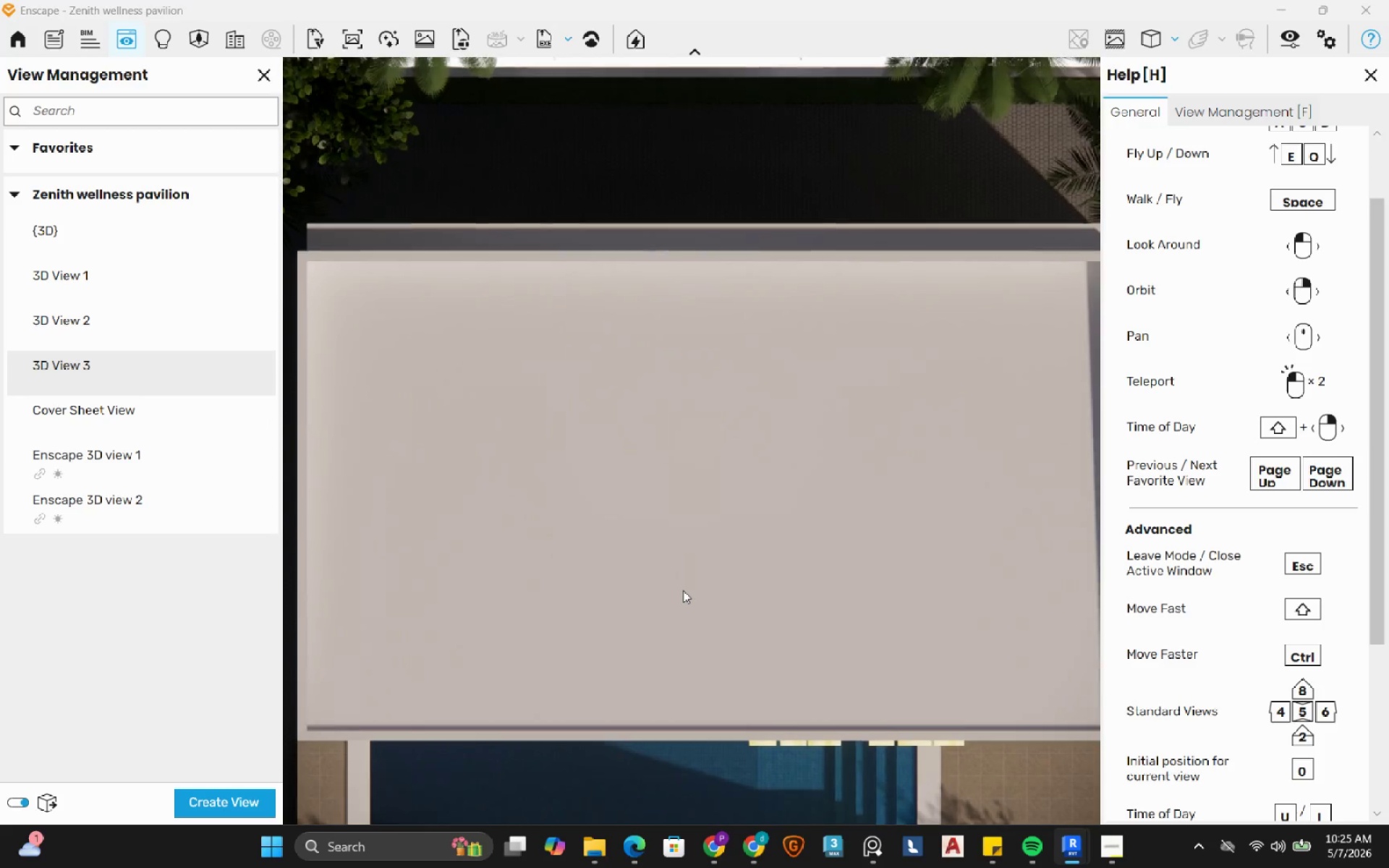 
hold_key(key=W, duration=0.42)
 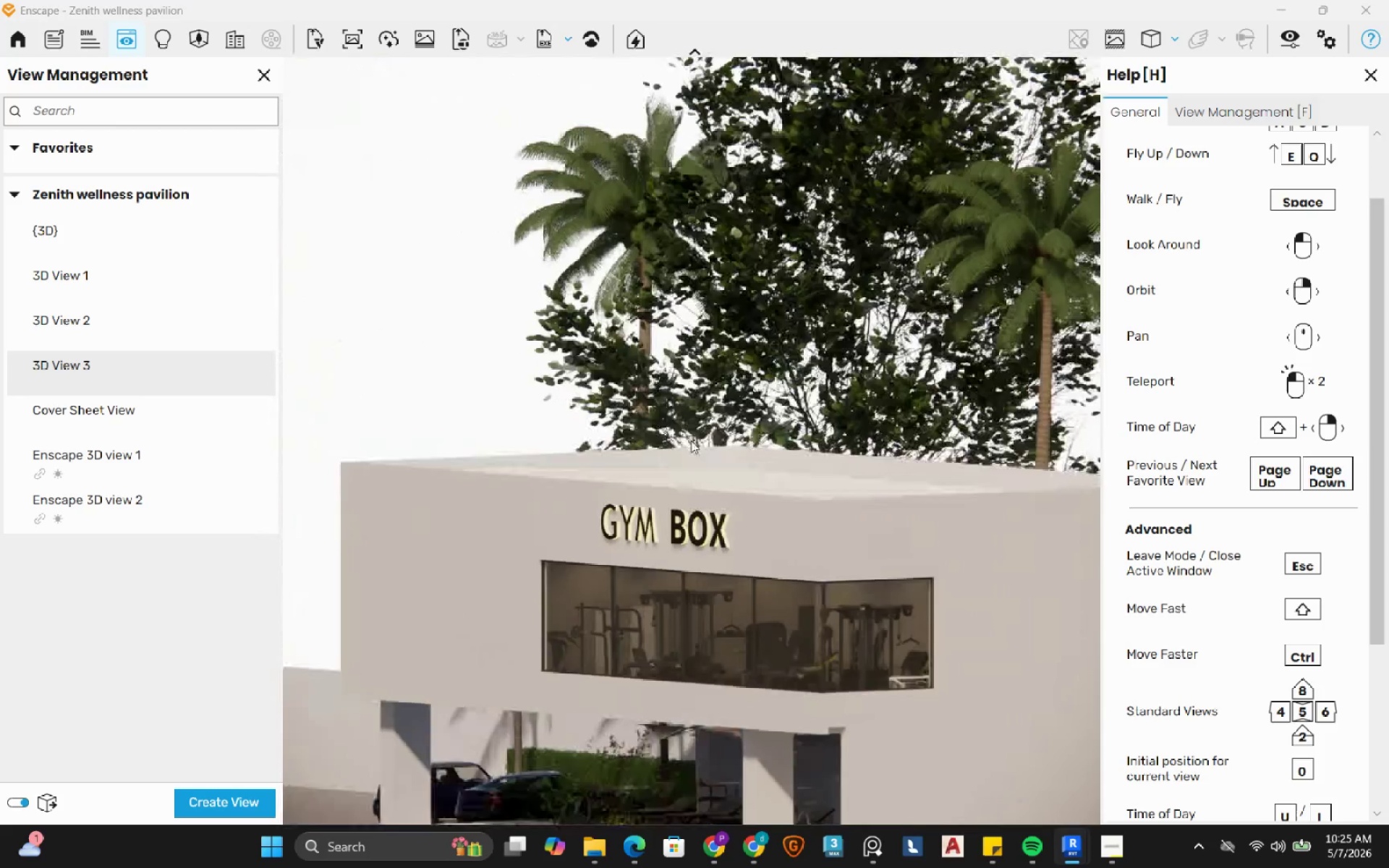 
wait(7.41)
 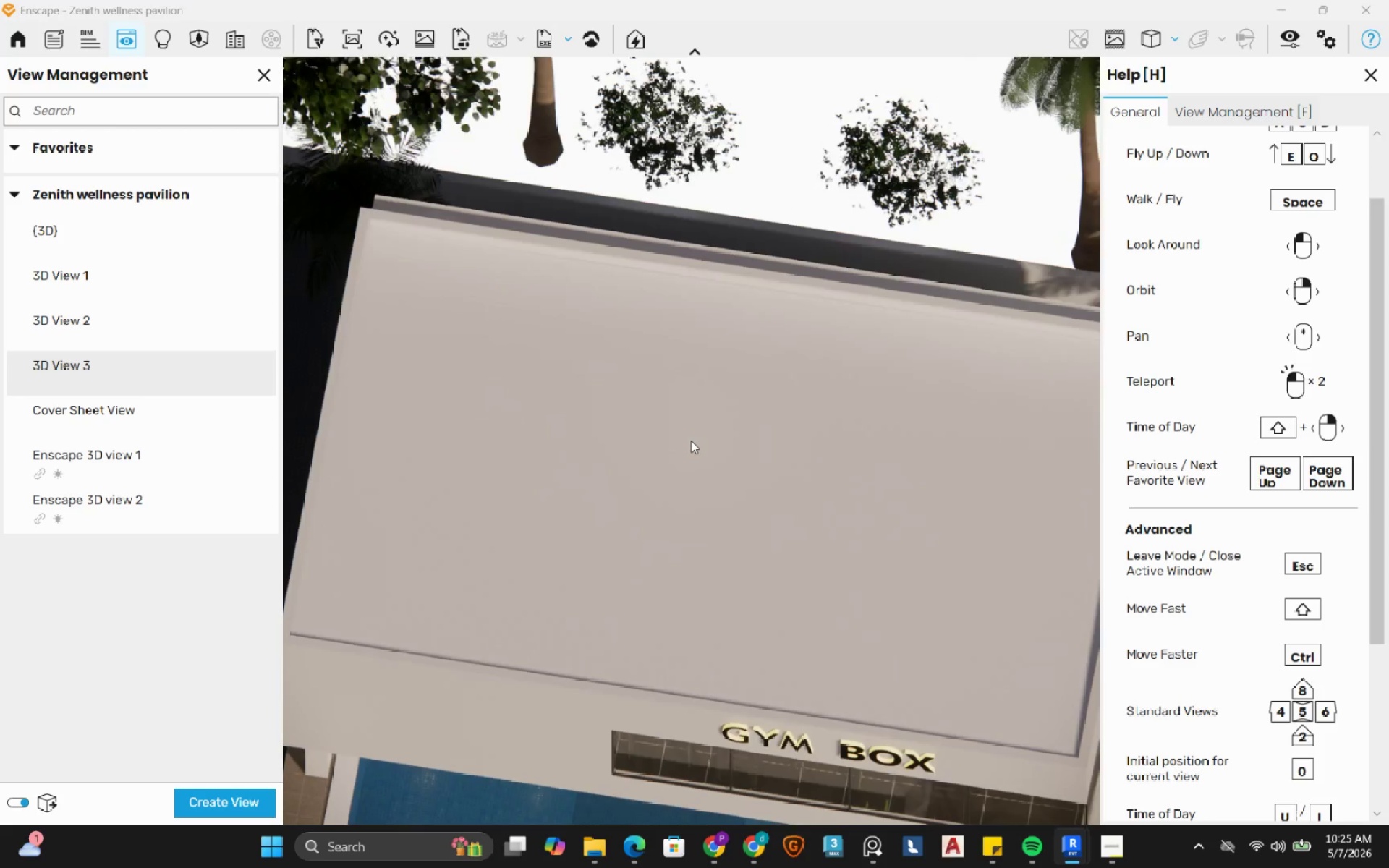 
hold_key(key=W, duration=1.5)
 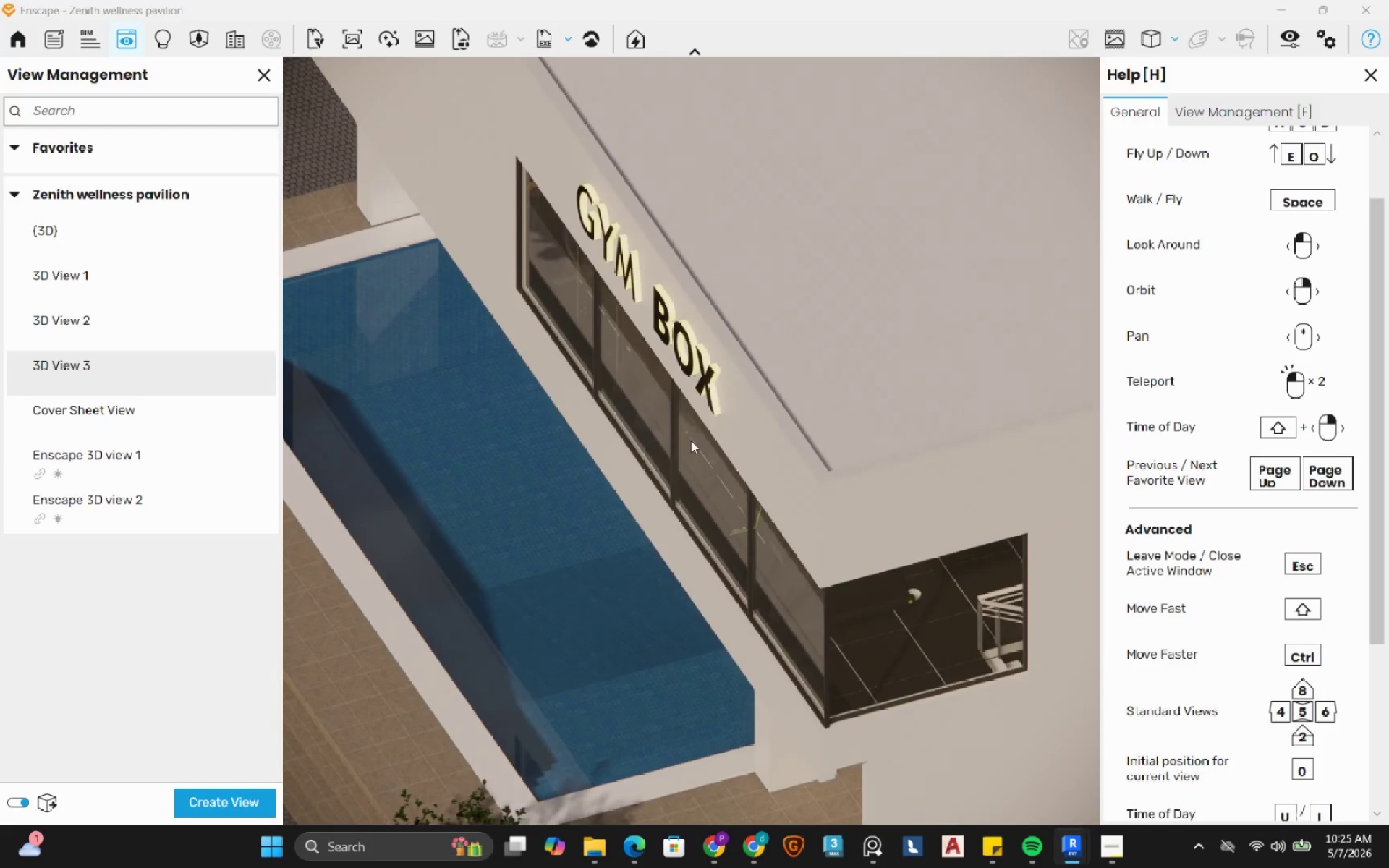 
left_click_drag(start_coordinate=[680, 626], to_coordinate=[691, 441])
 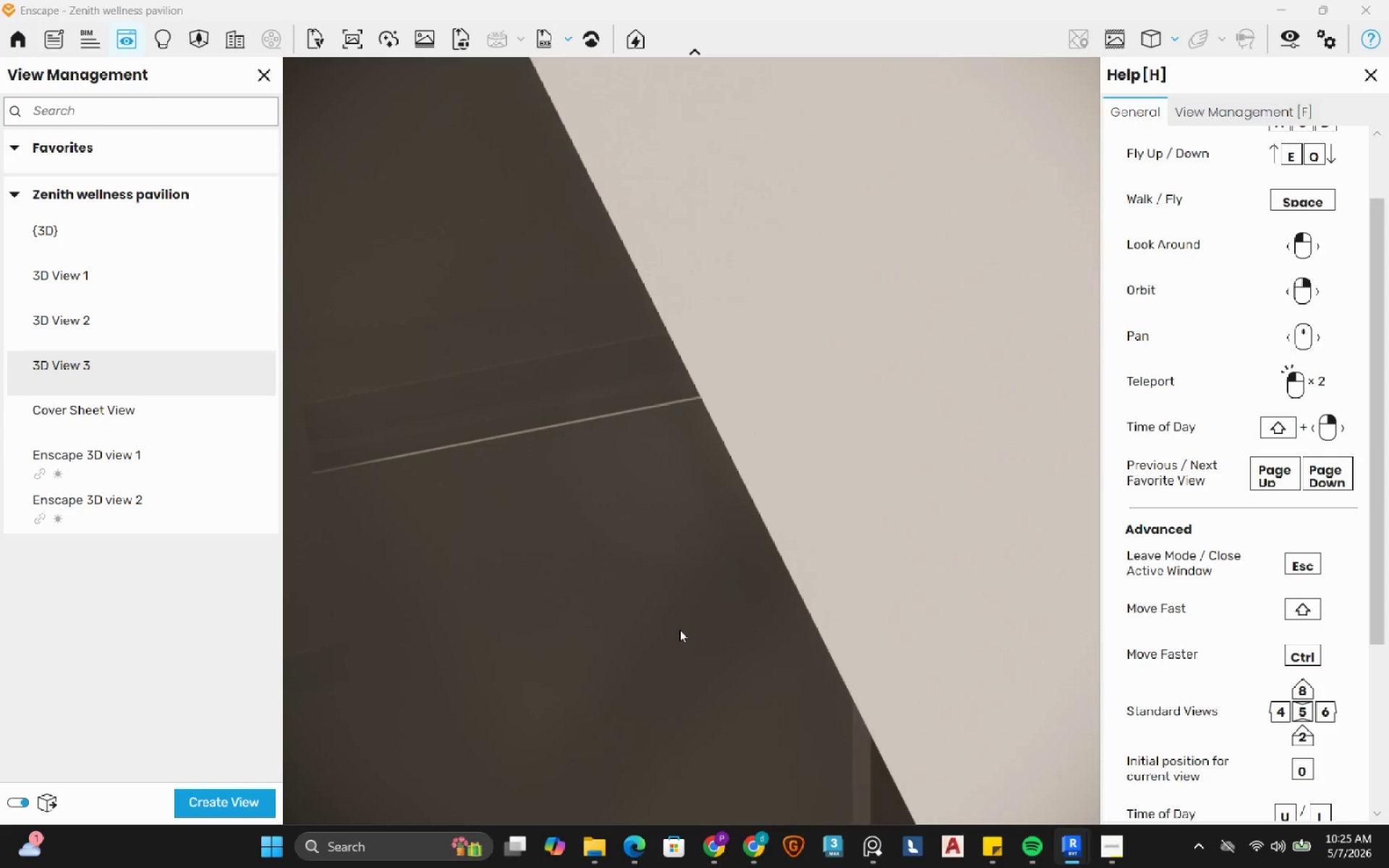 
hold_key(key=W, duration=1.52)
 